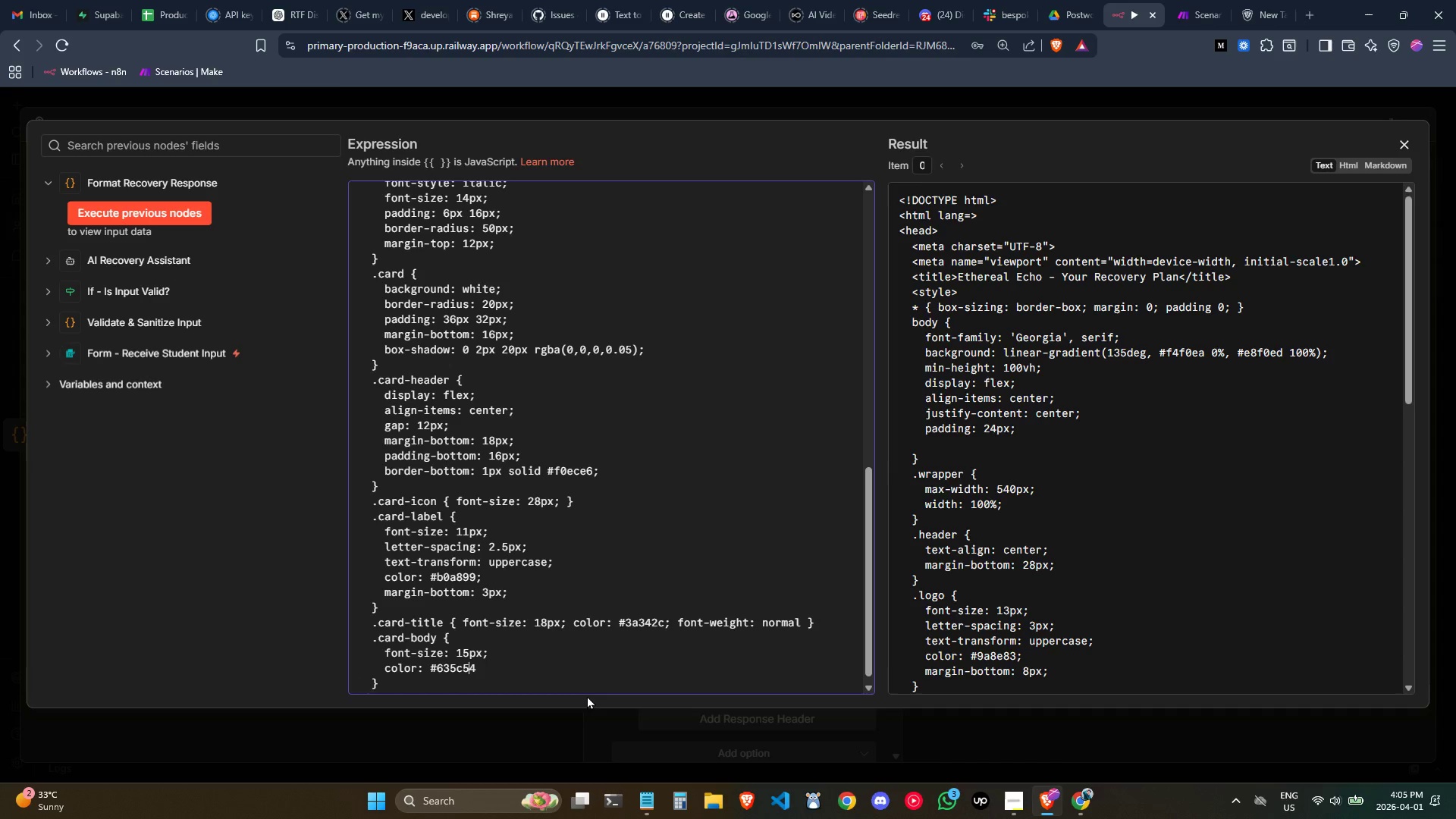 
key(ArrowLeft)
 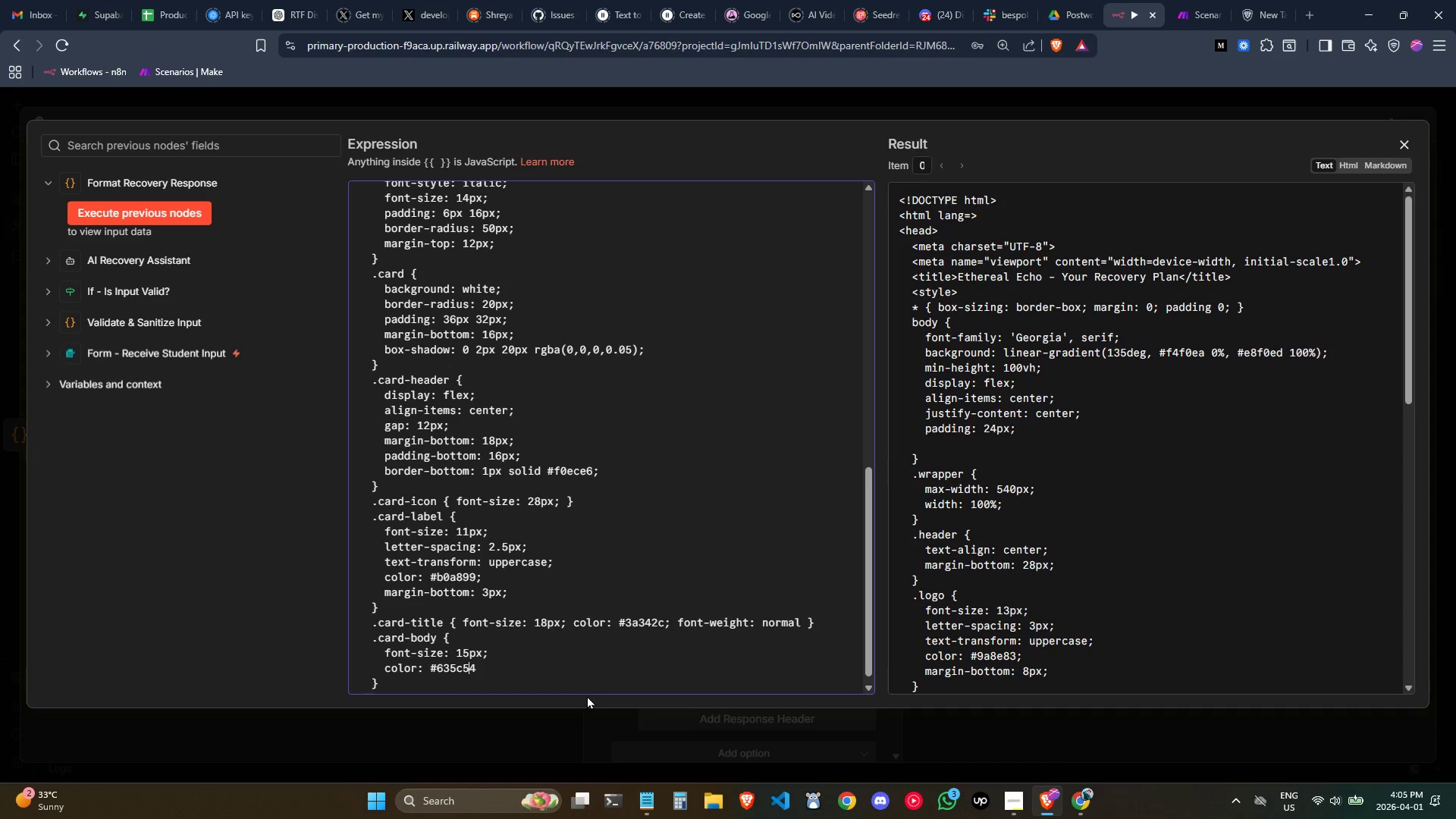 
key(ArrowRight)
 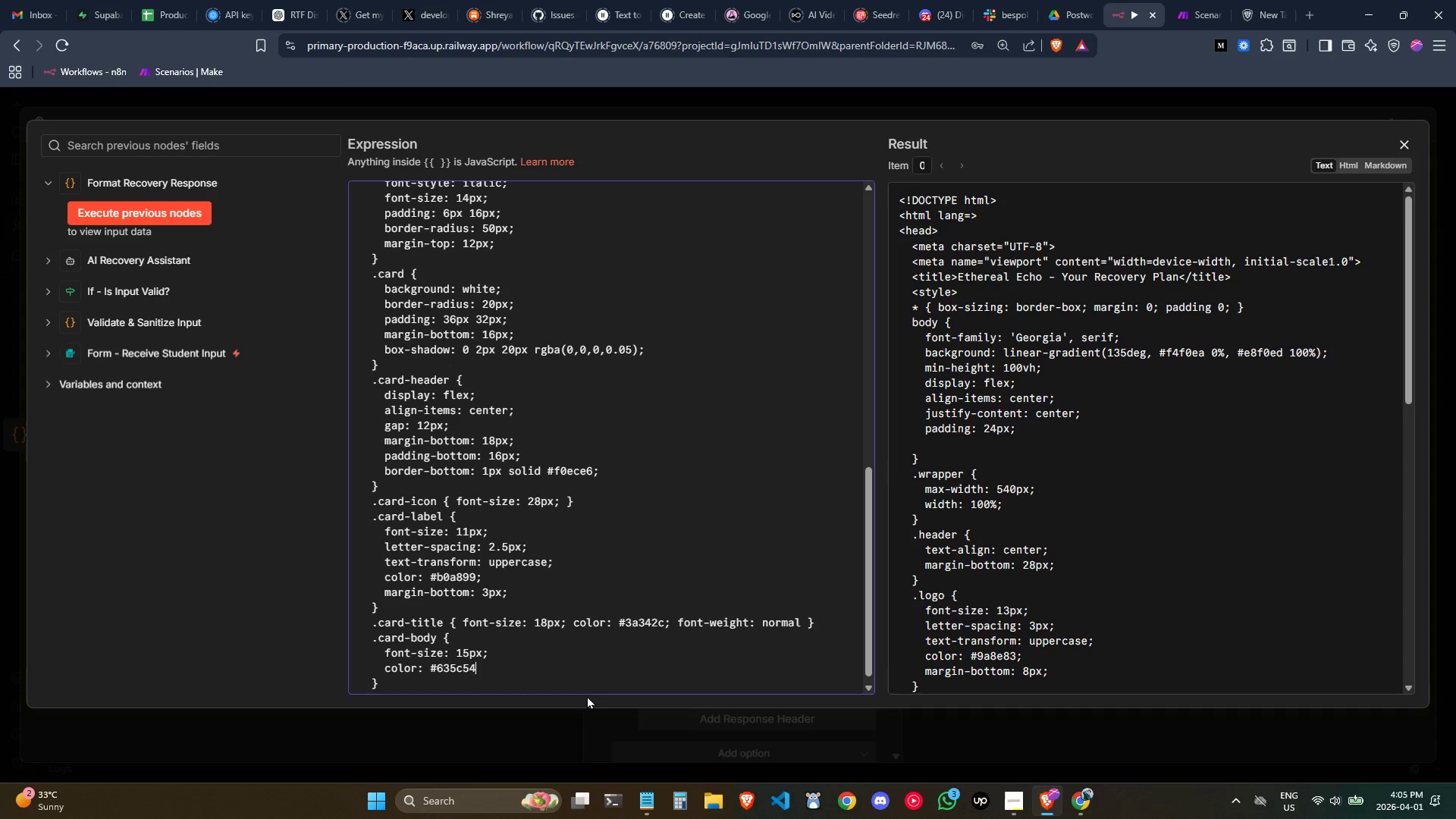 
key(Semicolon)
 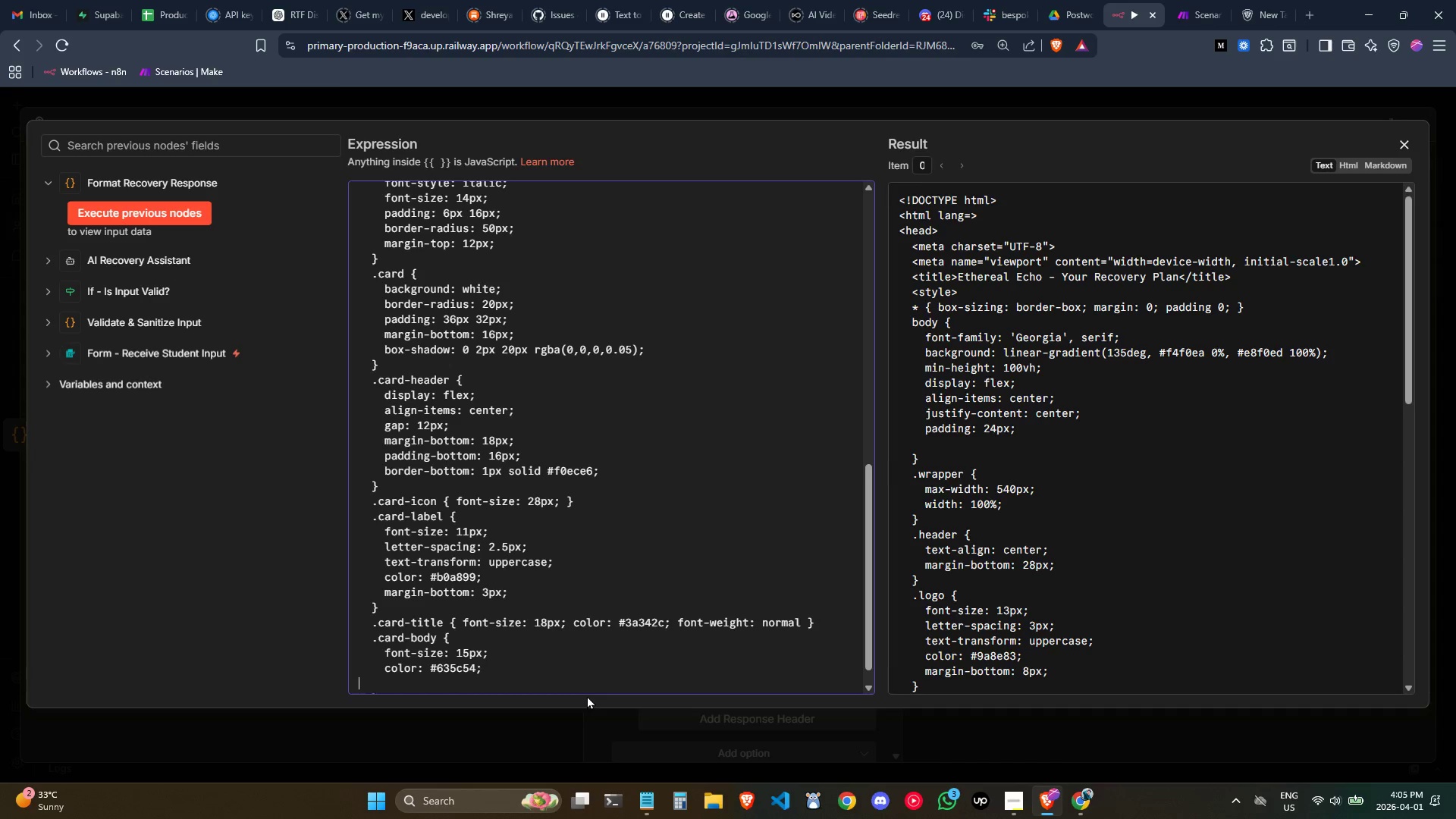 
key(Enter)
 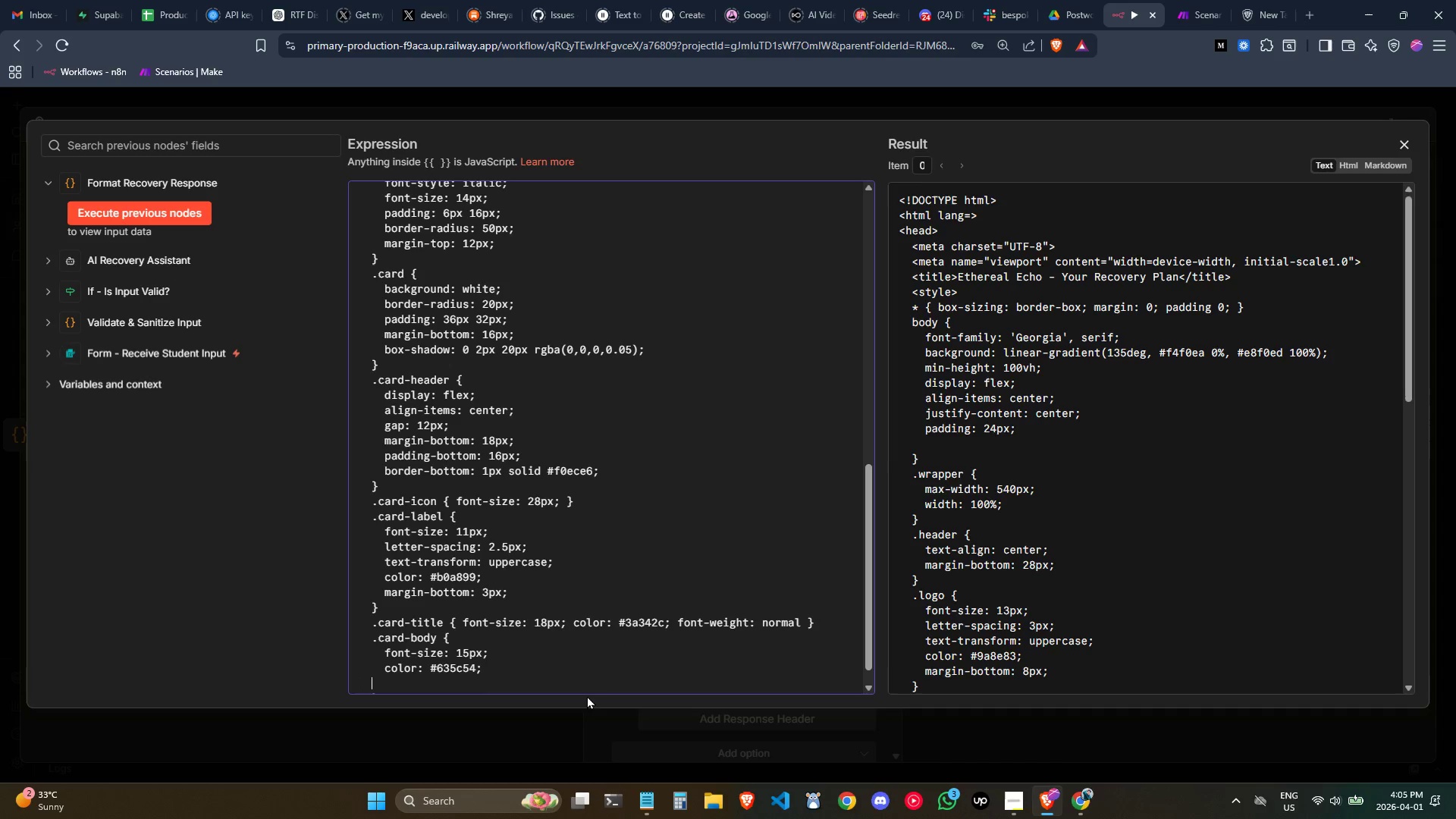 
key(Tab)
 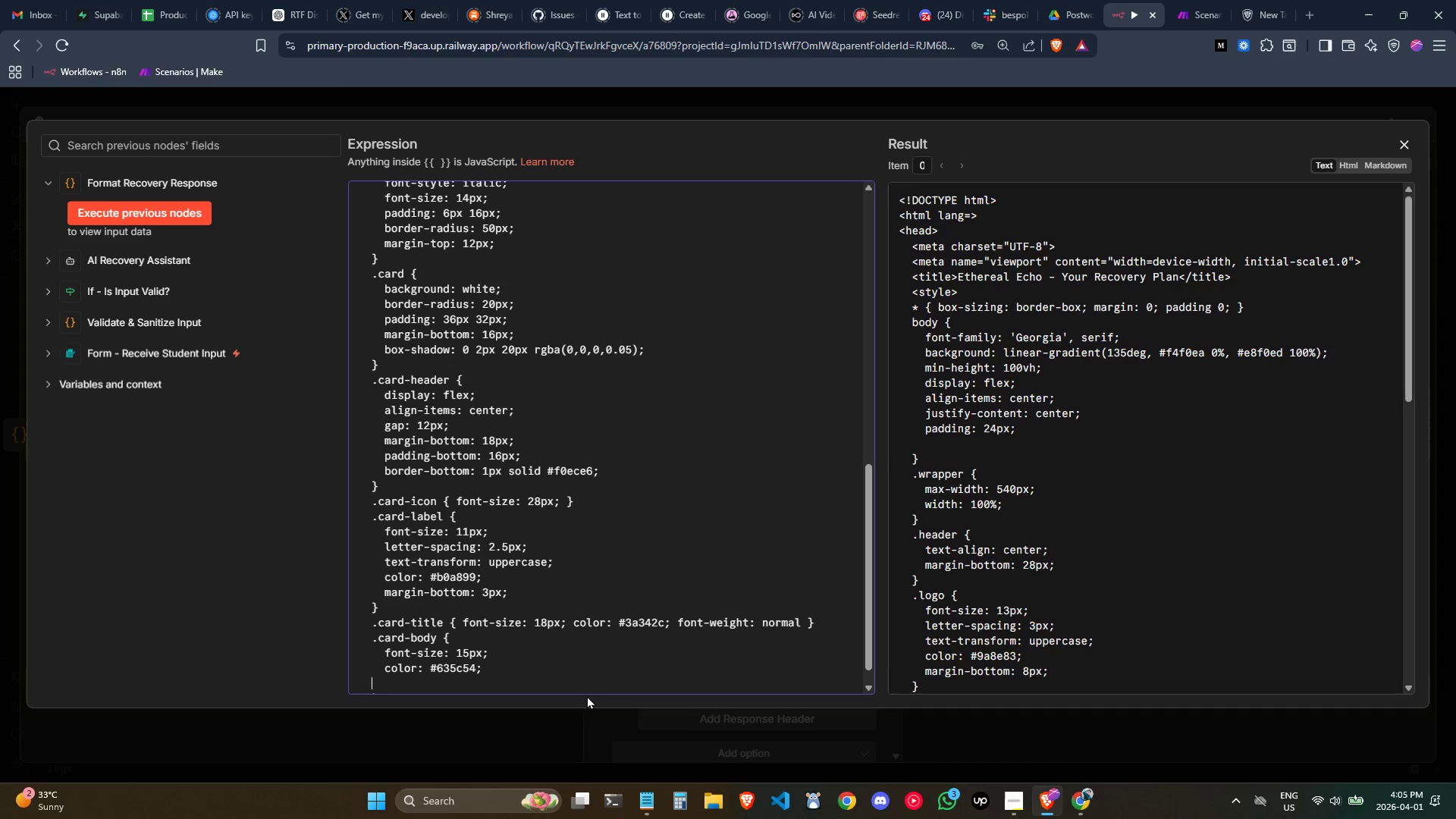 
key(Tab)
 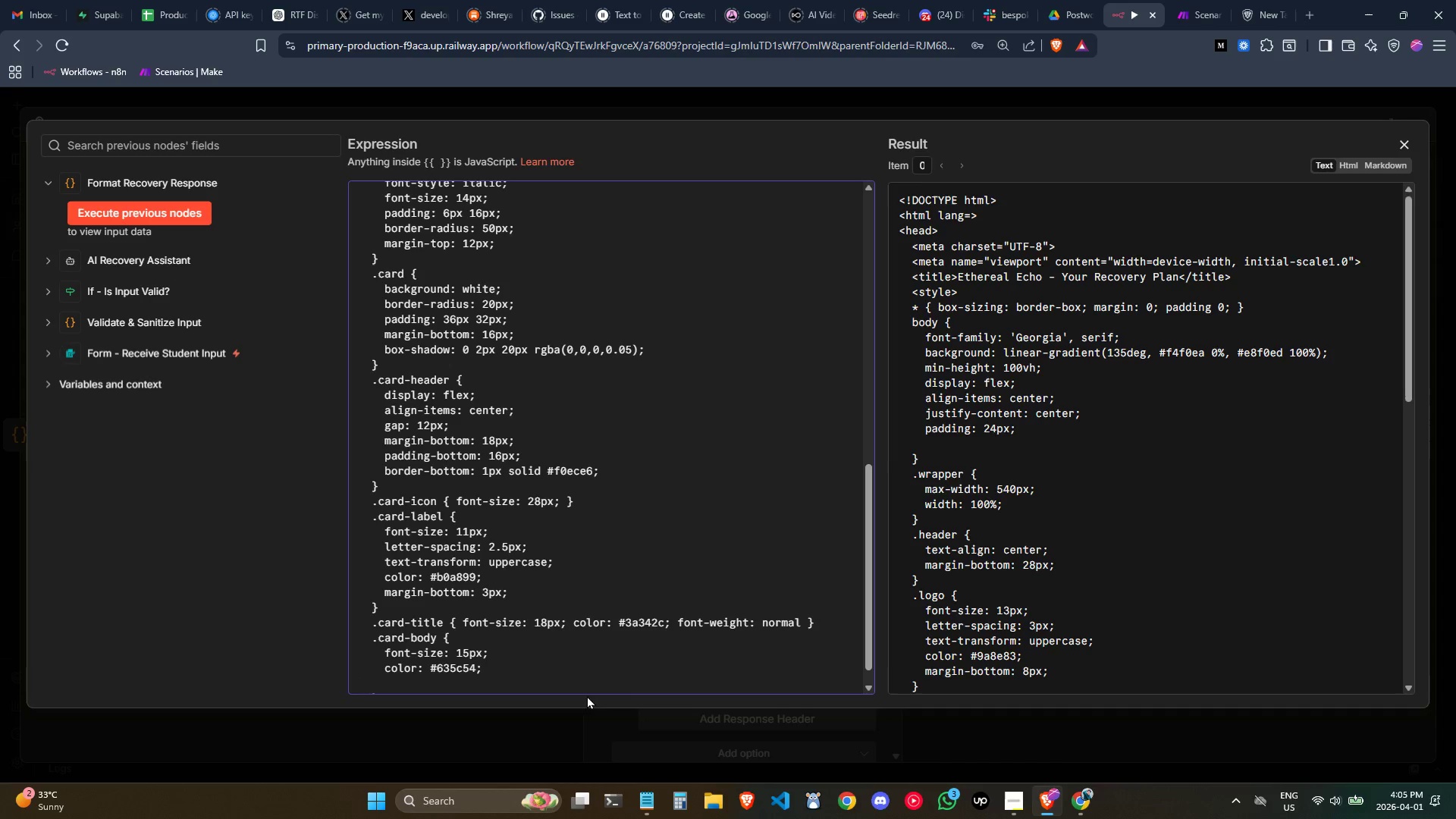 
scroll: coordinate [588, 598], scroll_direction: down, amount: 3.0
 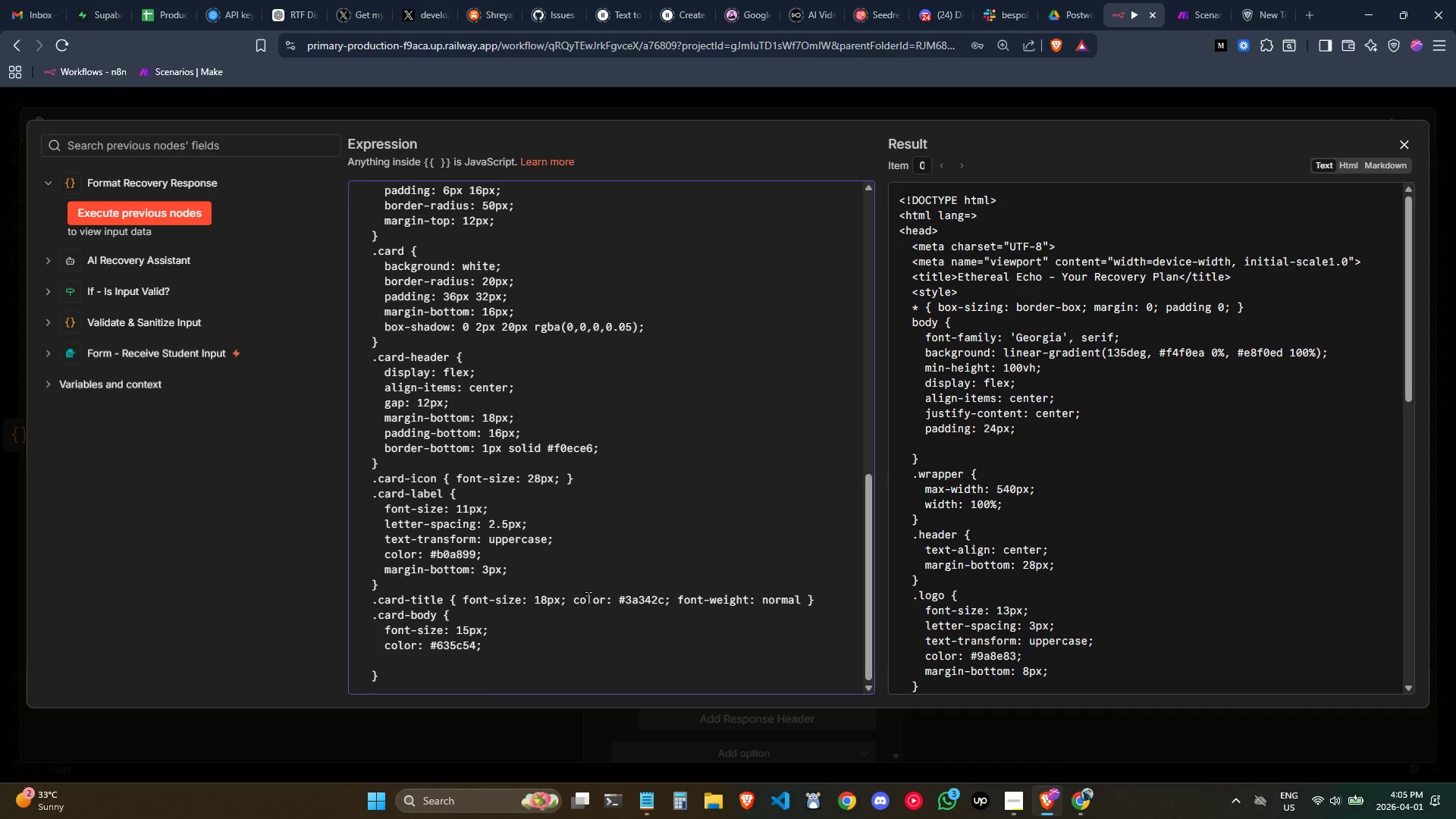 
type(line-height: 1.75;)
 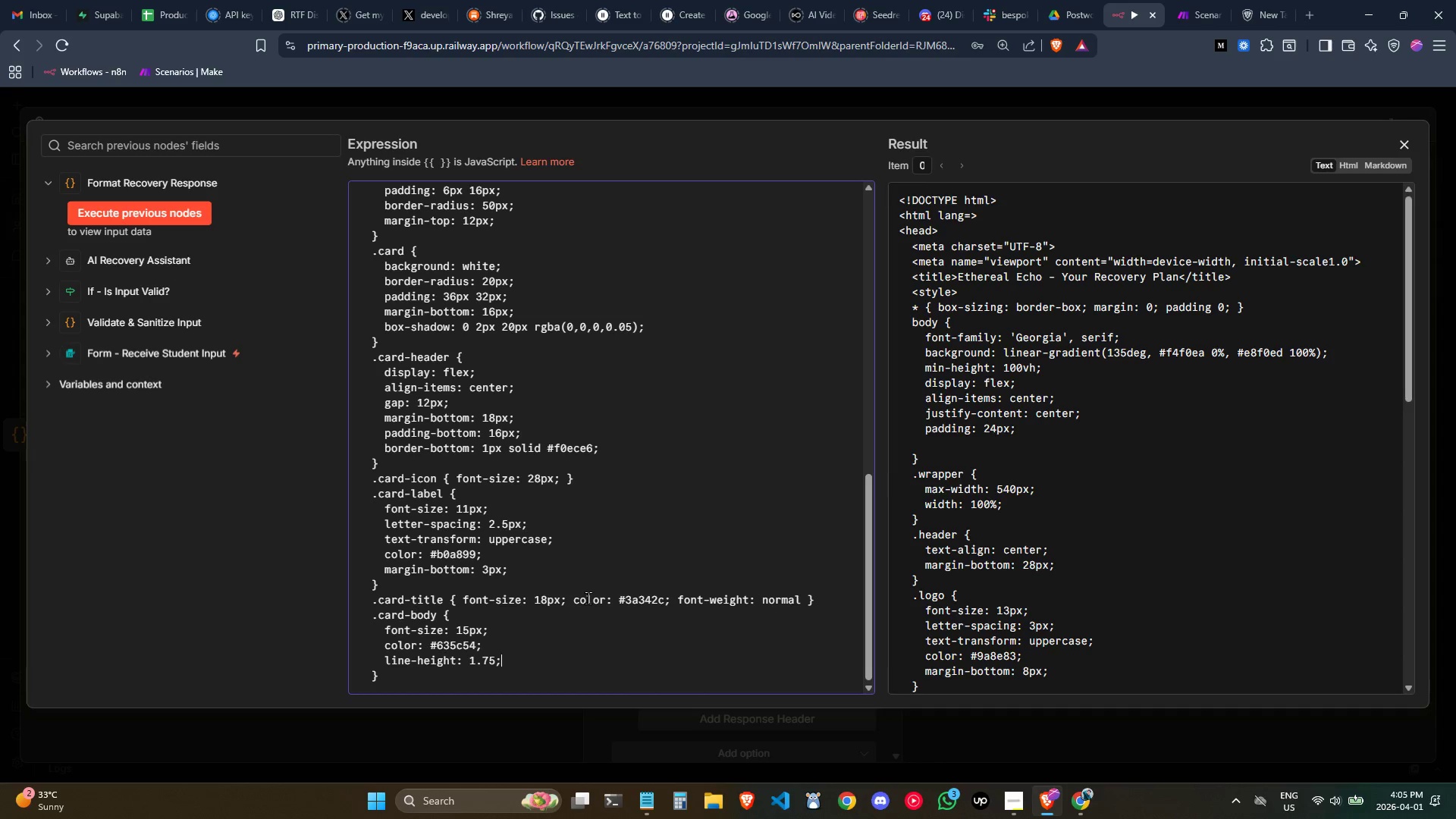 
wait(12.28)
 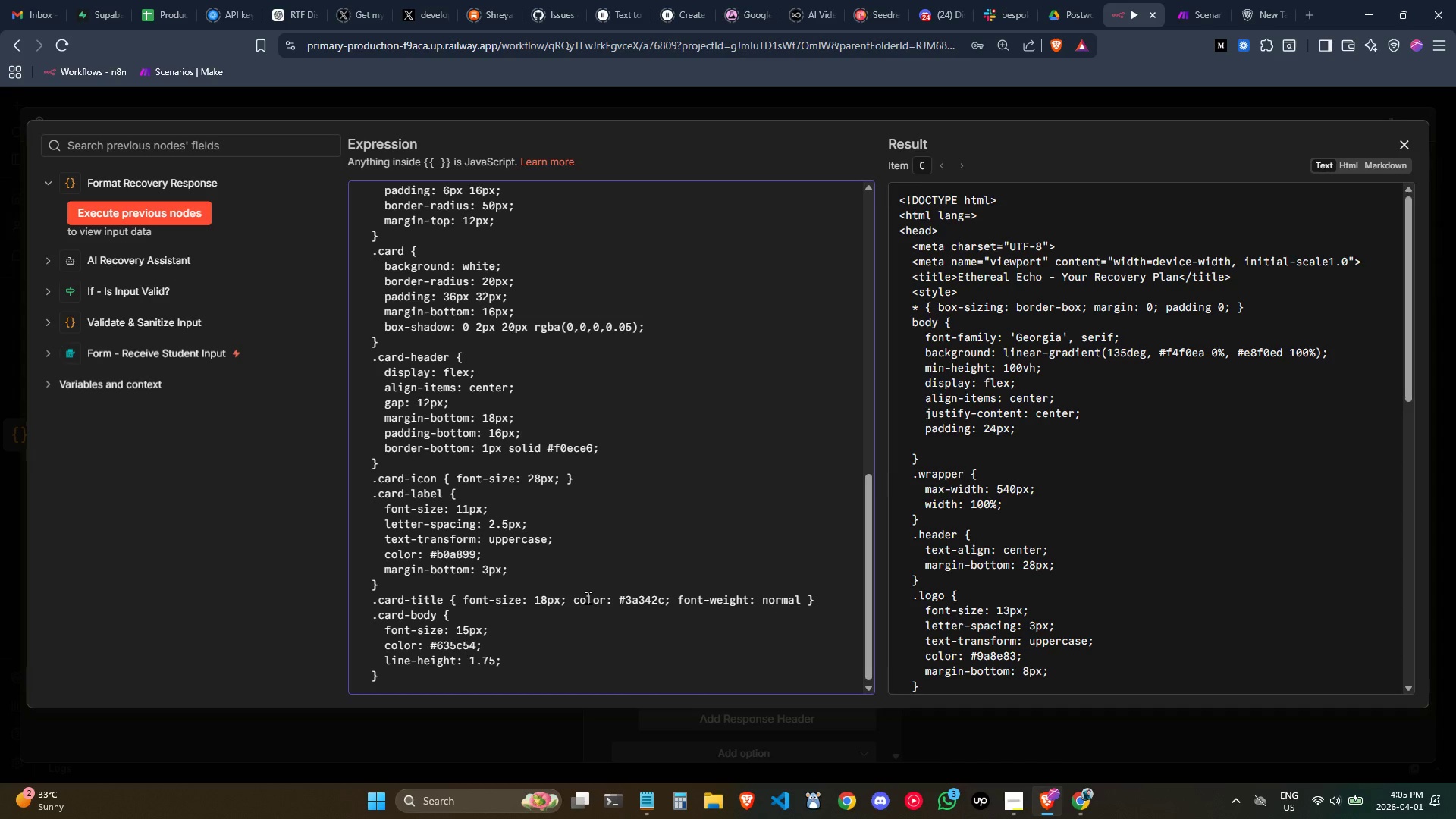 
scroll: coordinate [563, 592], scroll_direction: down, amount: 1.0
 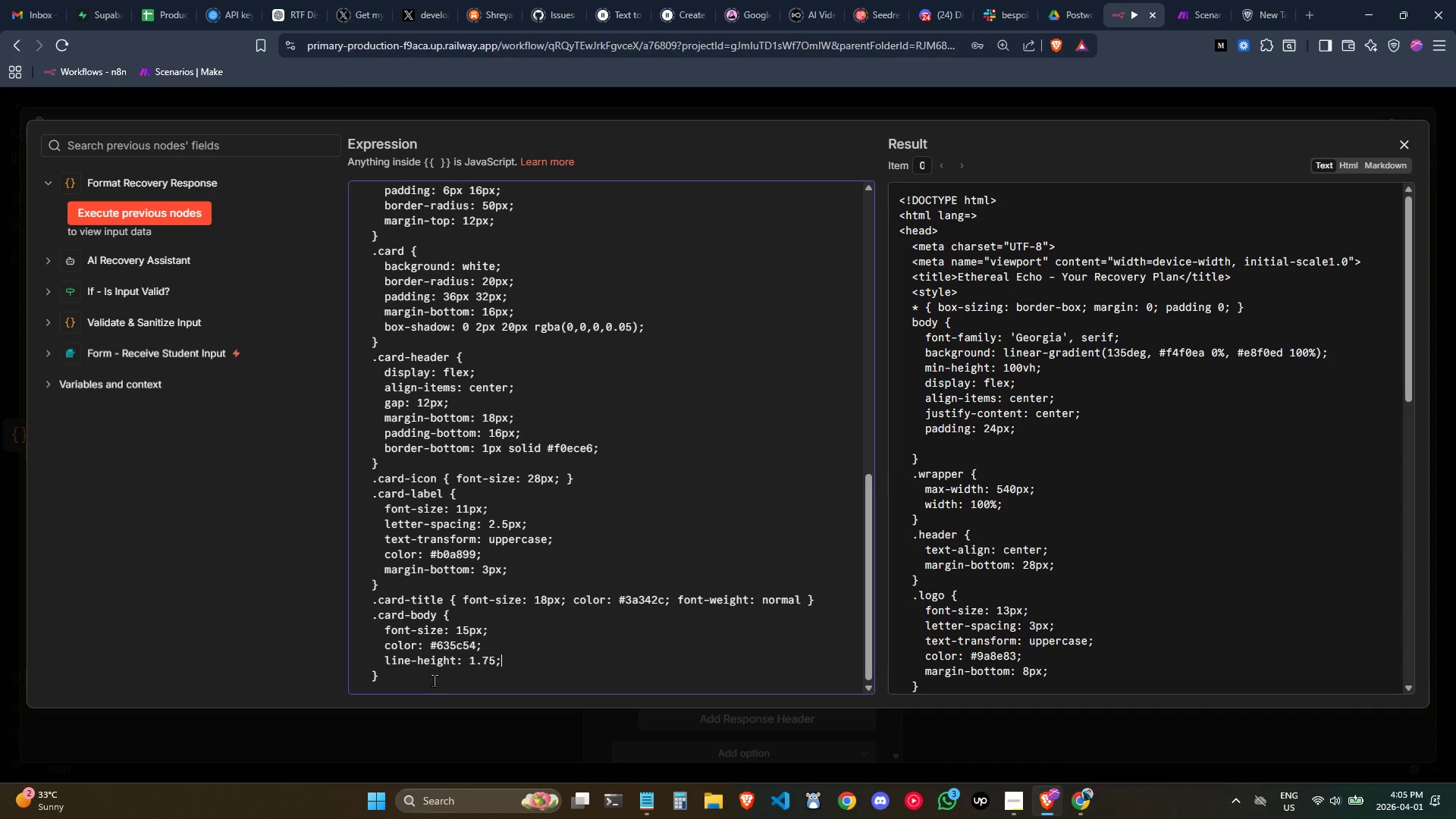 
left_click([434, 679])
 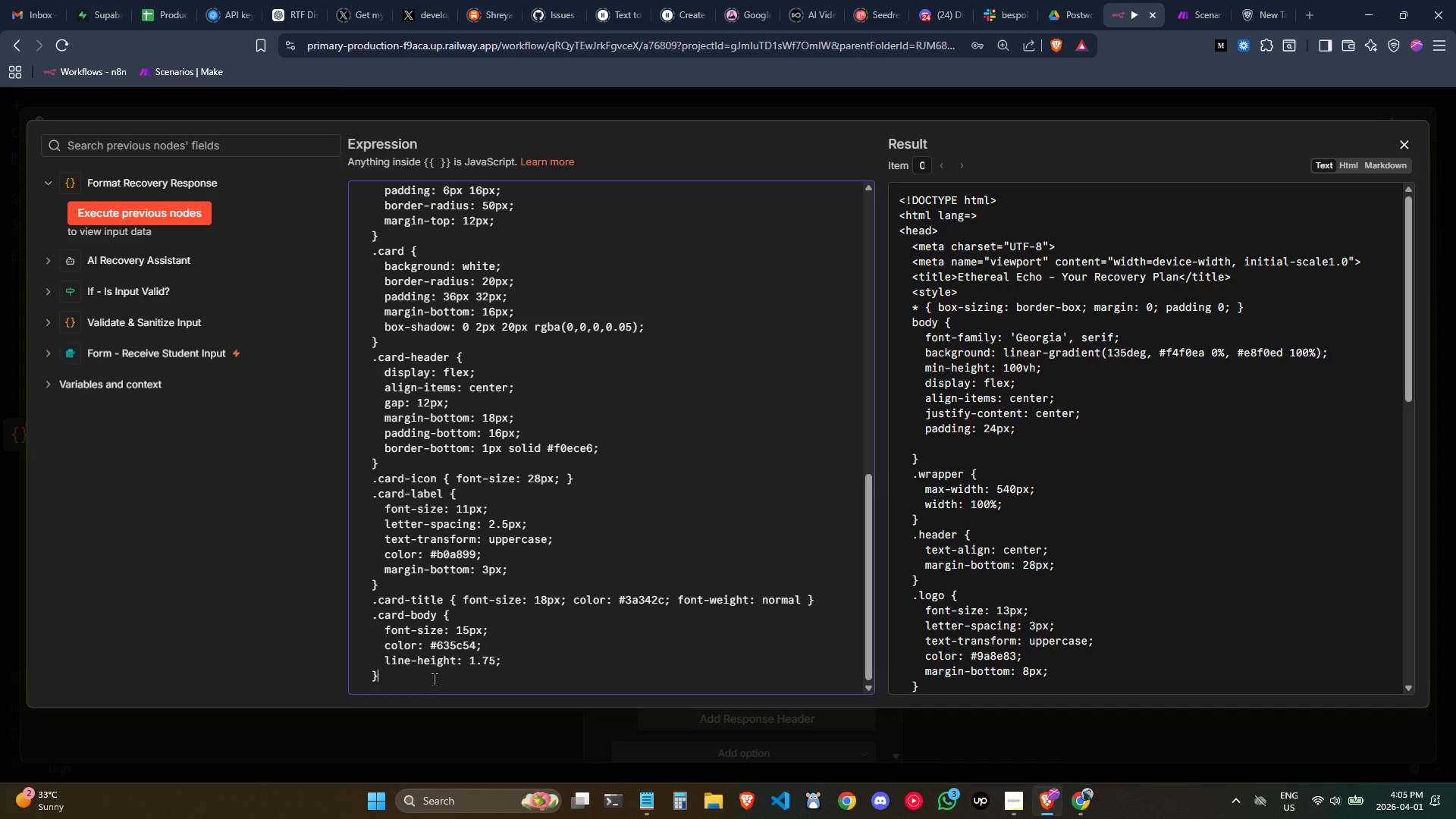 
key(Enter)
 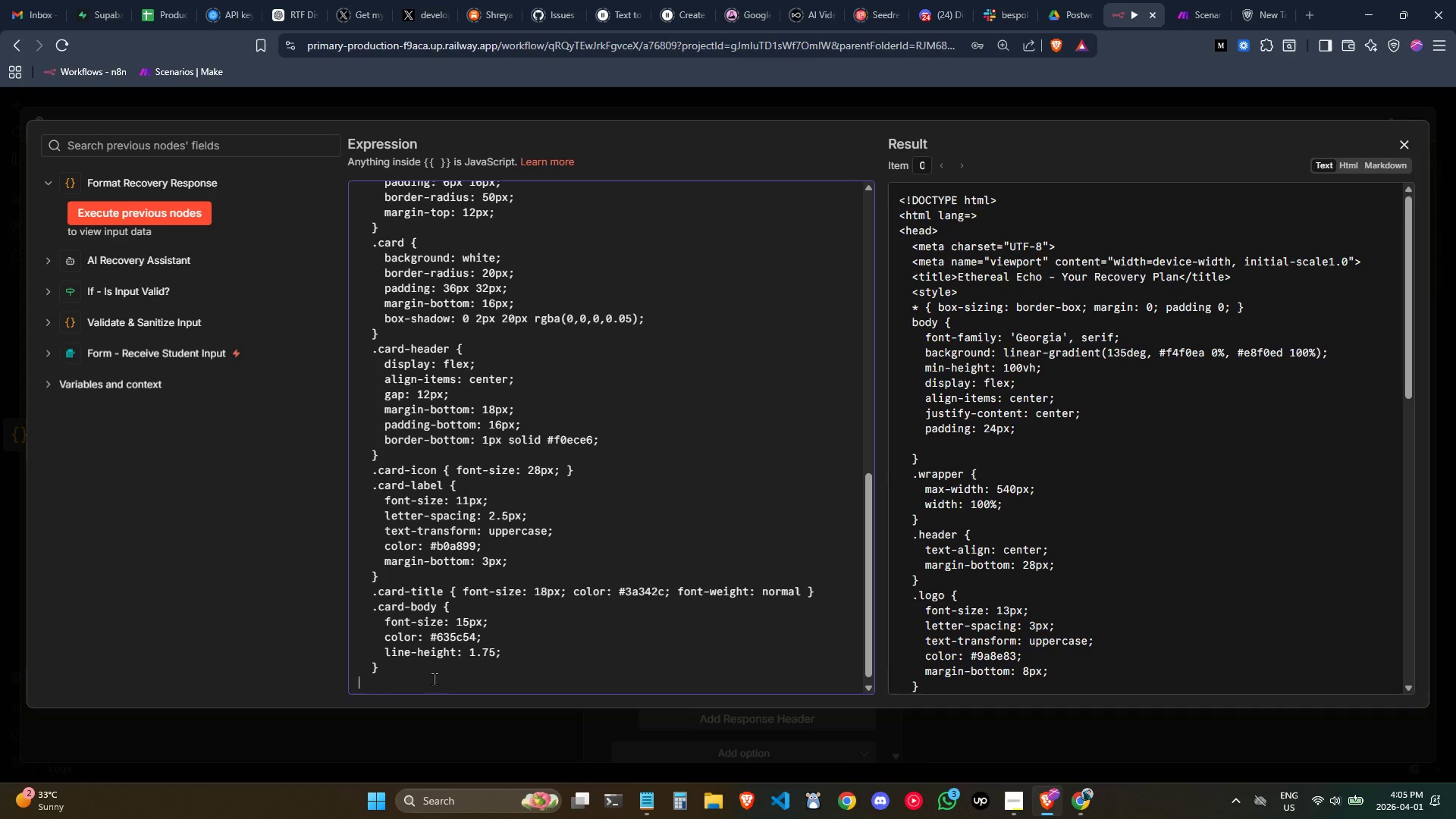 
key(Tab)
type(.stretched)
key(Backspace)
key(Backspace)
type( )
key(Backspace)
type(-card .card-tt)
key(Backspace)
type(itle {)
 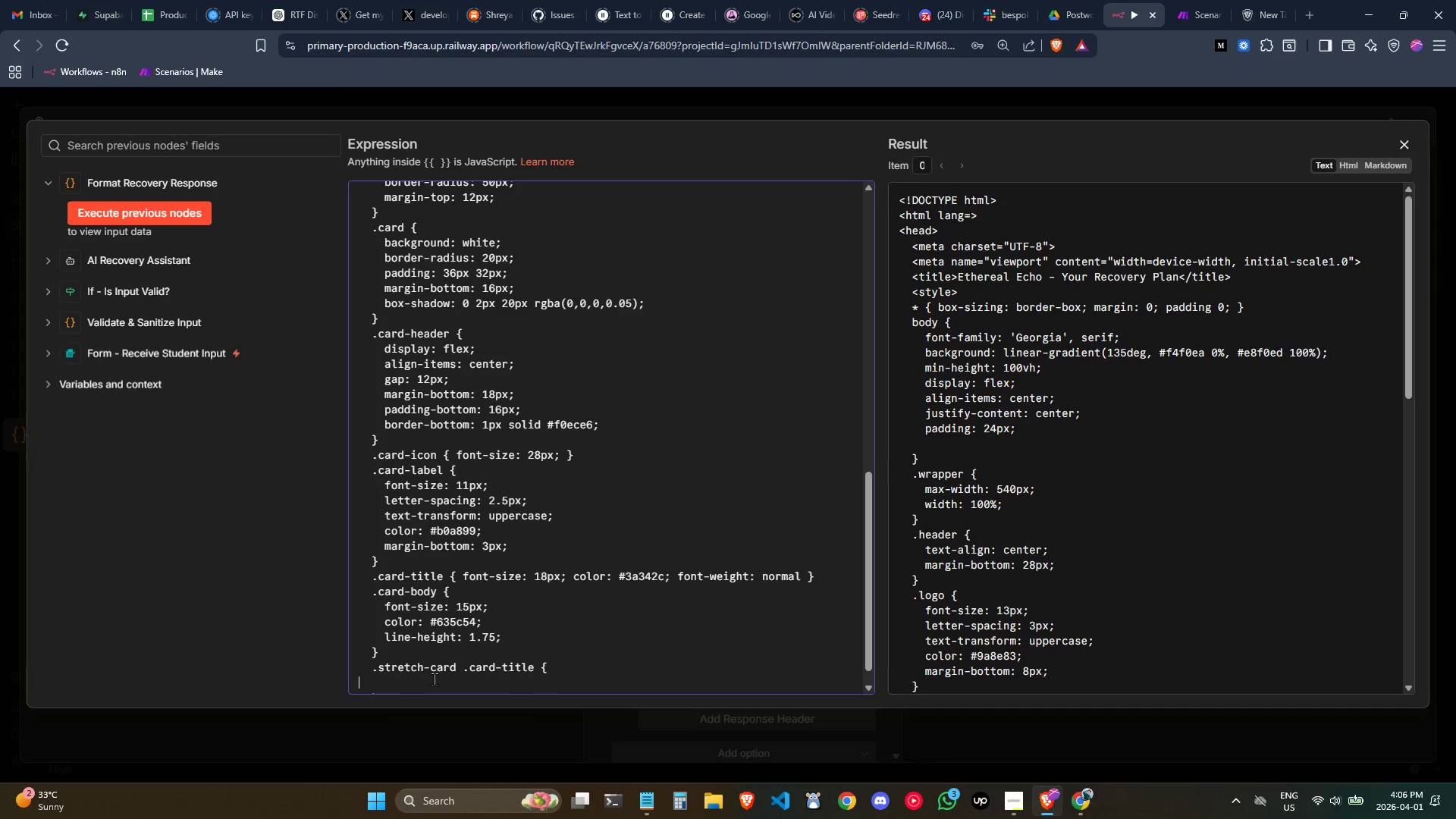 
 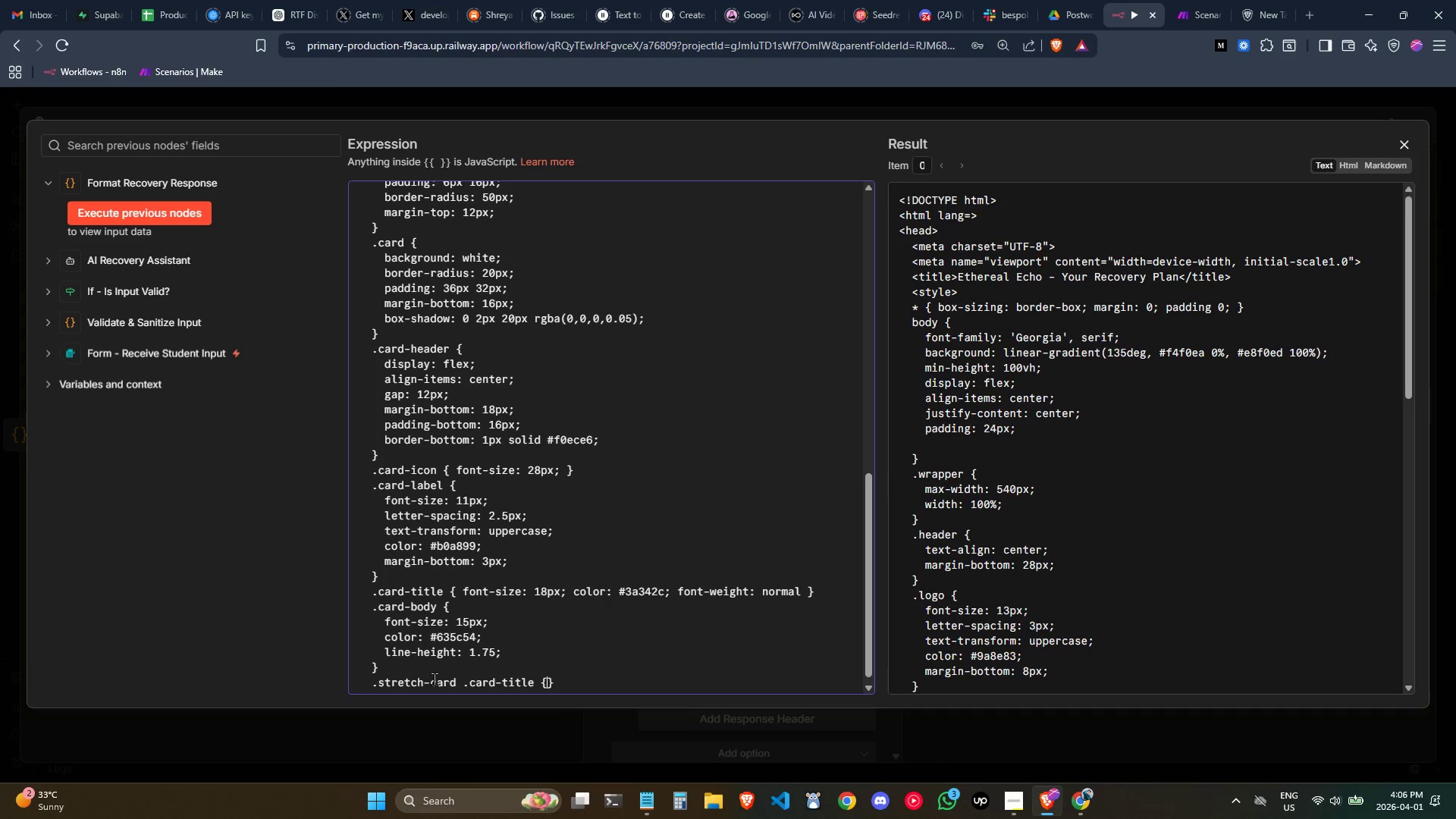 
key(Enter)
 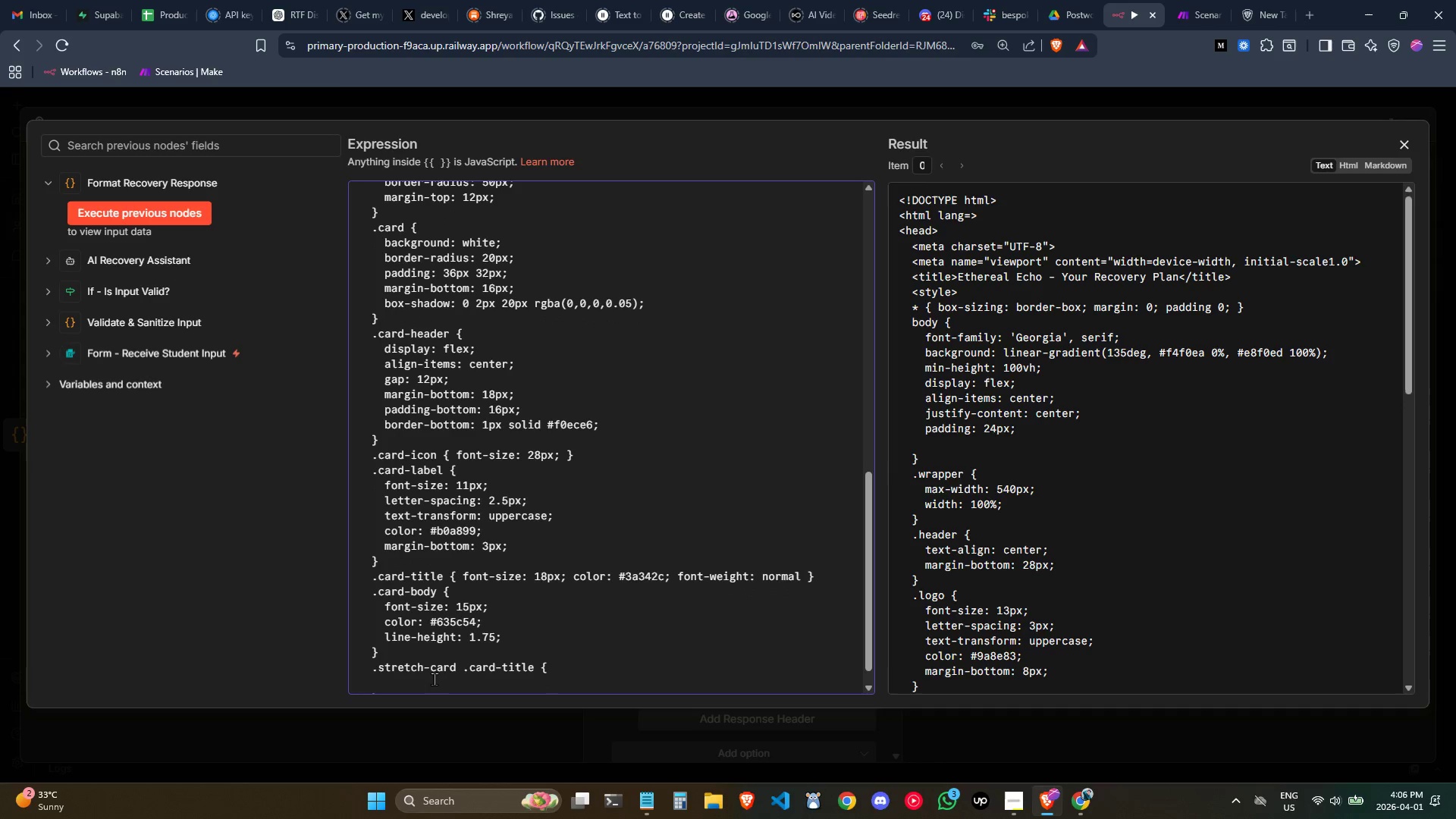 
key(Tab)
 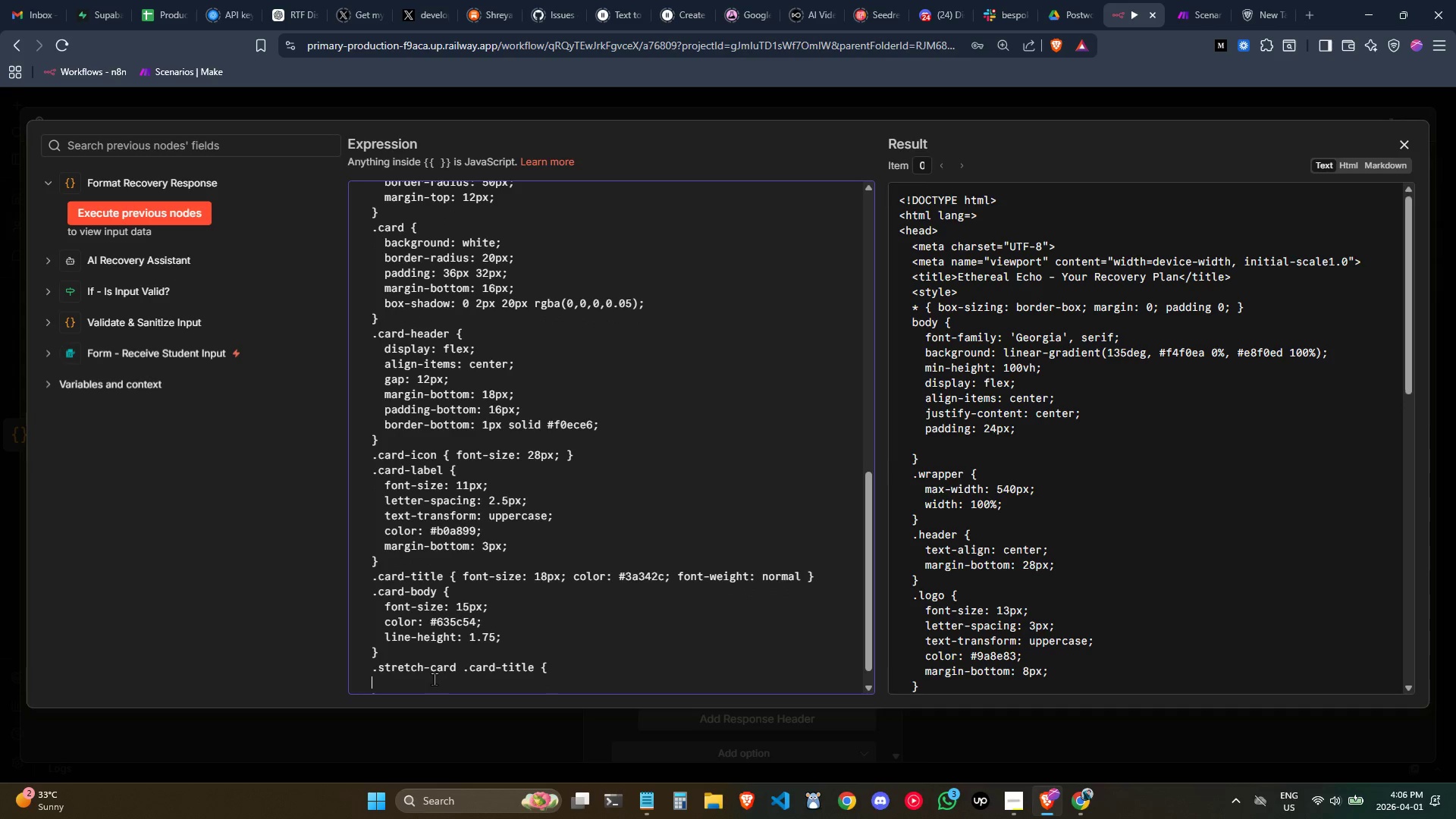 
key(Tab)
 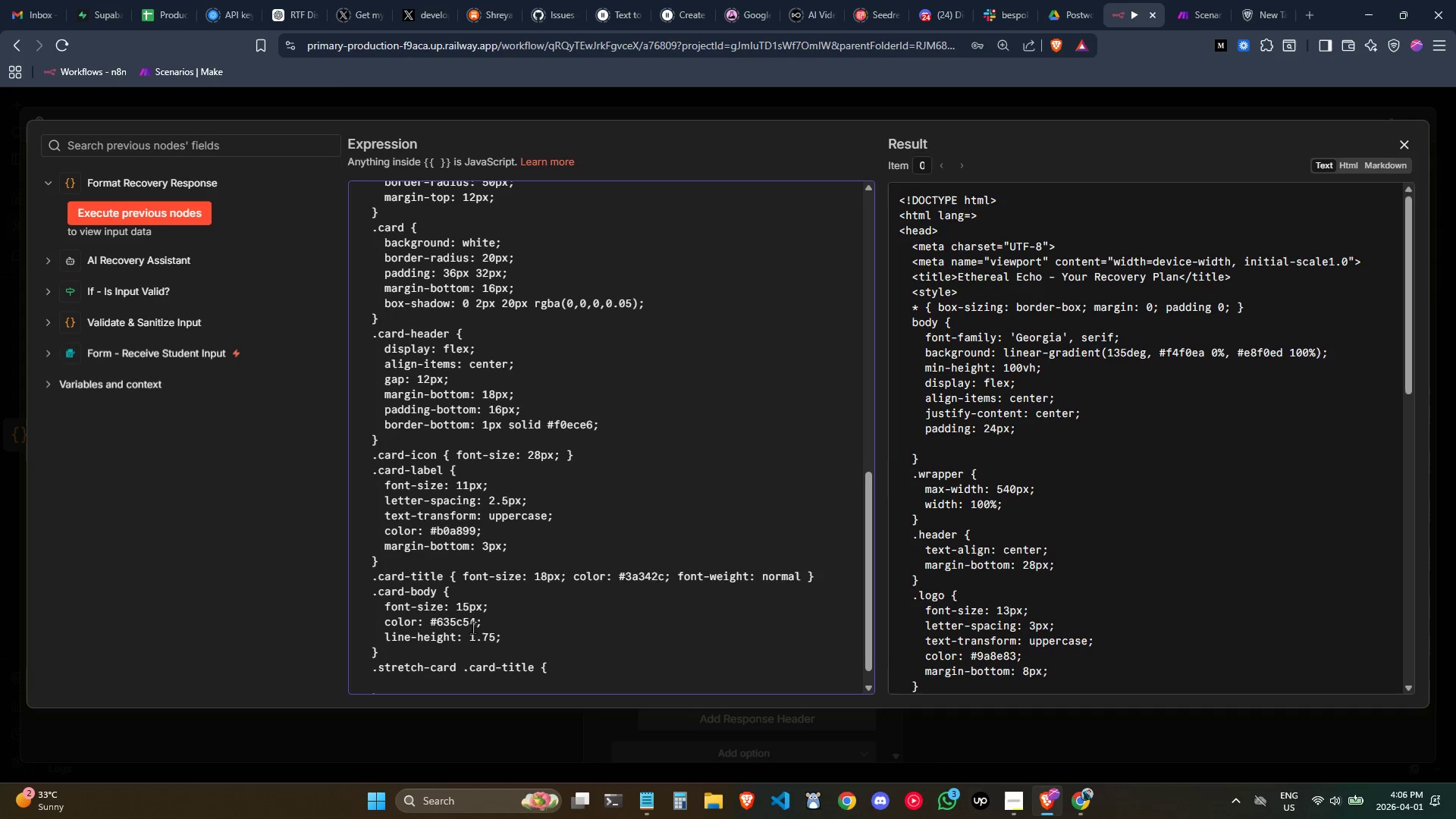 
scroll: coordinate [479, 622], scroll_direction: down, amount: 2.0
 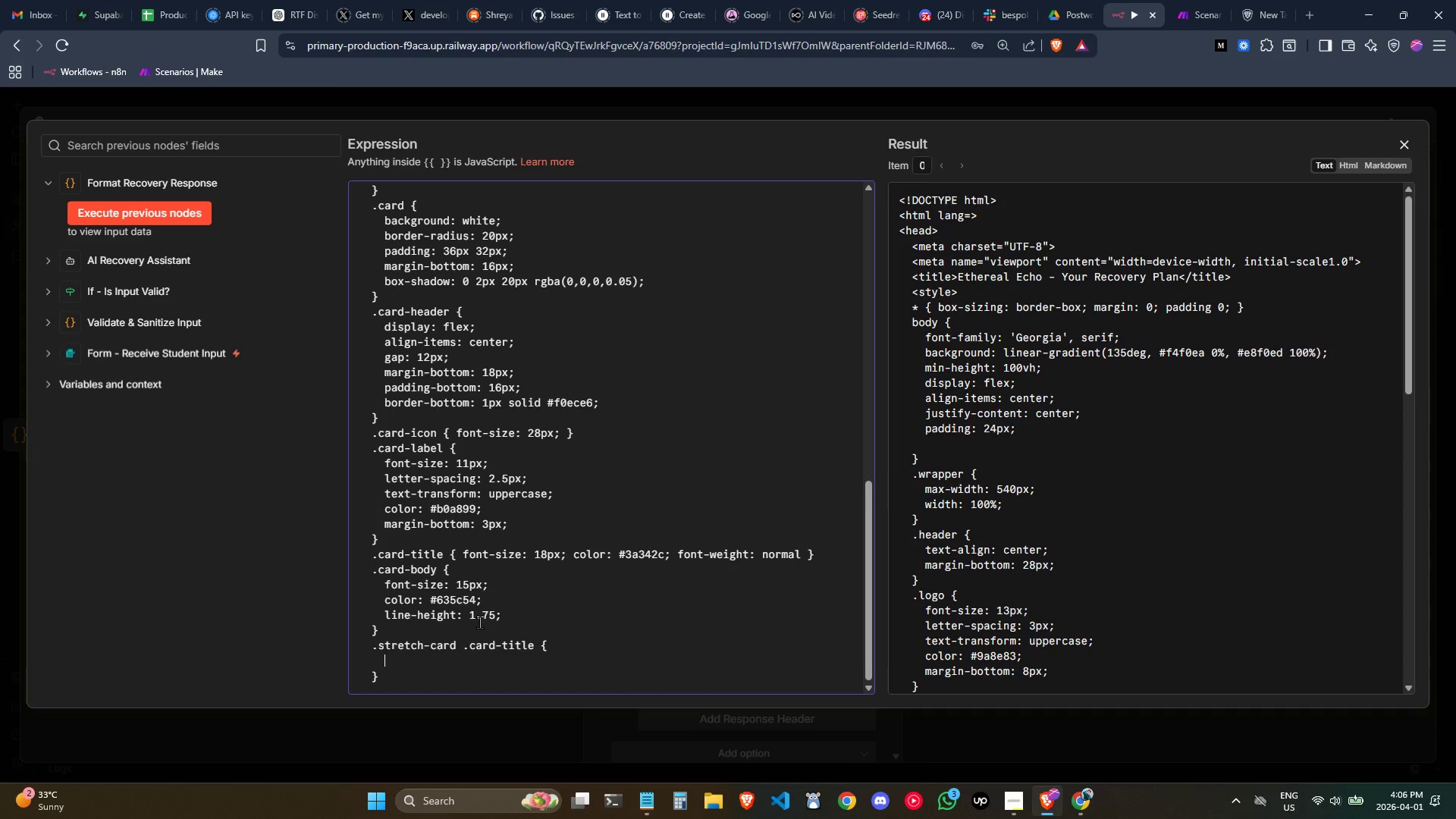 
key(Backspace)
key(Backspace)
key(Backspace)
type( color: #5a7dc)
key(Backspace)
type(6c)
 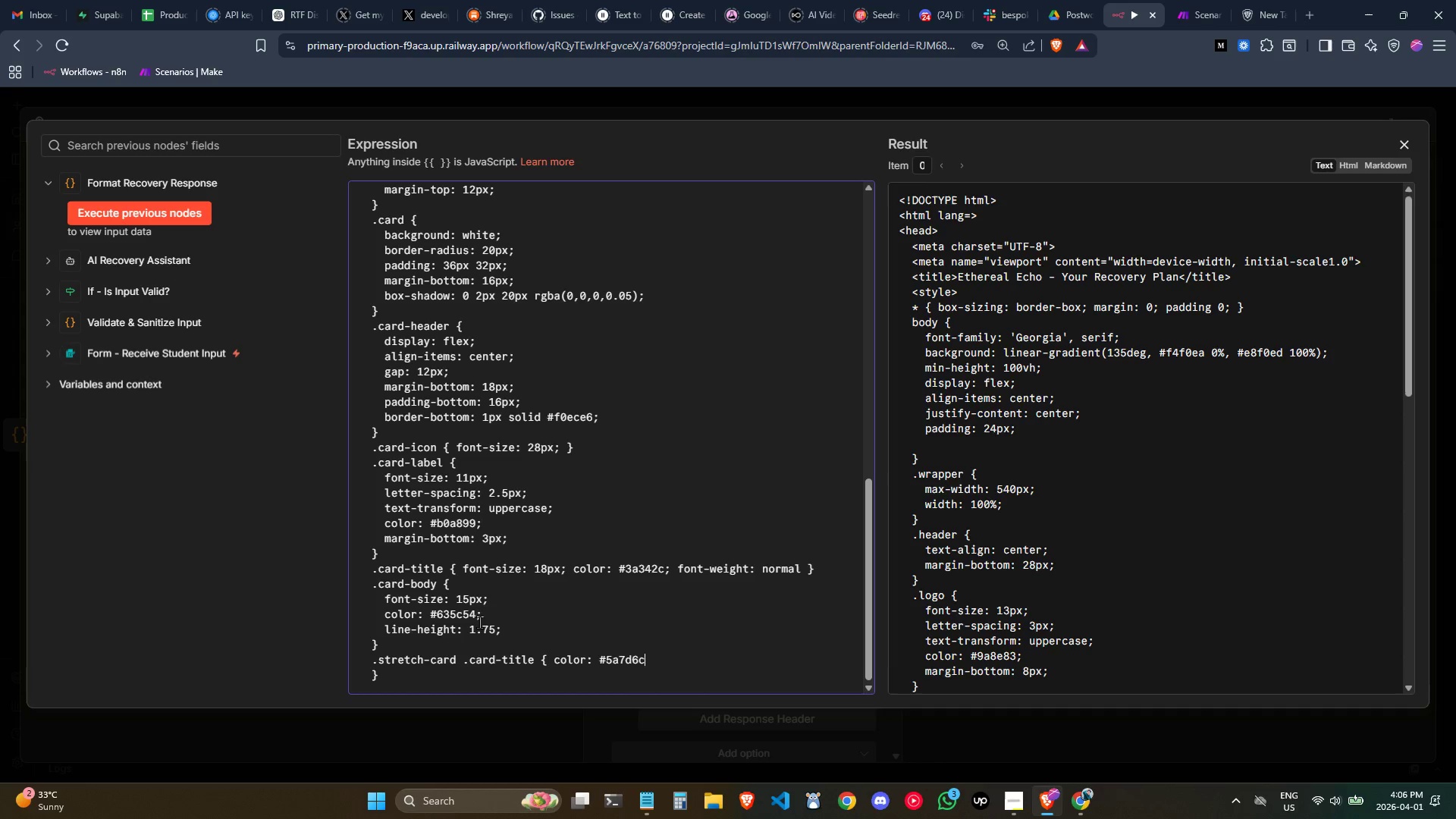 
wait(5.22)
 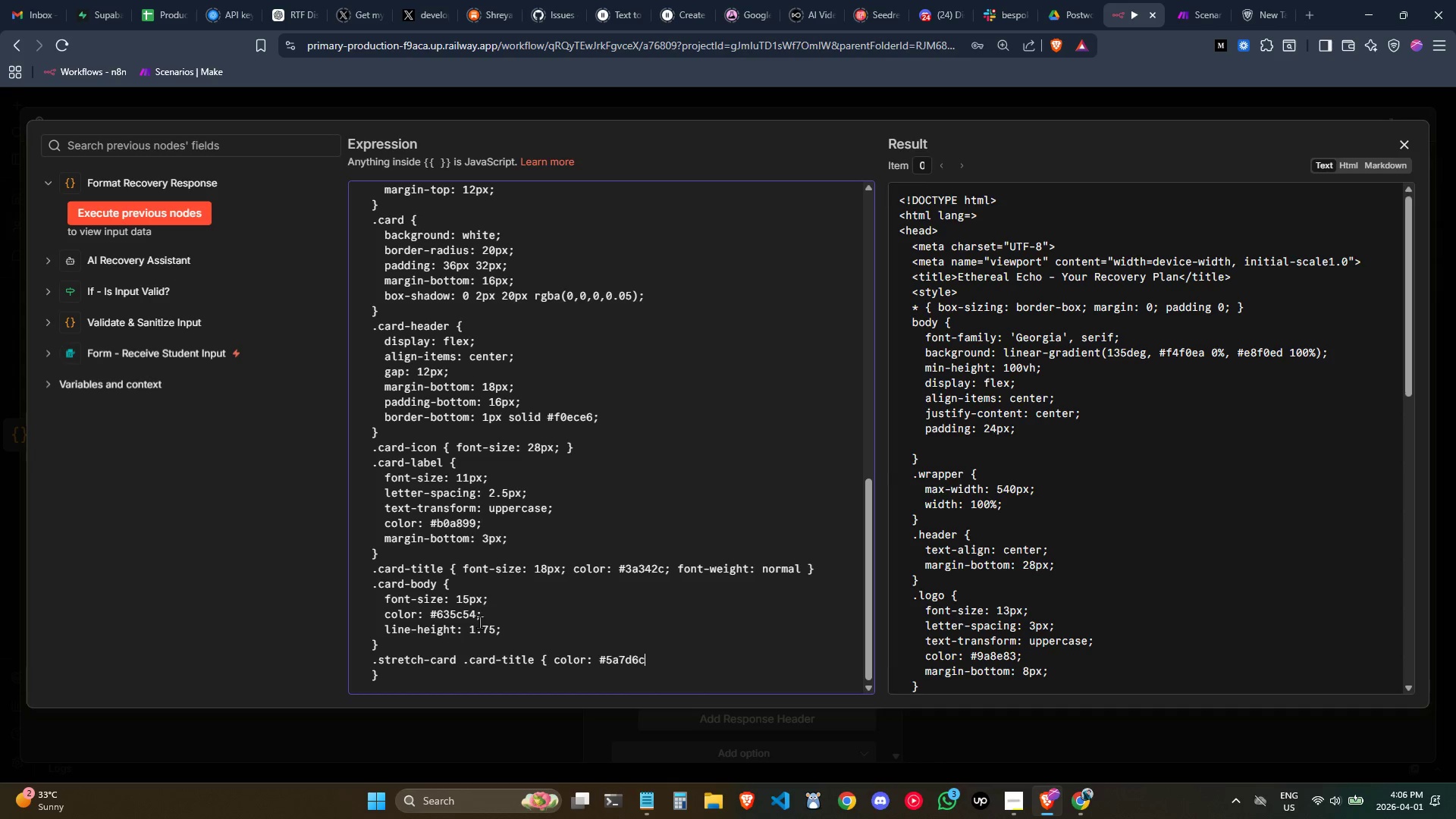 
key(Semicolon)
 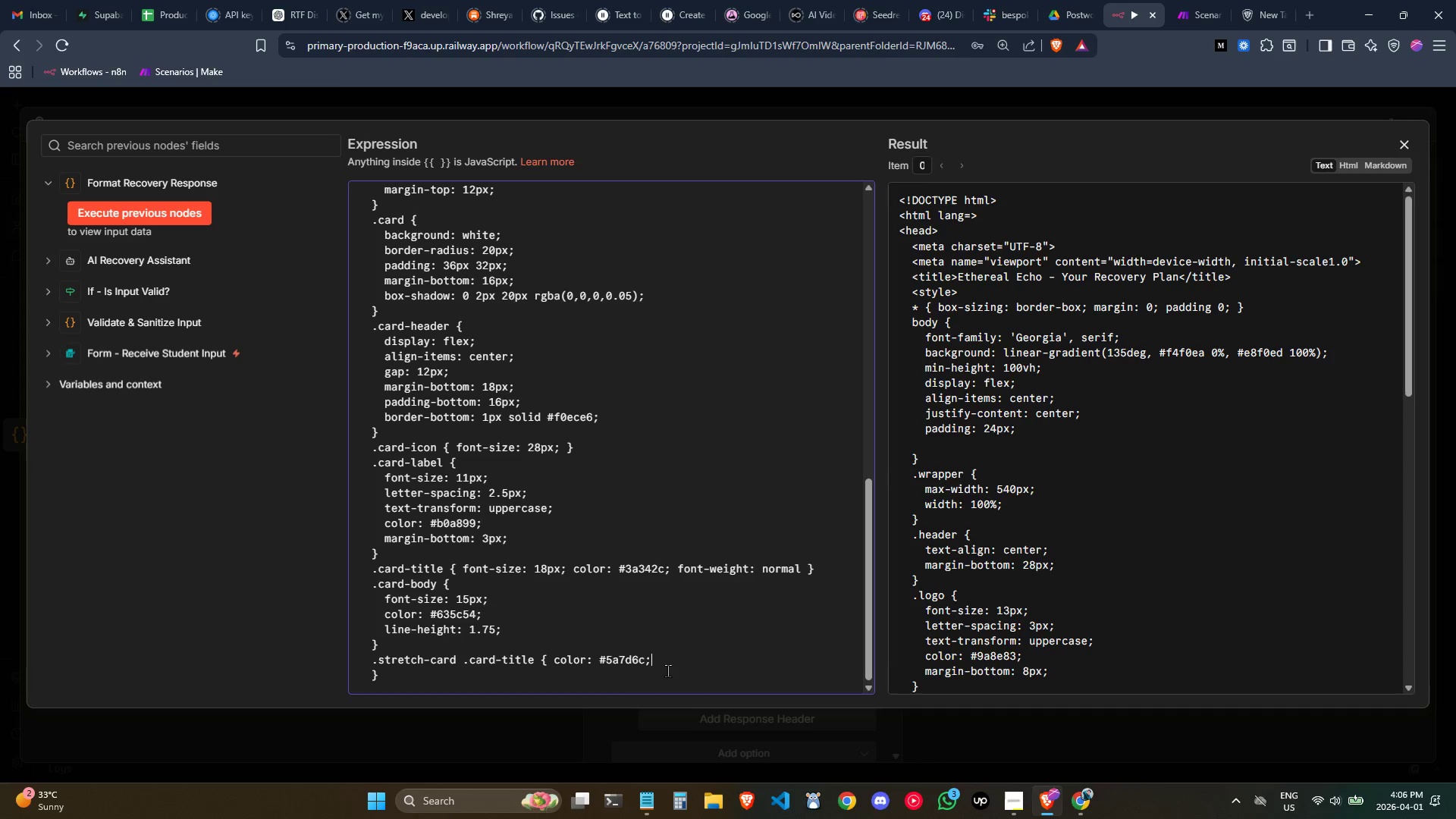 
key(Space)
 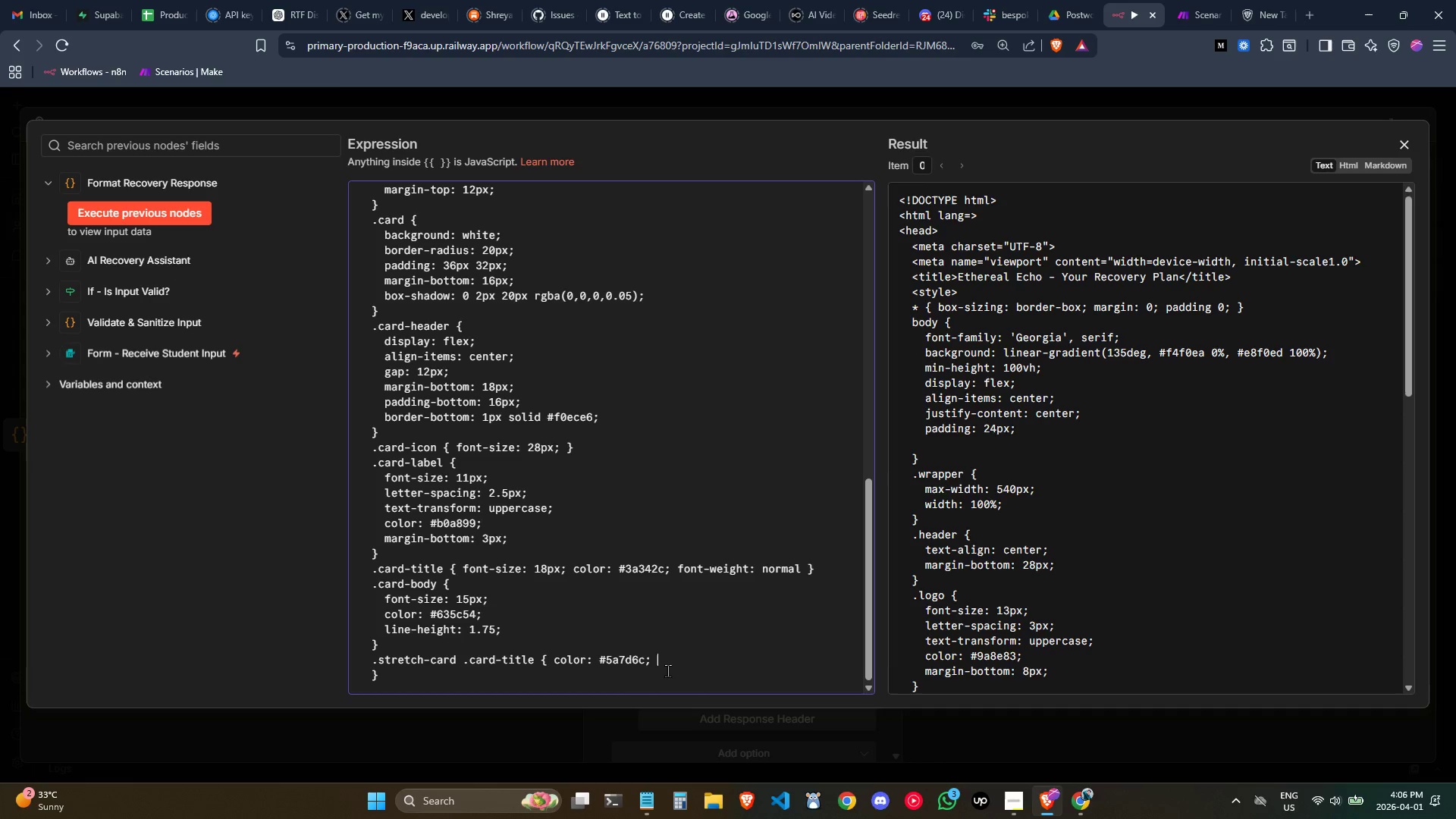 
key(Shift+BracketRight)
 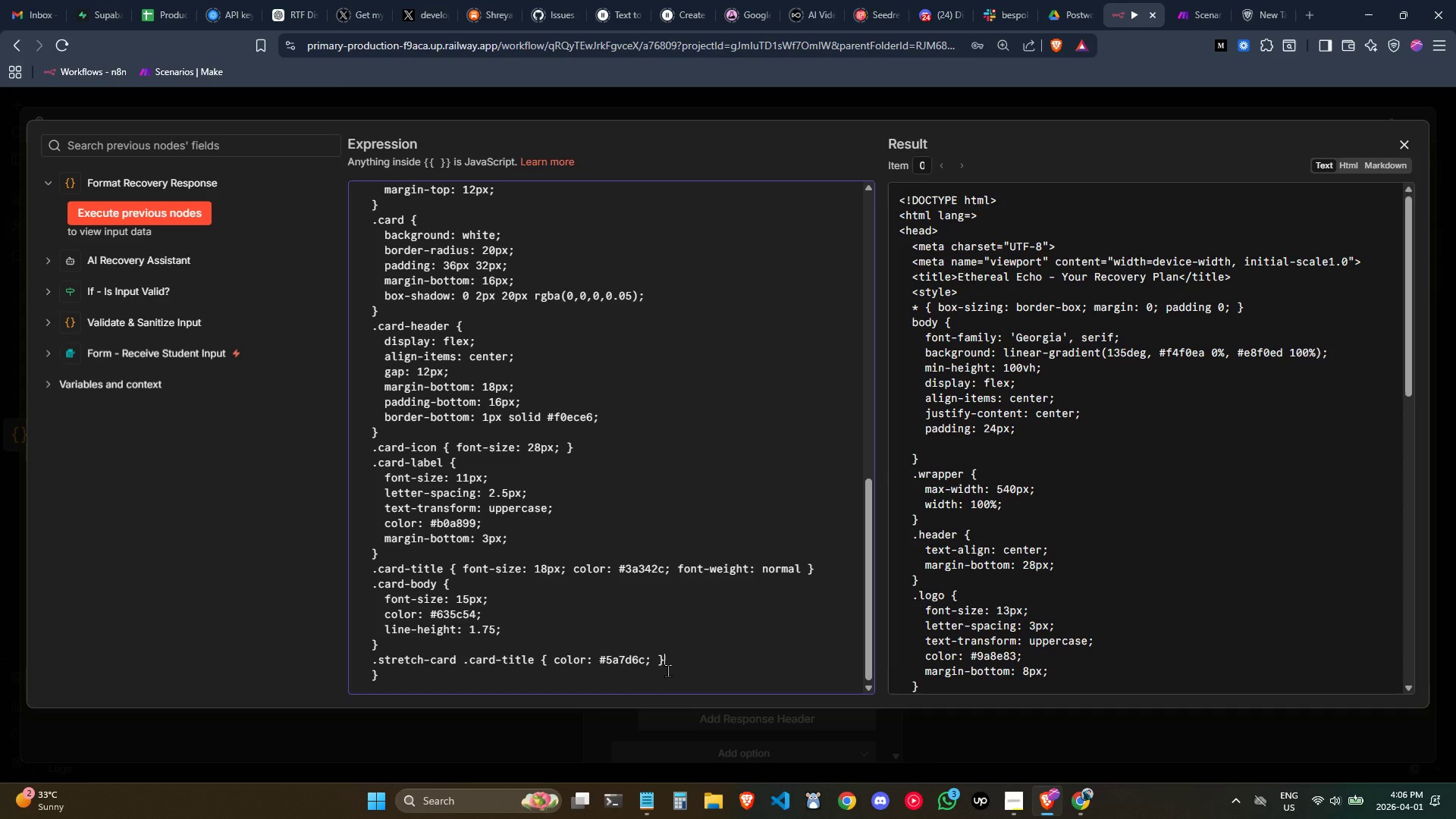 
scroll: coordinate [816, 564], scroll_direction: down, amount: 3.0
 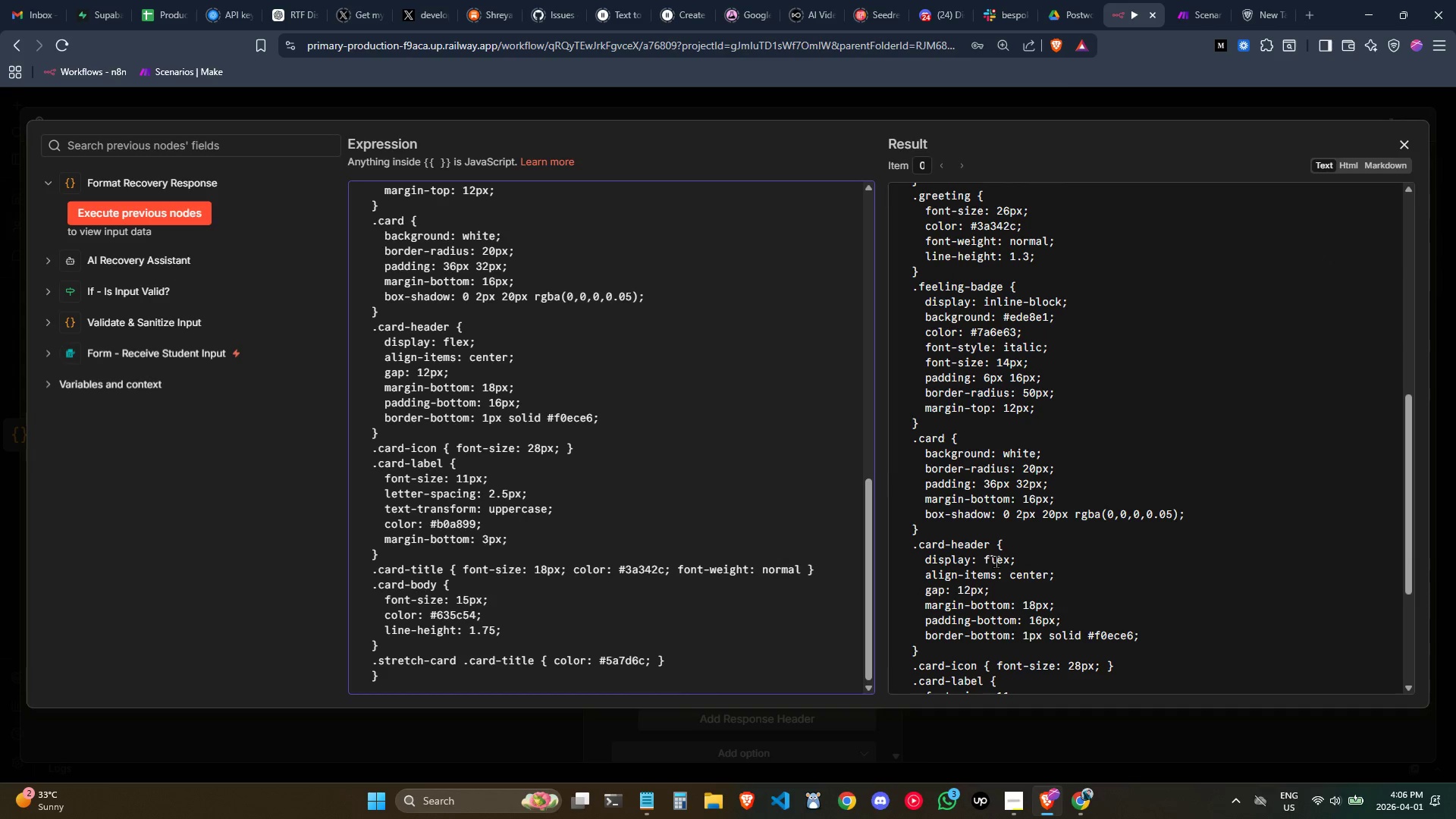 
scroll: coordinate [739, 606], scroll_direction: up, amount: 4.0
 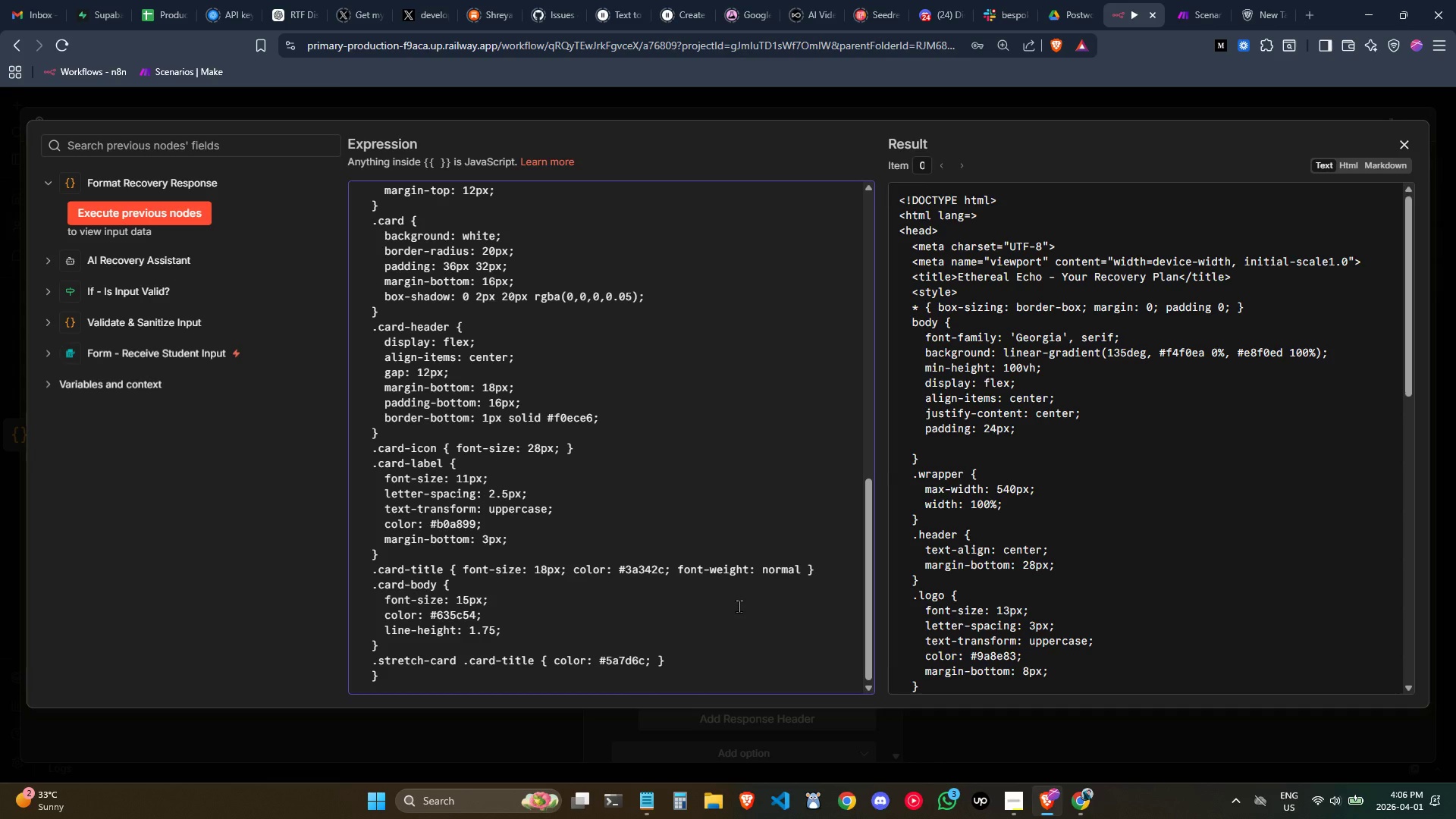 
wait(5.23)
 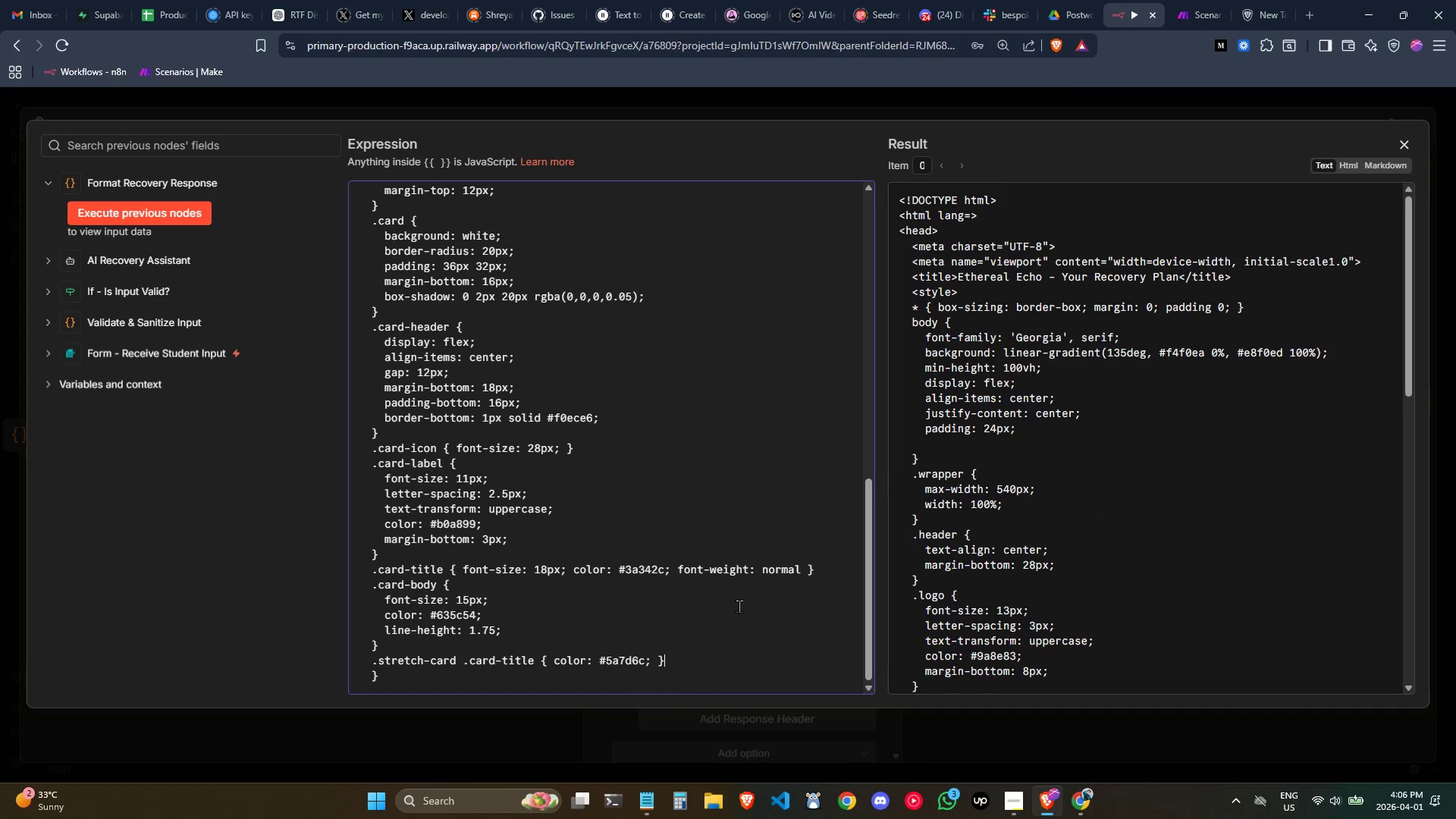 
key(Control+ControlLeft)
 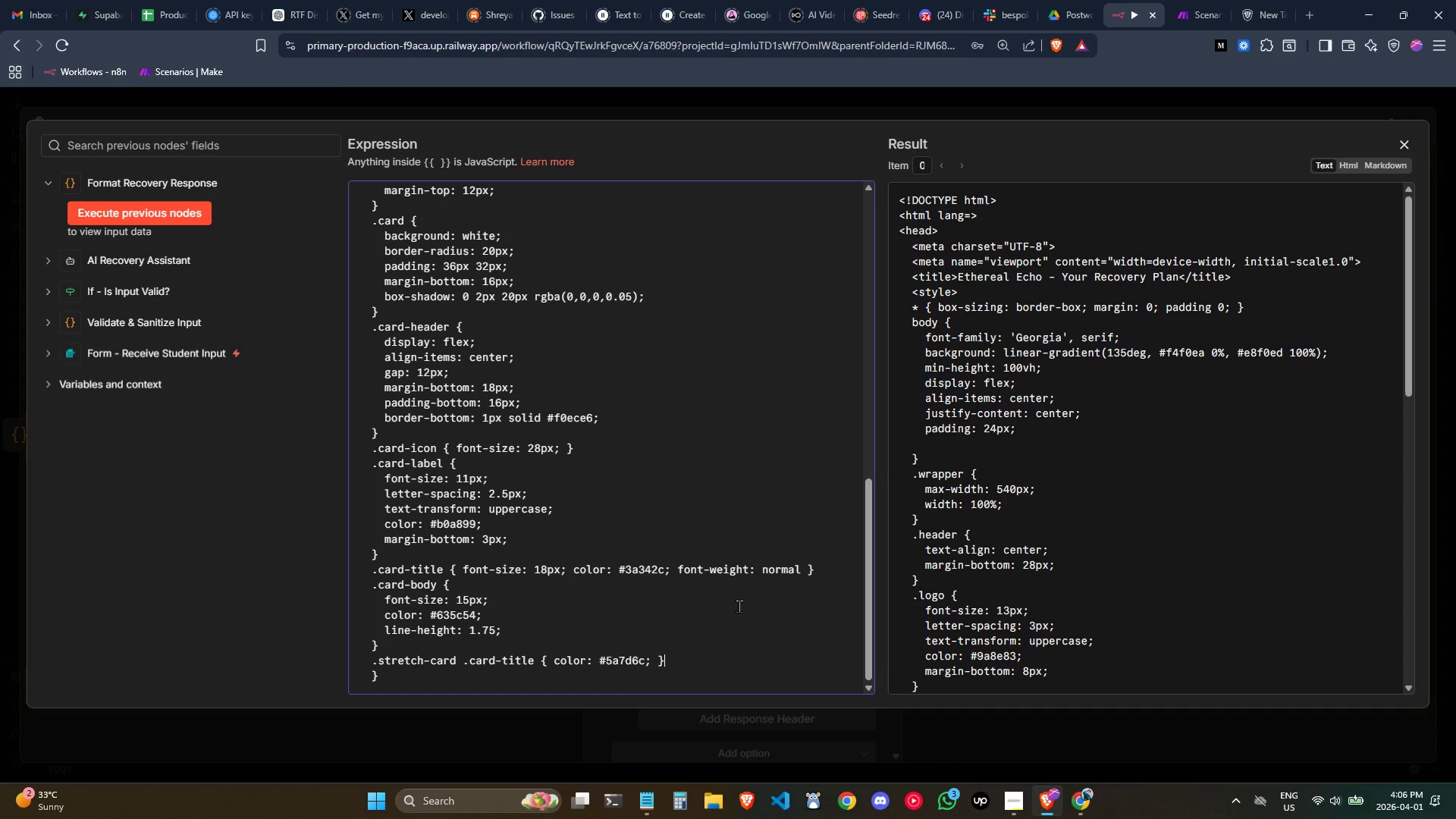 
key(ArrowDown)
 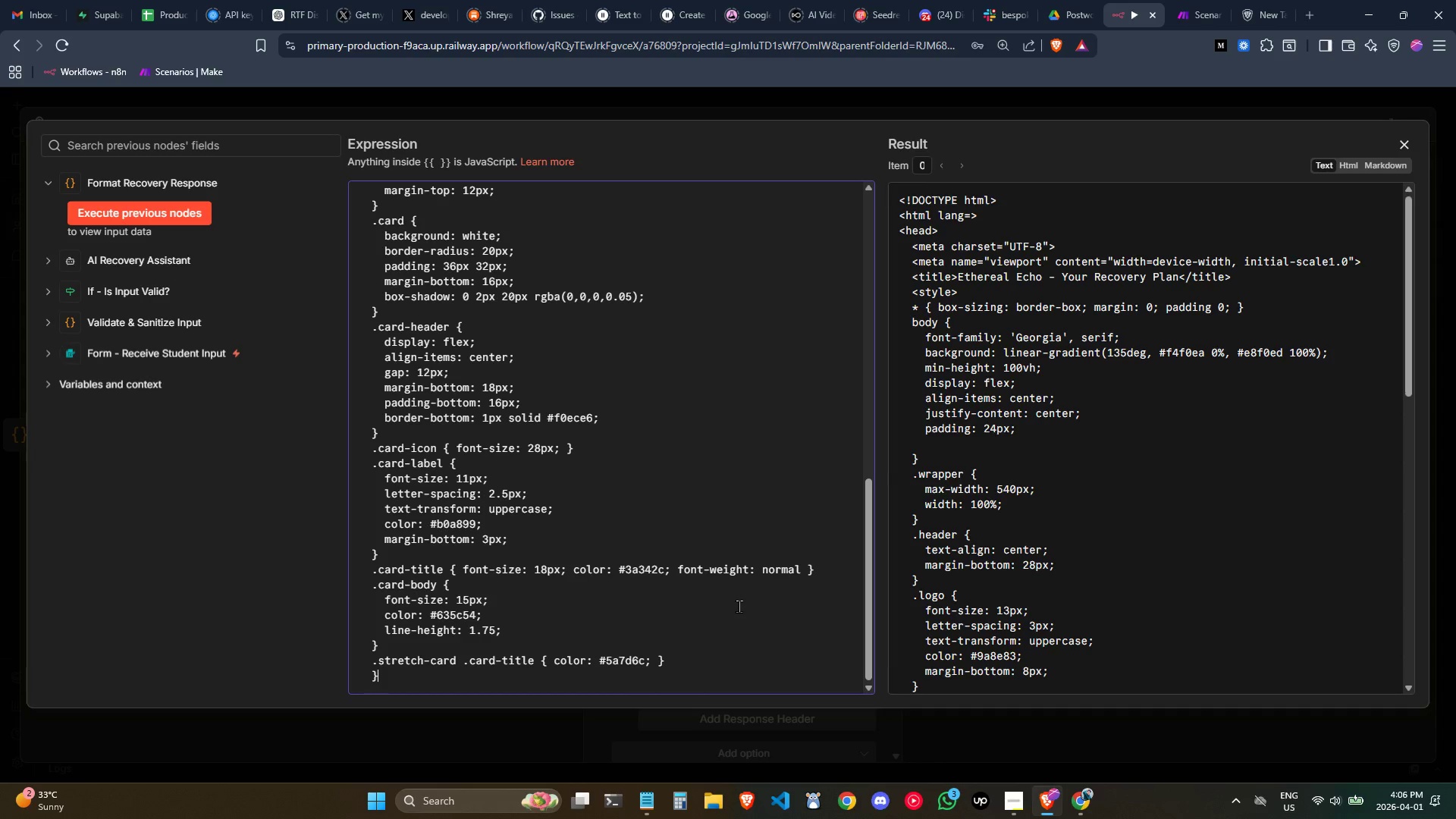 
key(Backspace)
 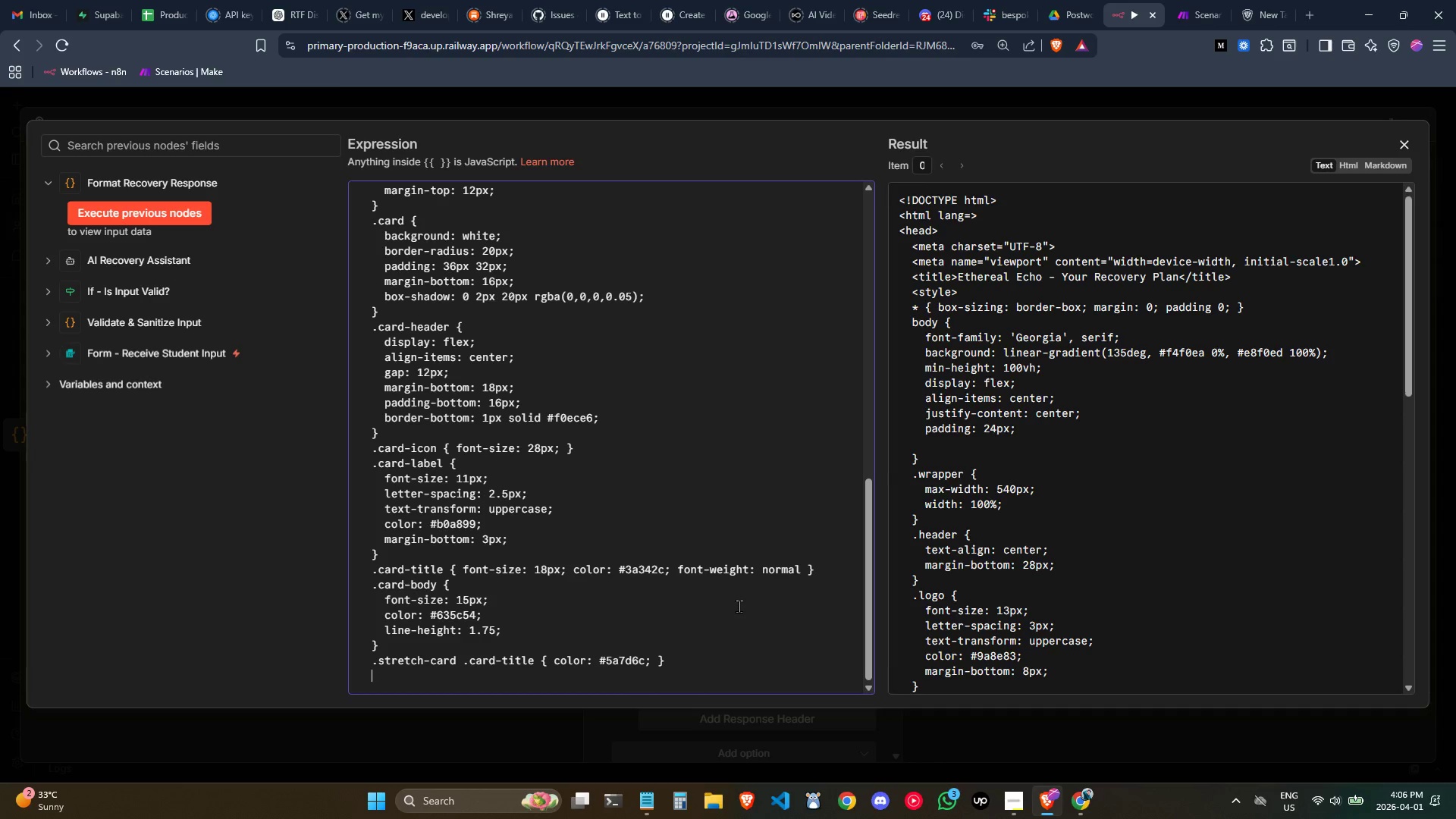 
key(Backspace)
 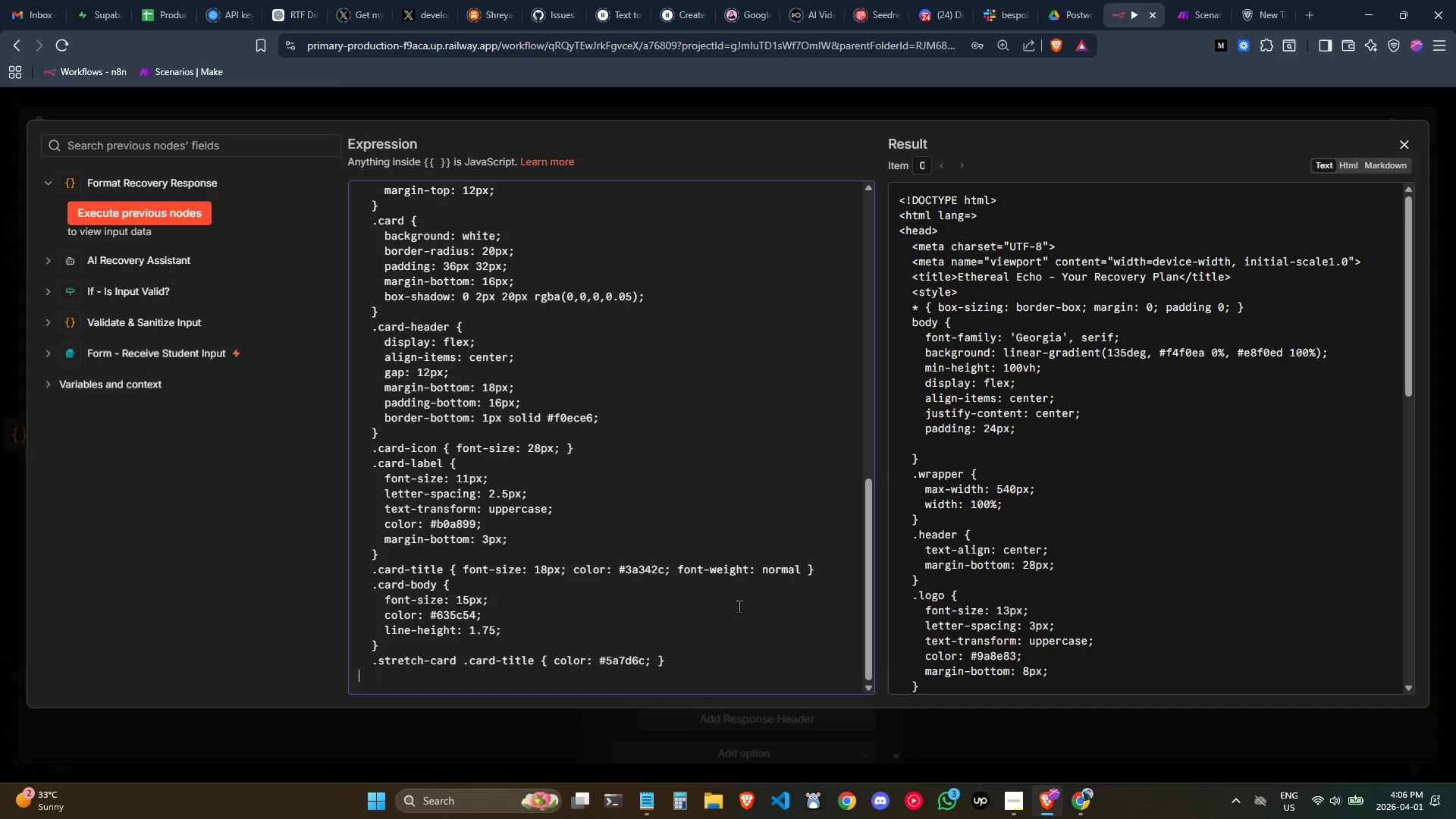 
key(Backspace)
 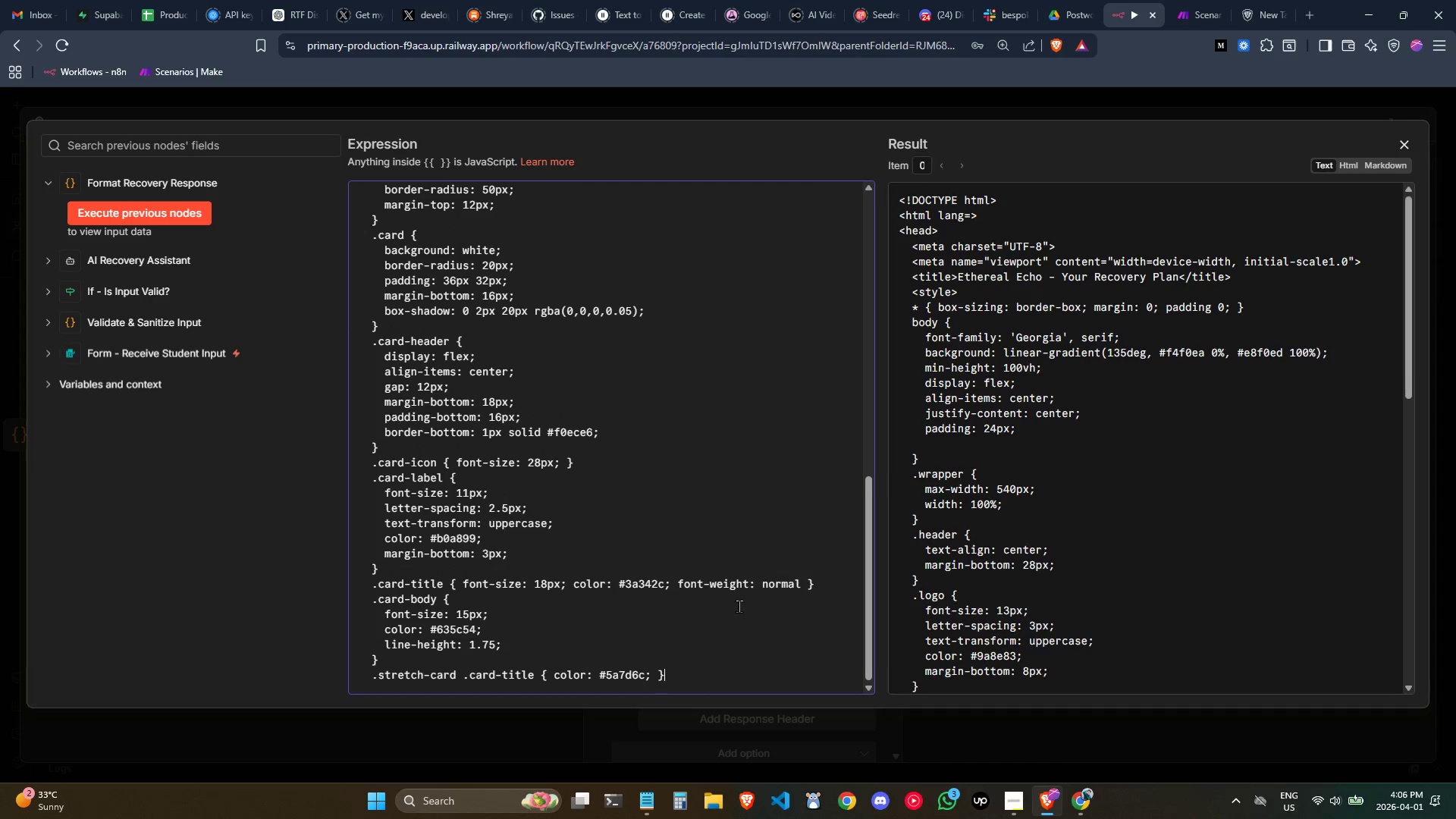 
key(Enter)
 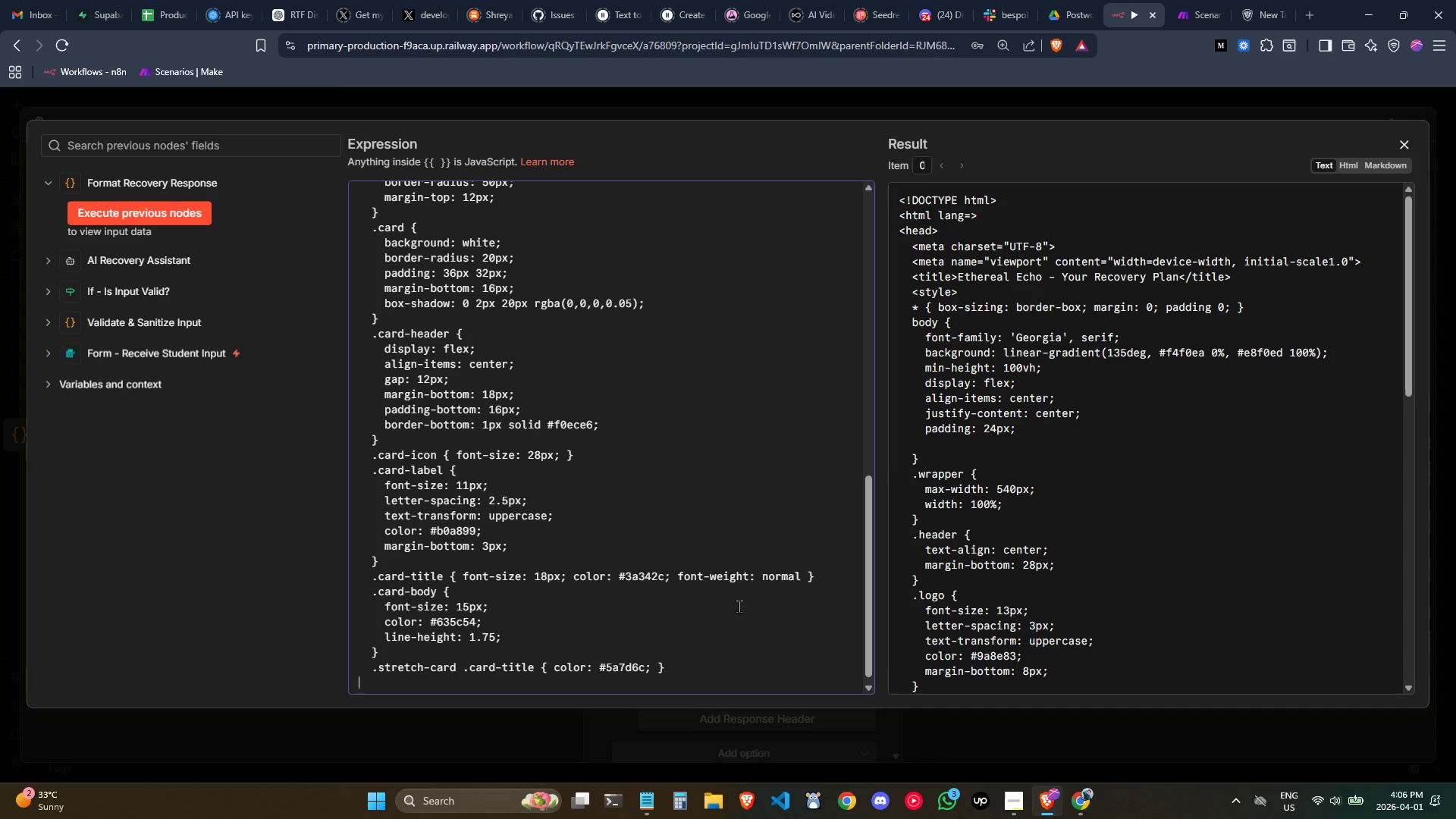 
key(Tab)
 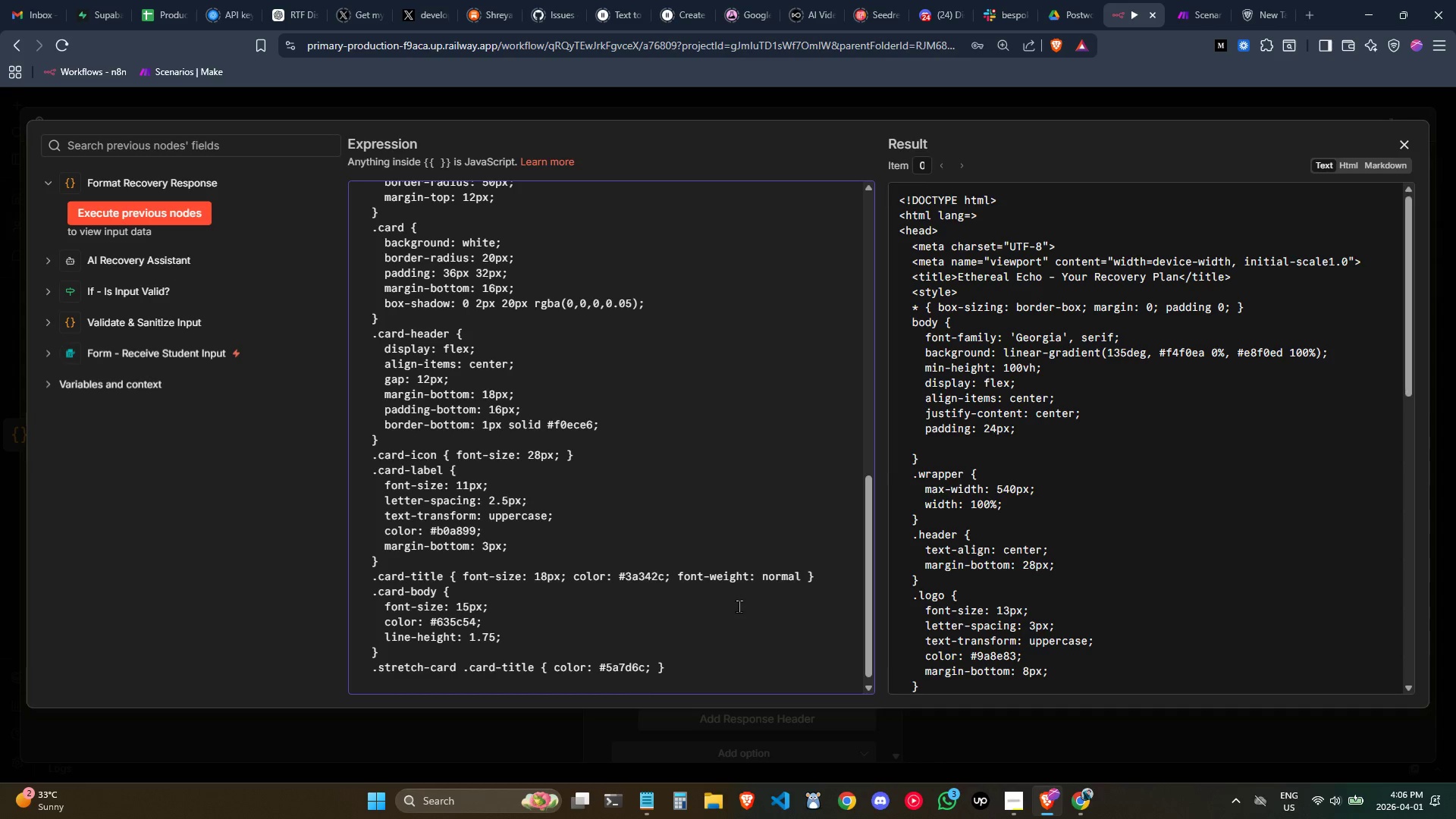 
key(Period)
 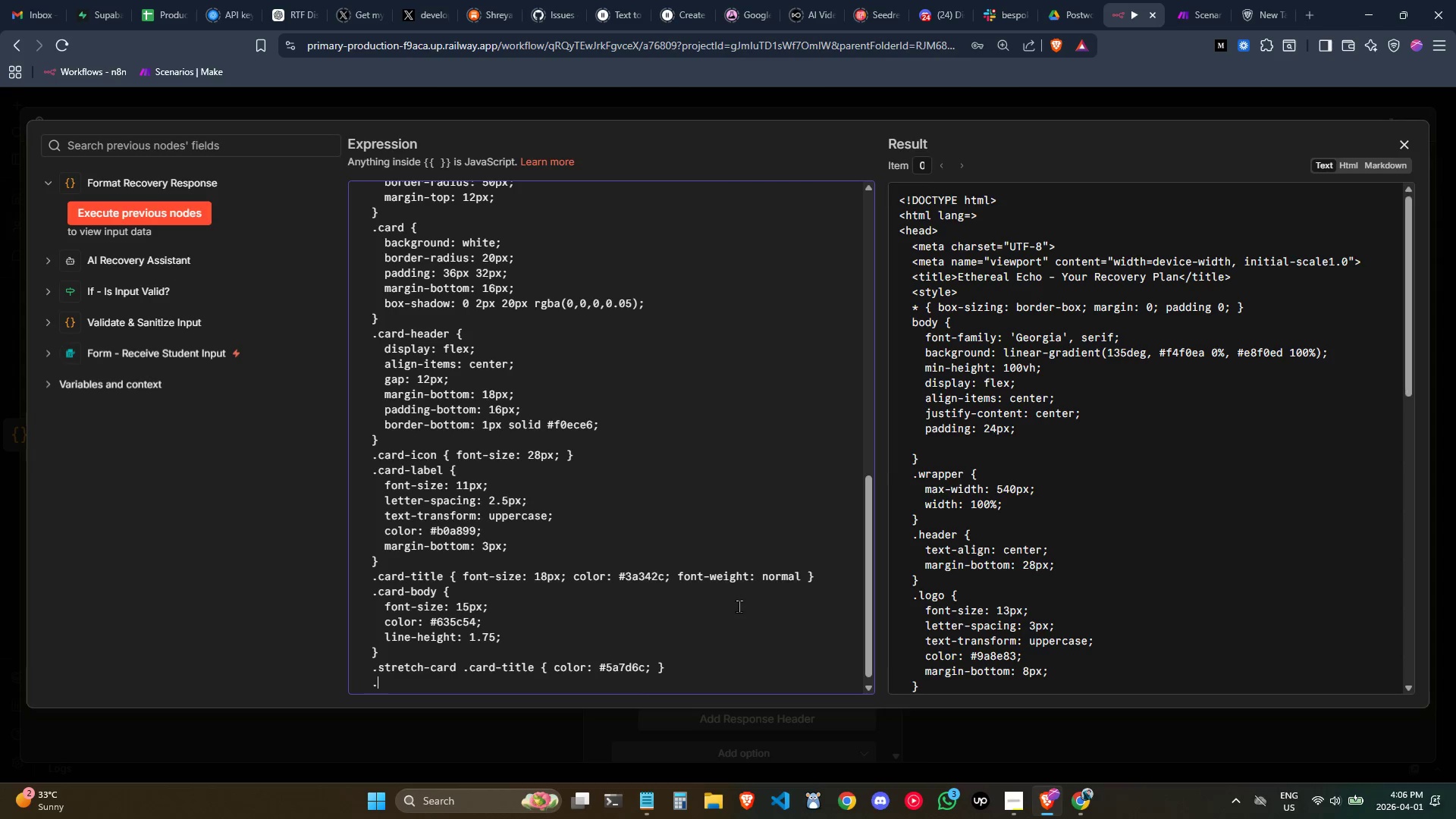 
scroll: coordinate [708, 592], scroll_direction: down, amount: 1.0
 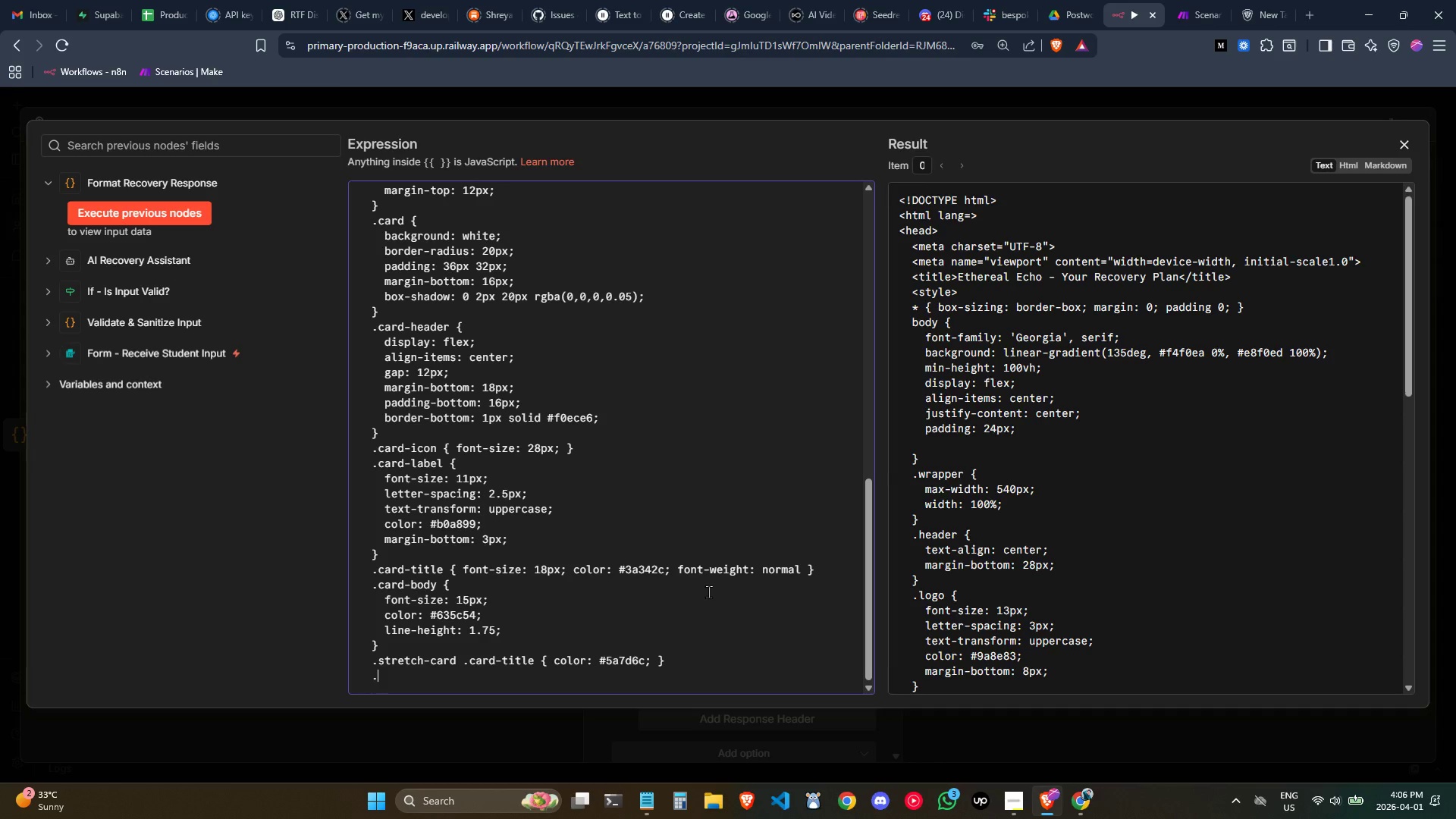 
key(Control+ControlLeft)
 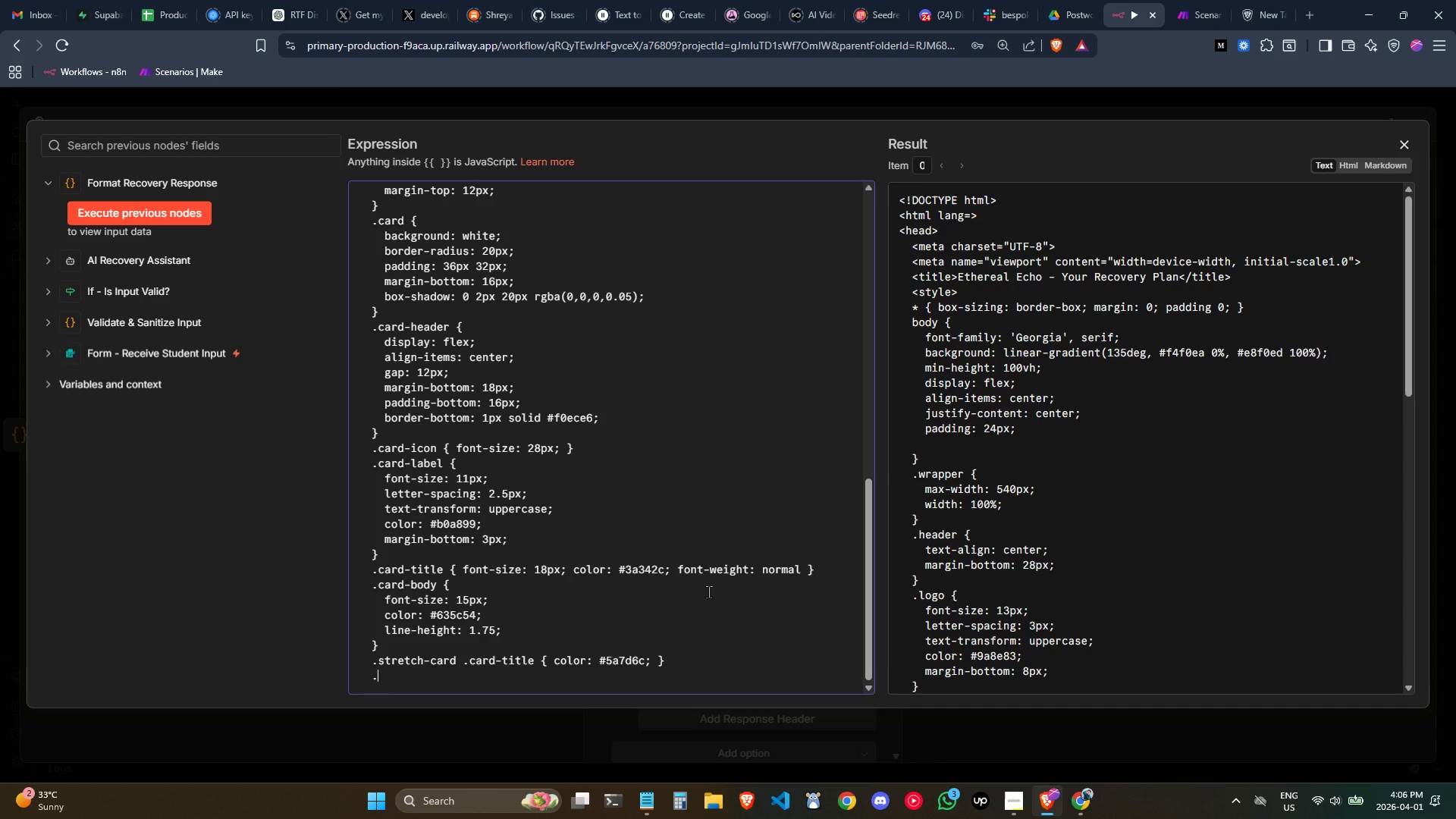 
type(tea-card .card-title { color: #8b6f47)
 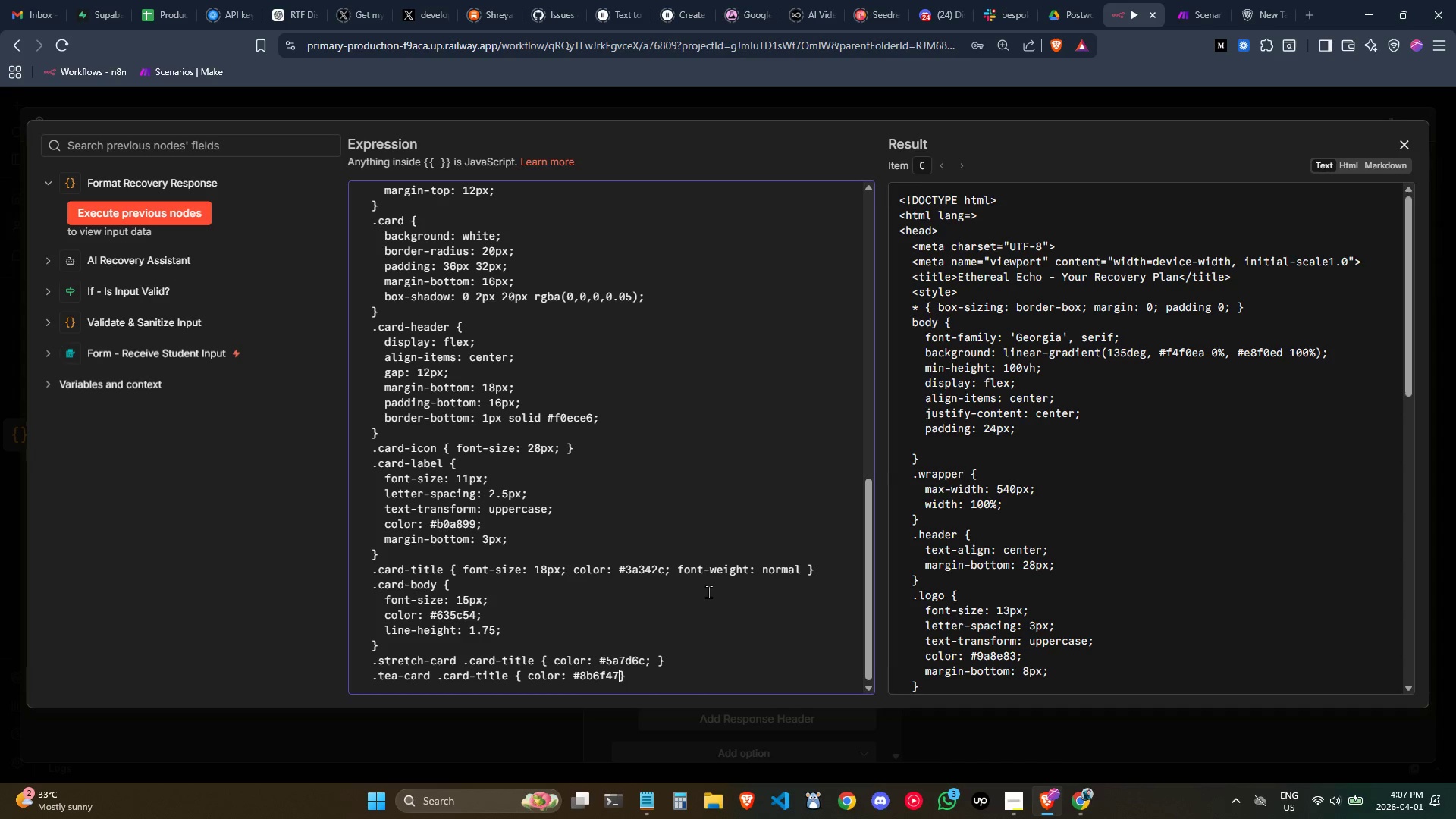 
key(Semicolon)
 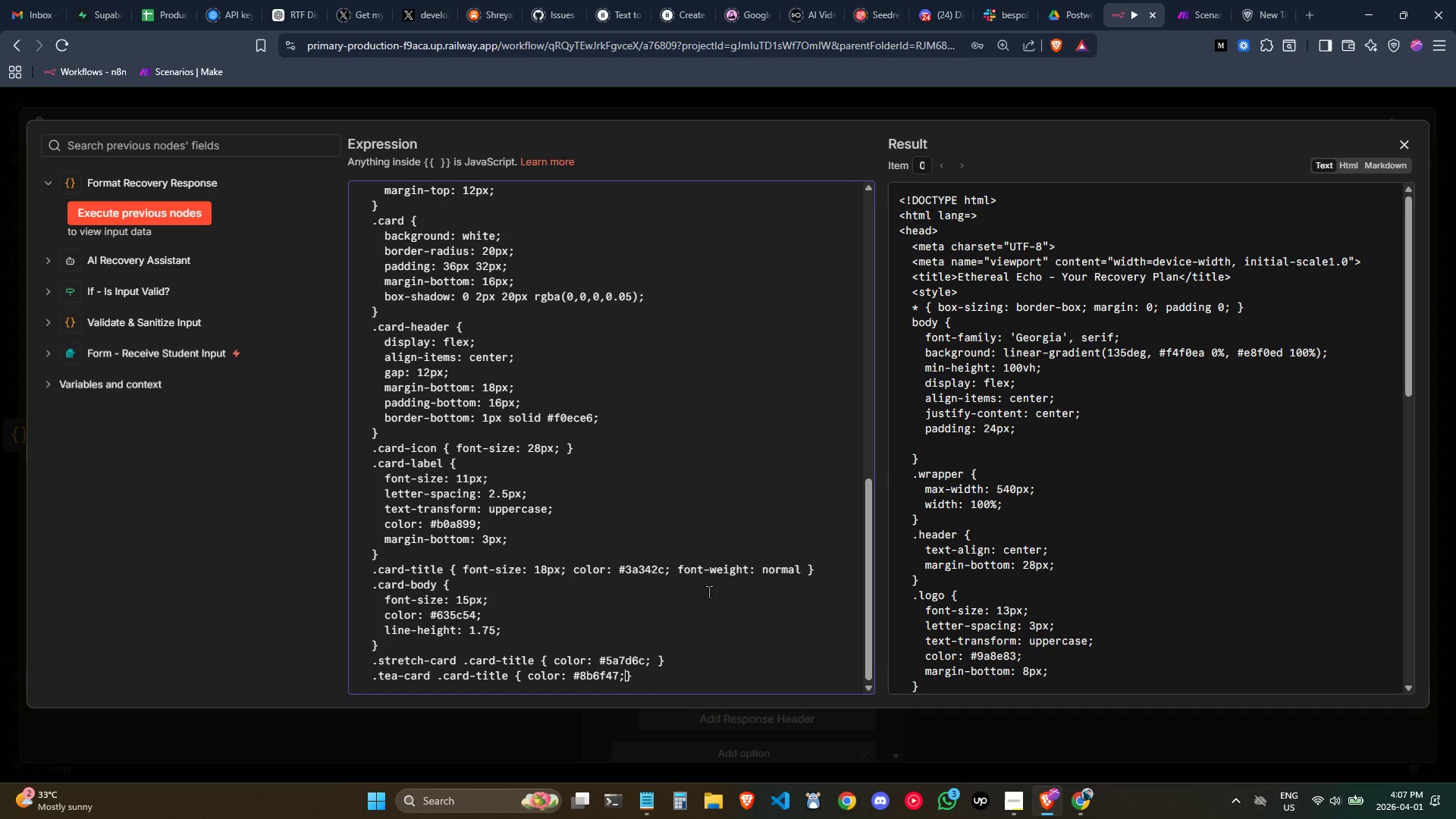 
key(Space)
 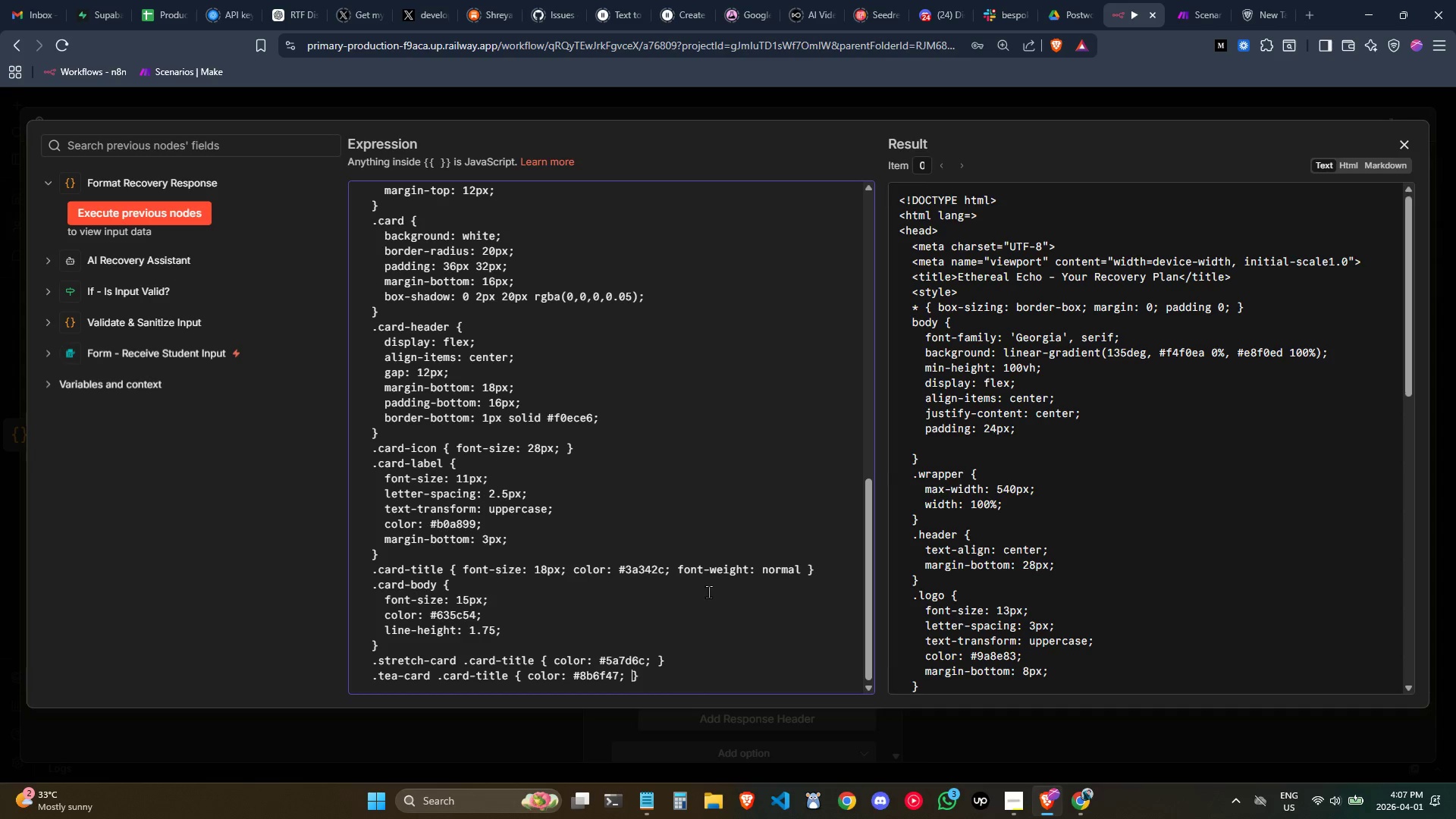 
key(ArrowRight)
 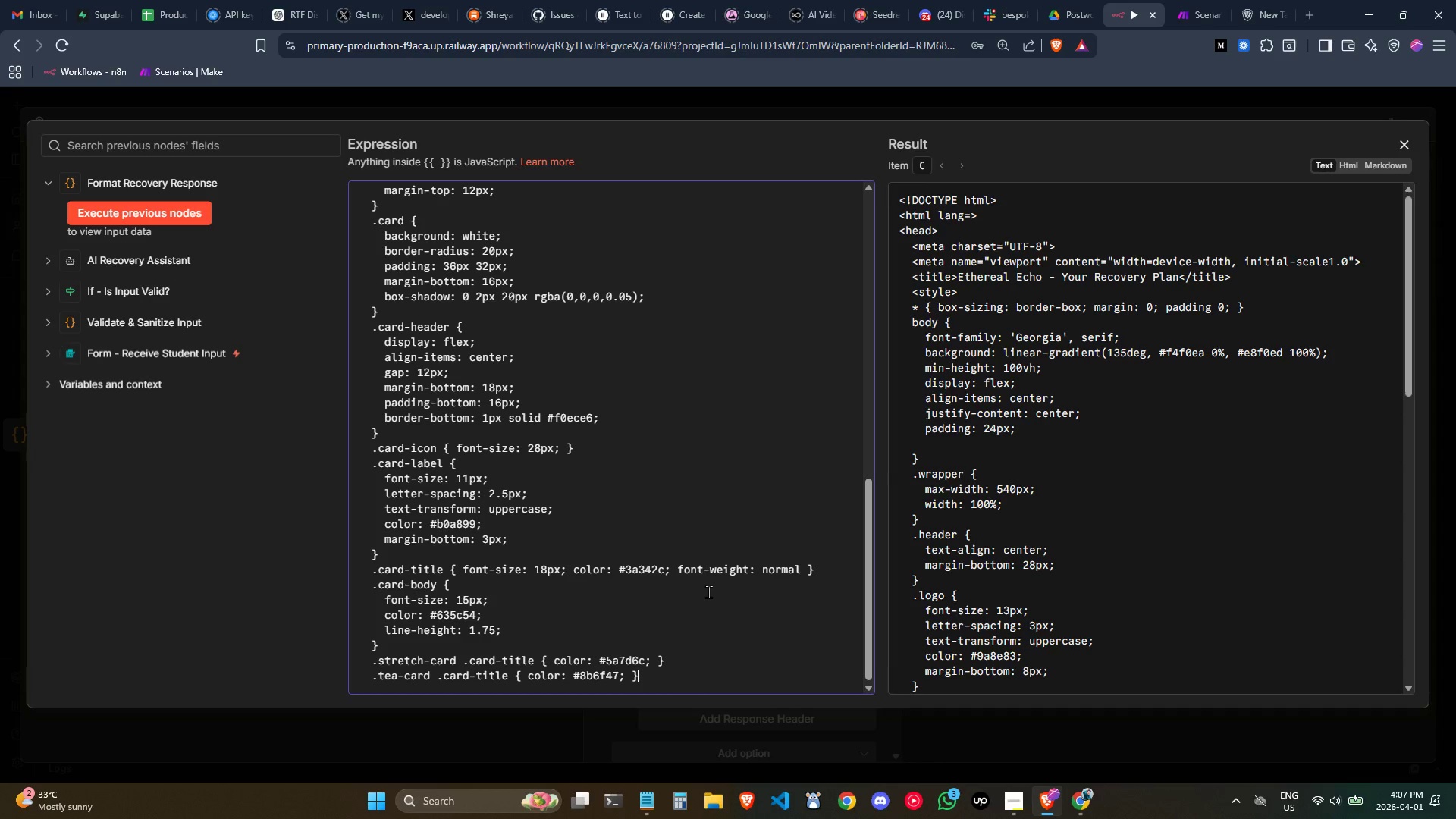 
key(Enter)
 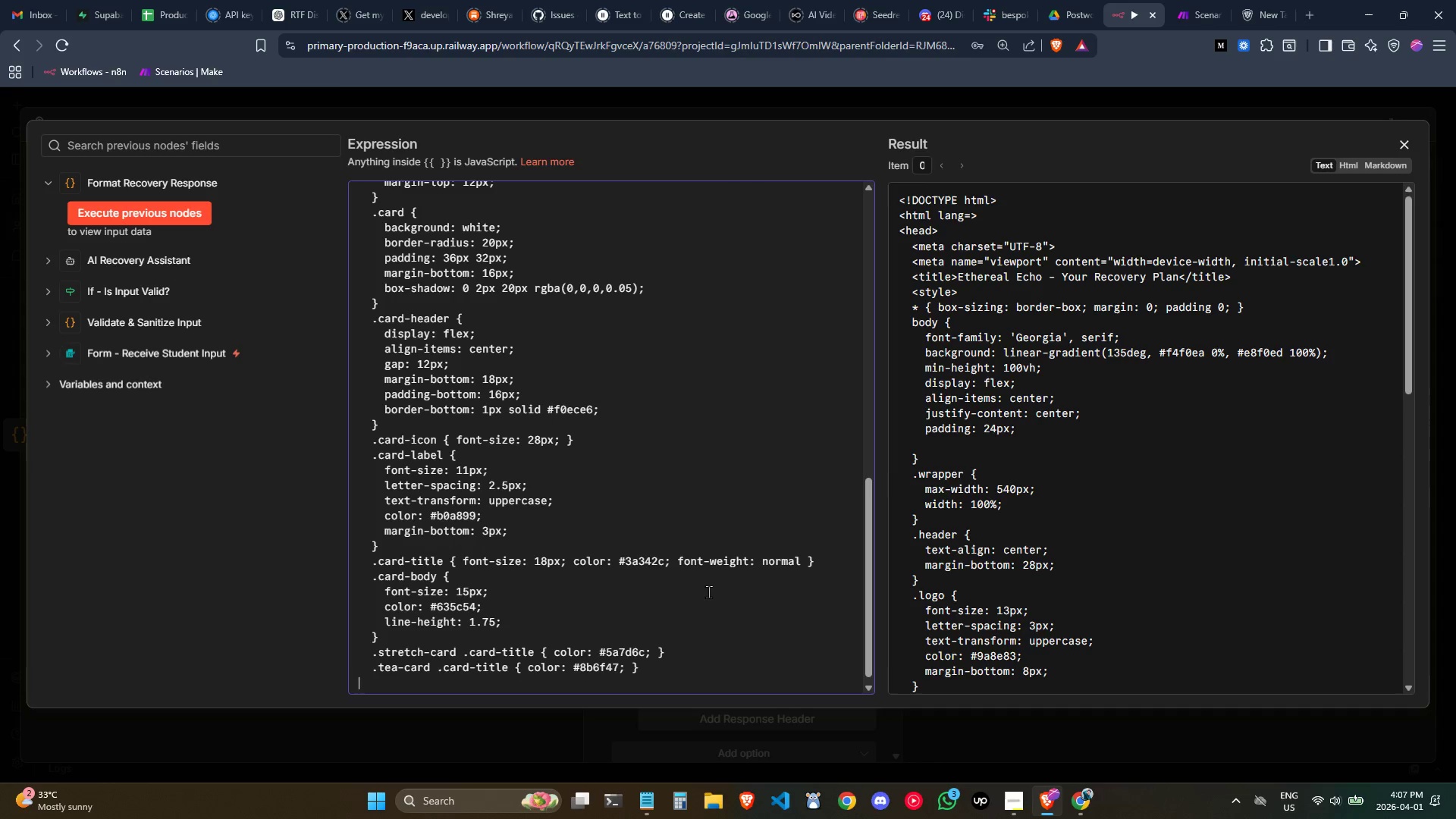 
key(Tab)
type(.footer {)
 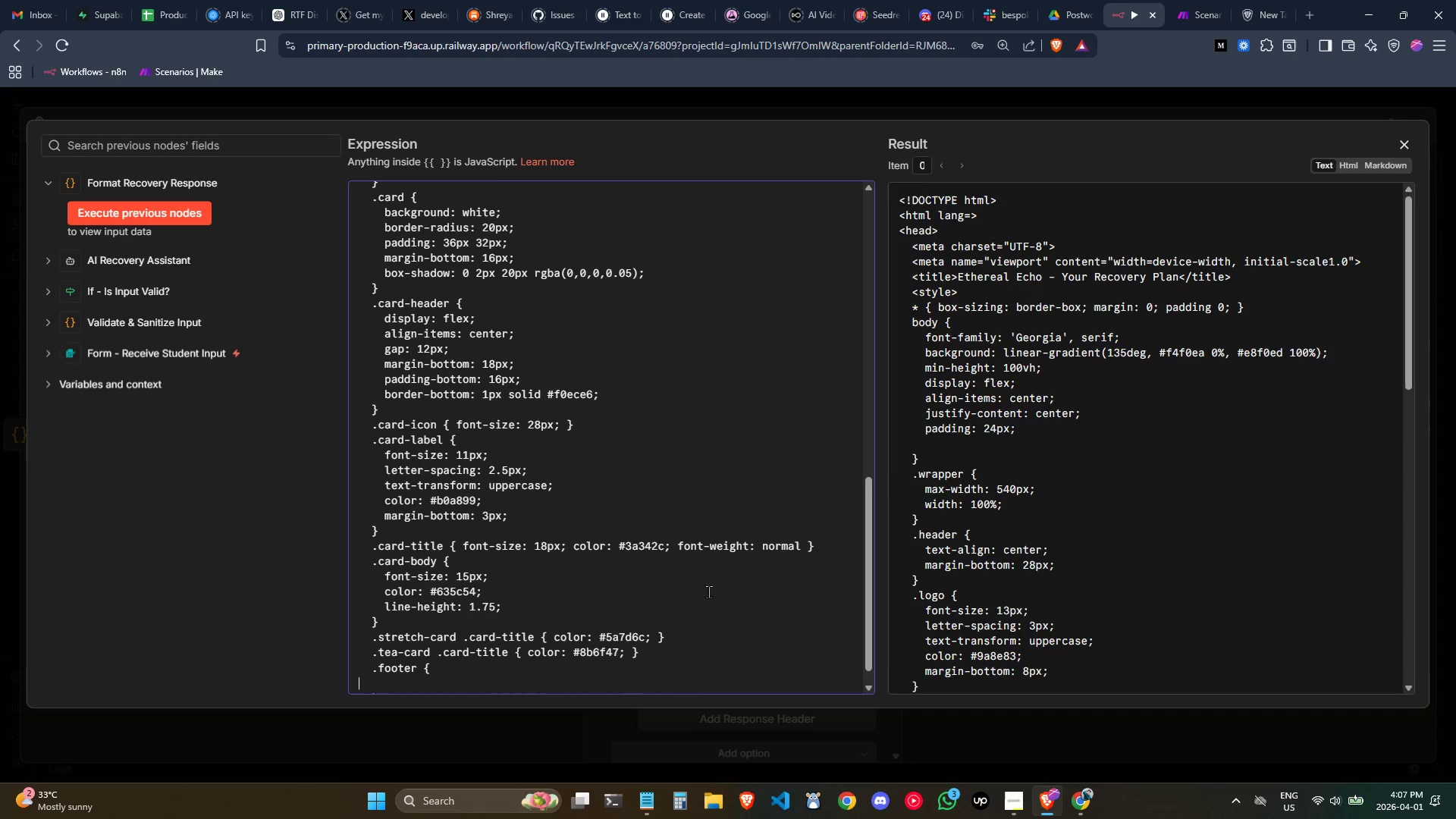 
 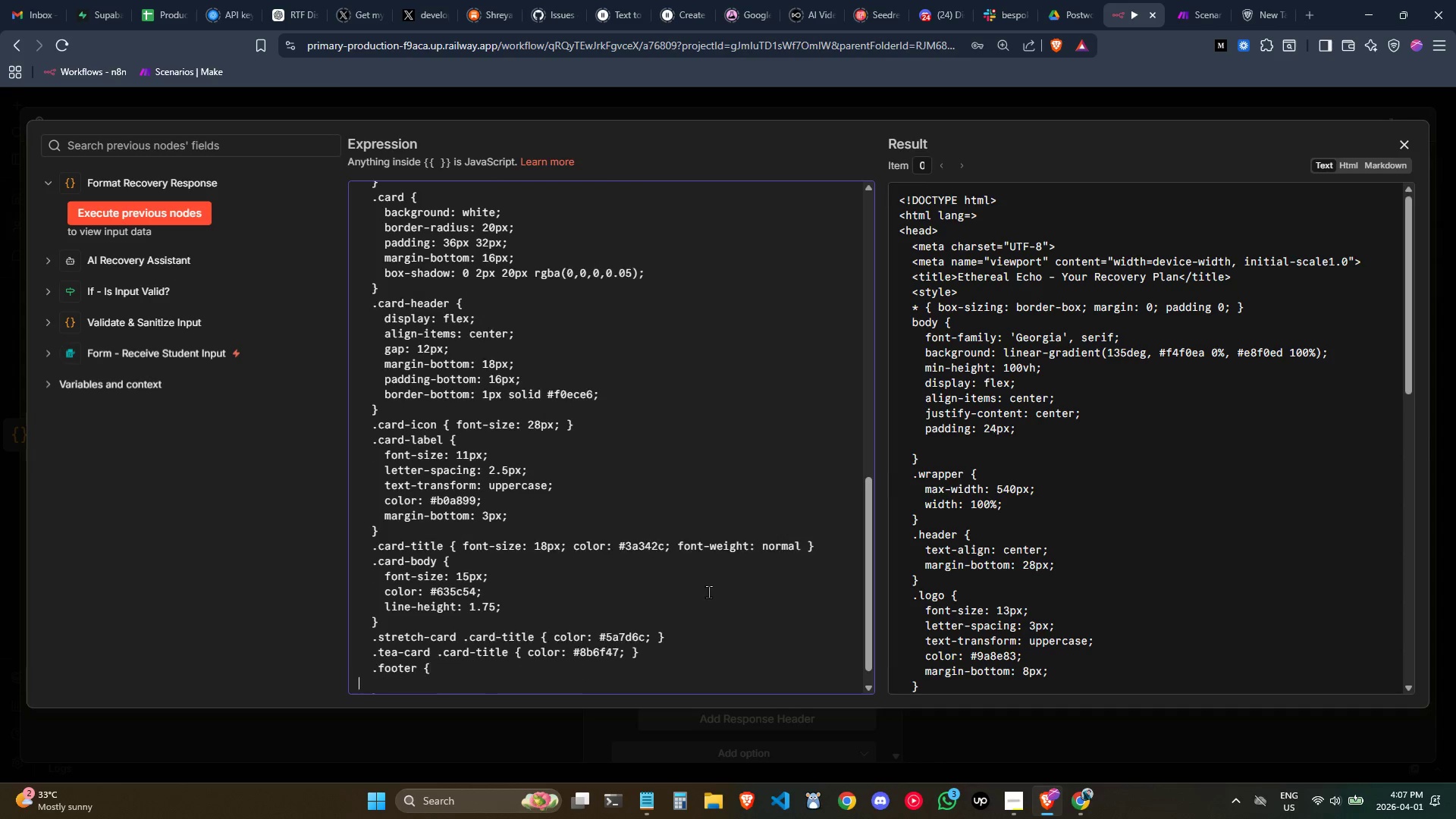 
key(Enter)
 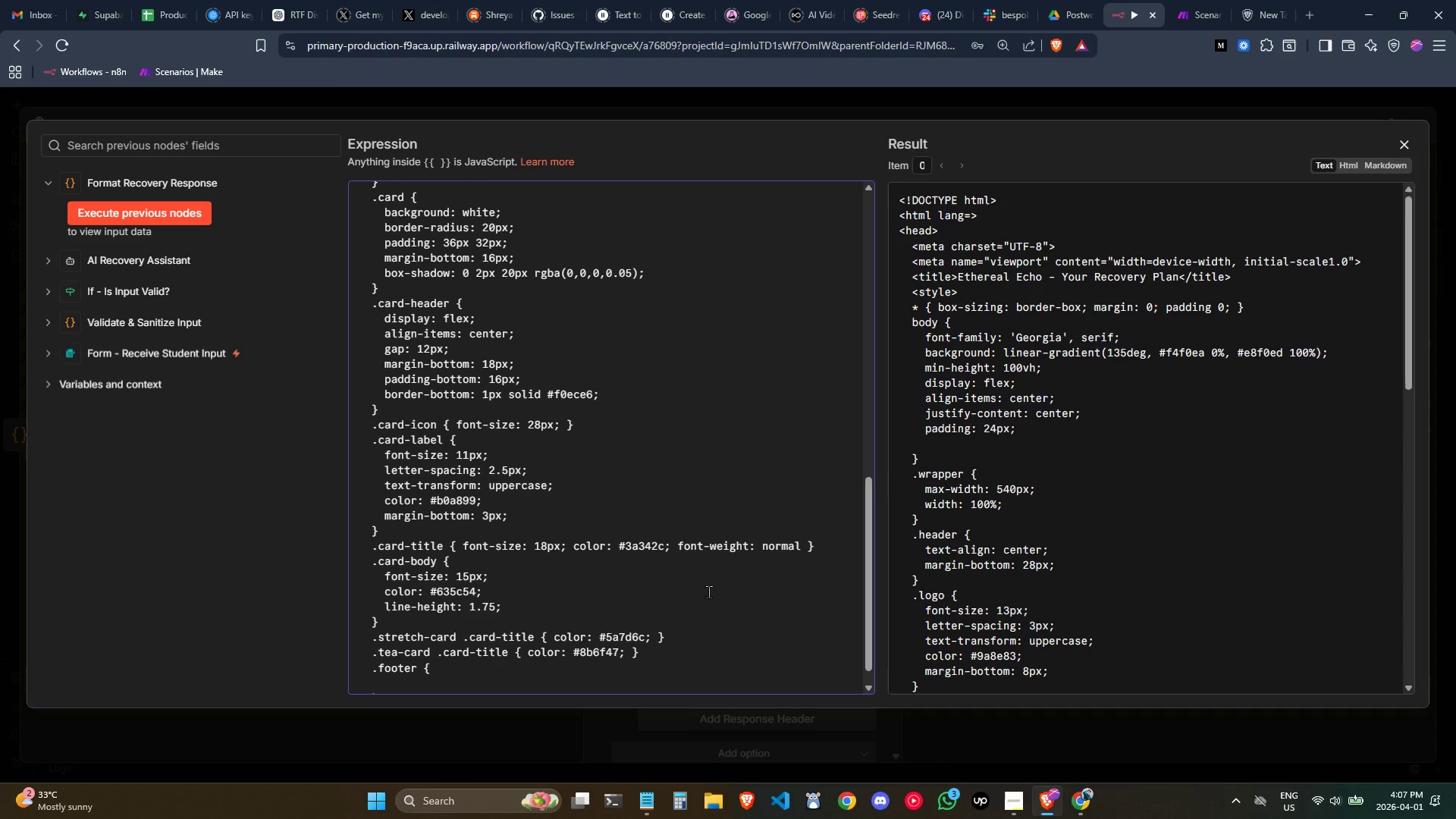 
scroll: coordinate [689, 568], scroll_direction: down, amount: 3.0
 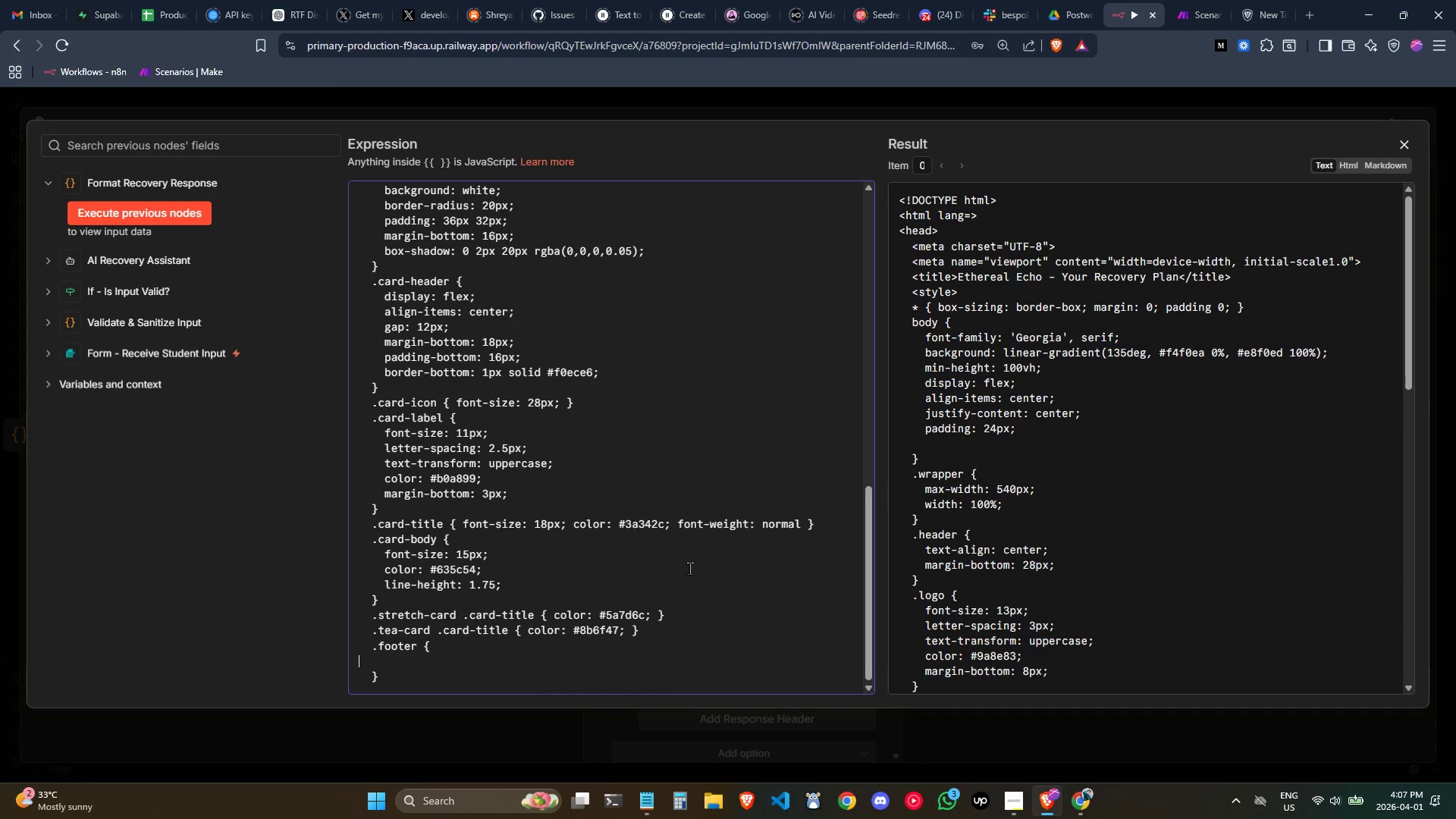 
key(Tab)
 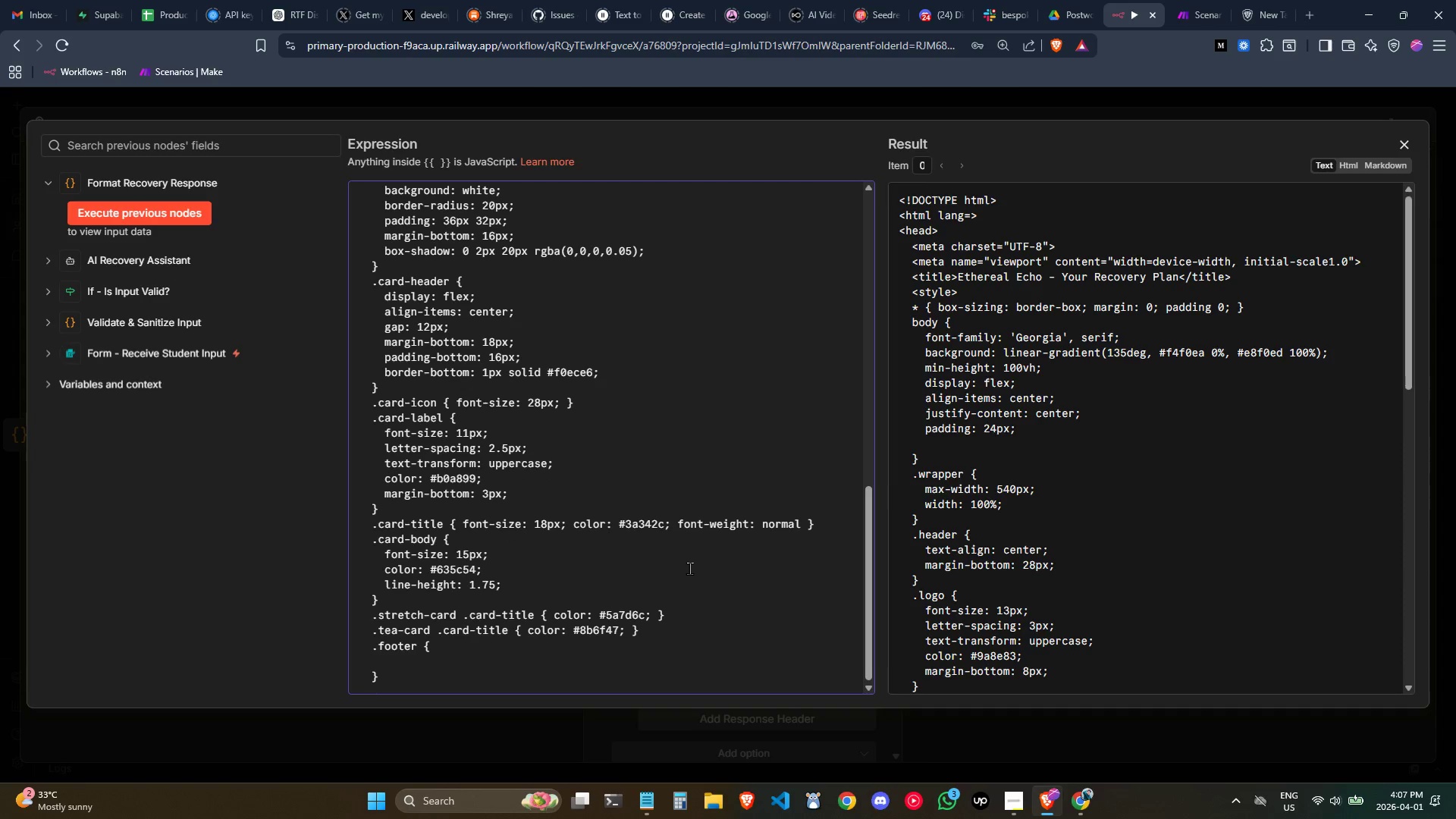 
key(Tab)
 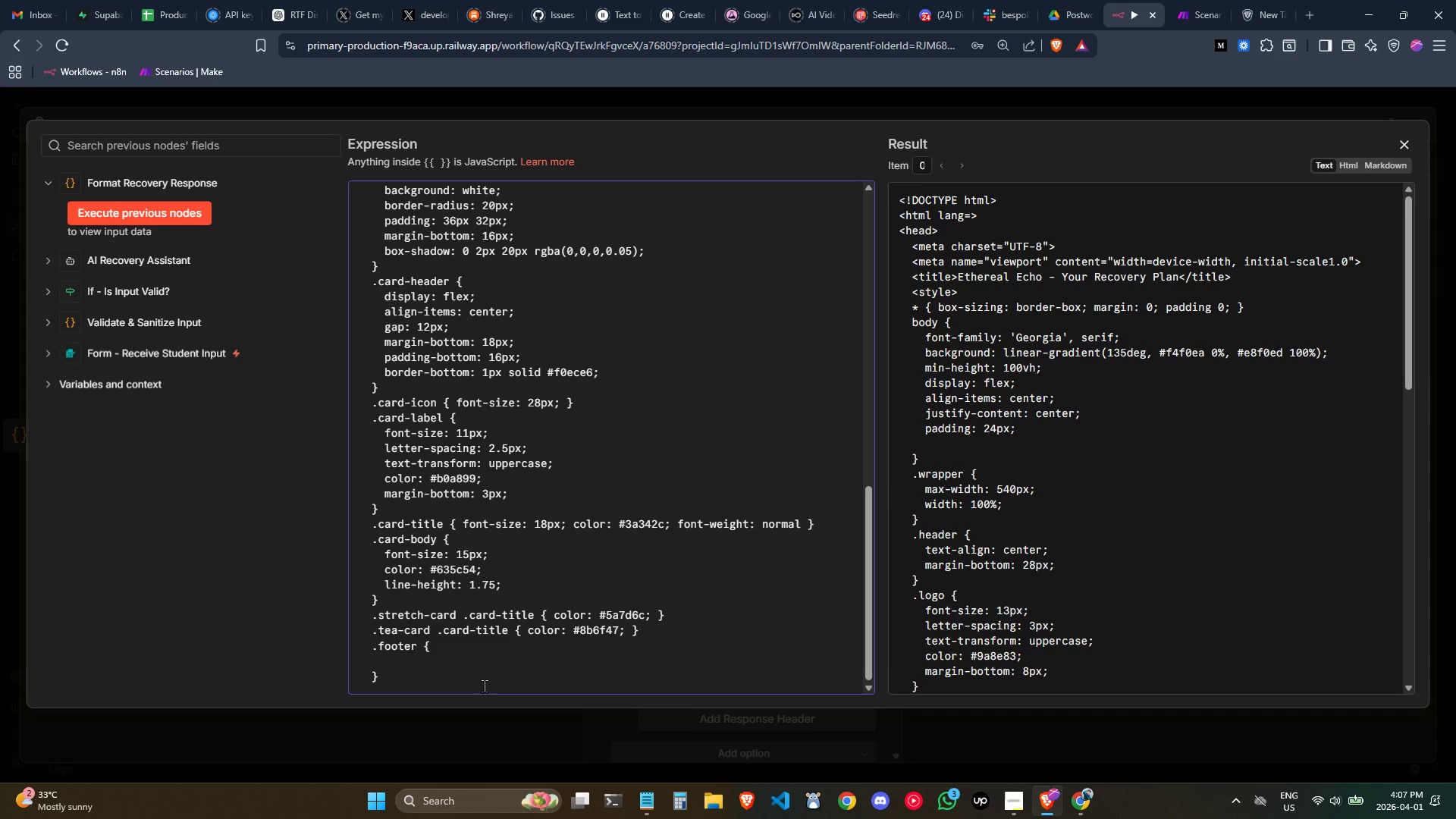 
left_click([452, 671])
 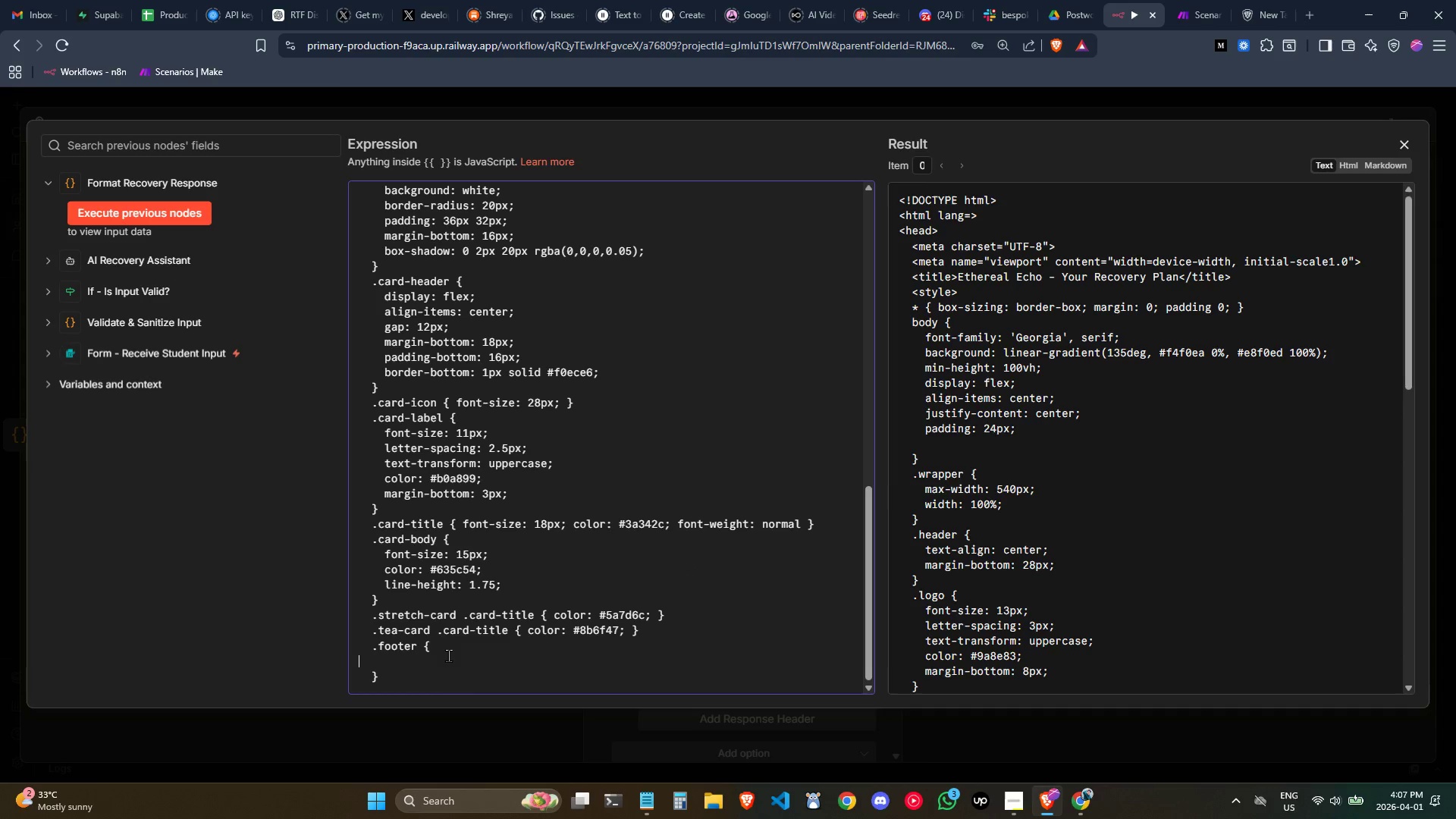 
key(Tab)
key(Tab)
type(tetx==)
key(Backspace)
key(Backspace)
key(Backspace)
key(Backspace)
type(xt-align)
 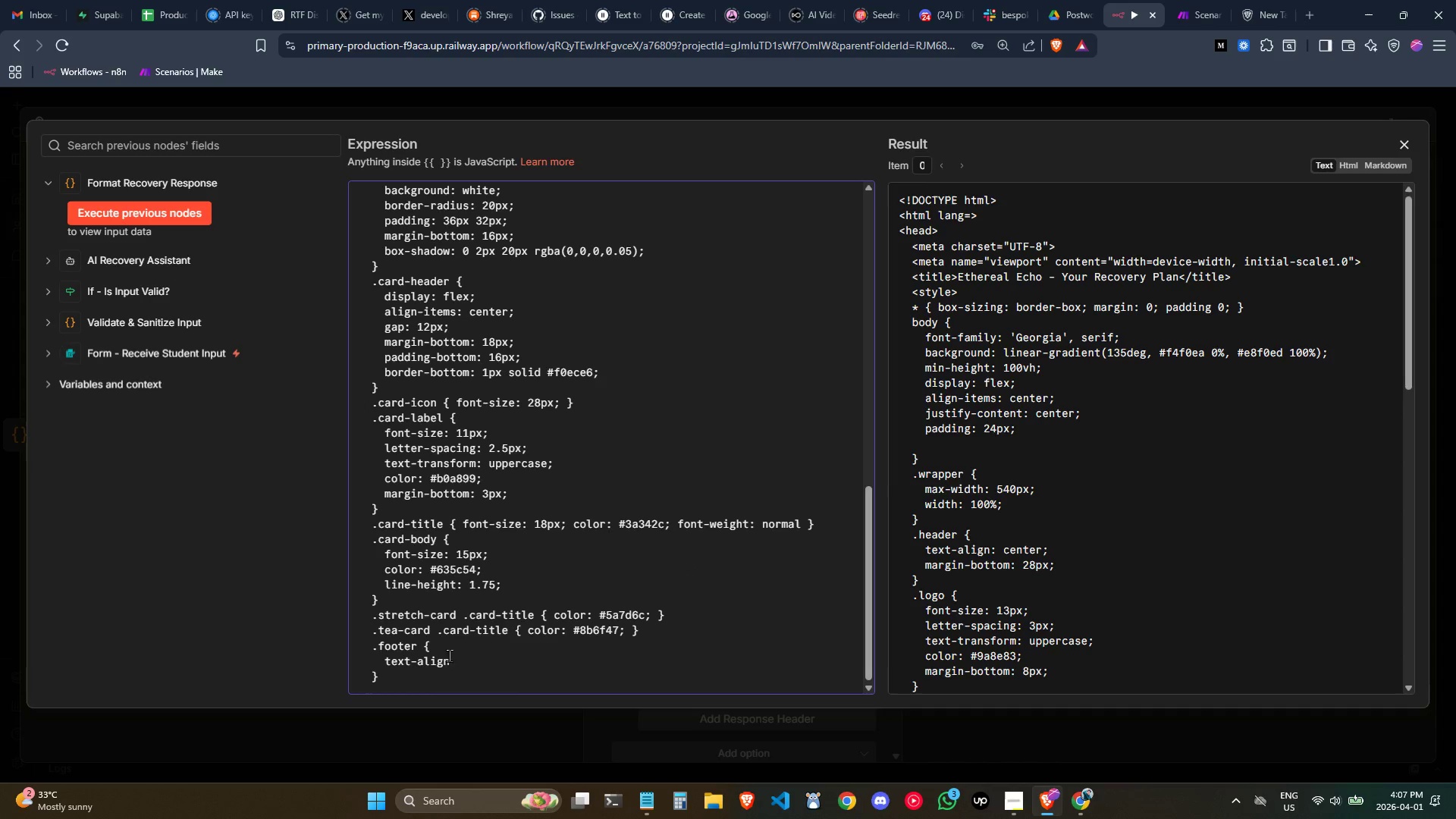 
scroll: coordinate [464, 513], scroll_direction: down, amount: 3.0
 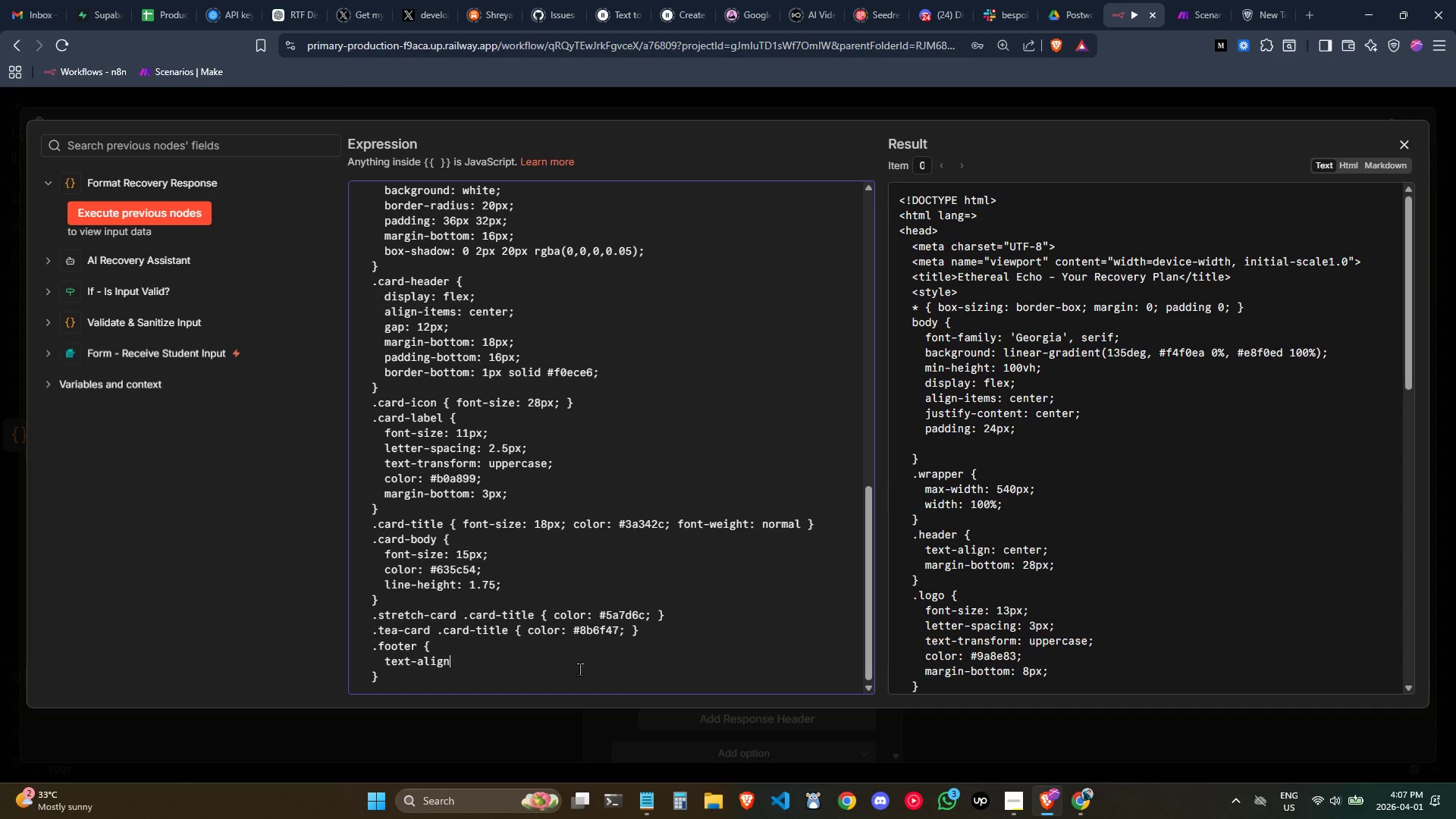 
wait(14.5)
 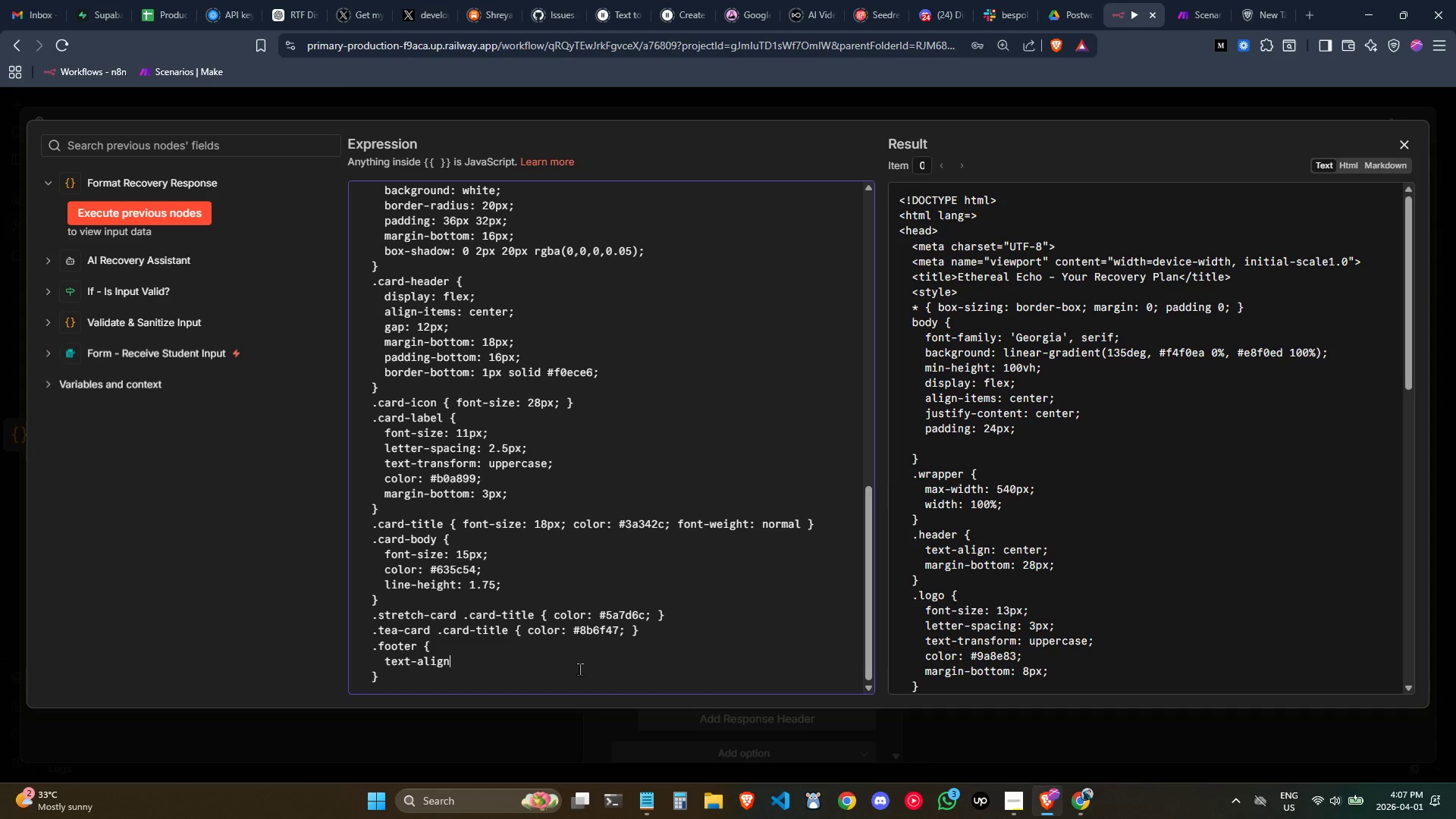 
scroll: coordinate [511, 663], scroll_direction: down, amount: 1.0
 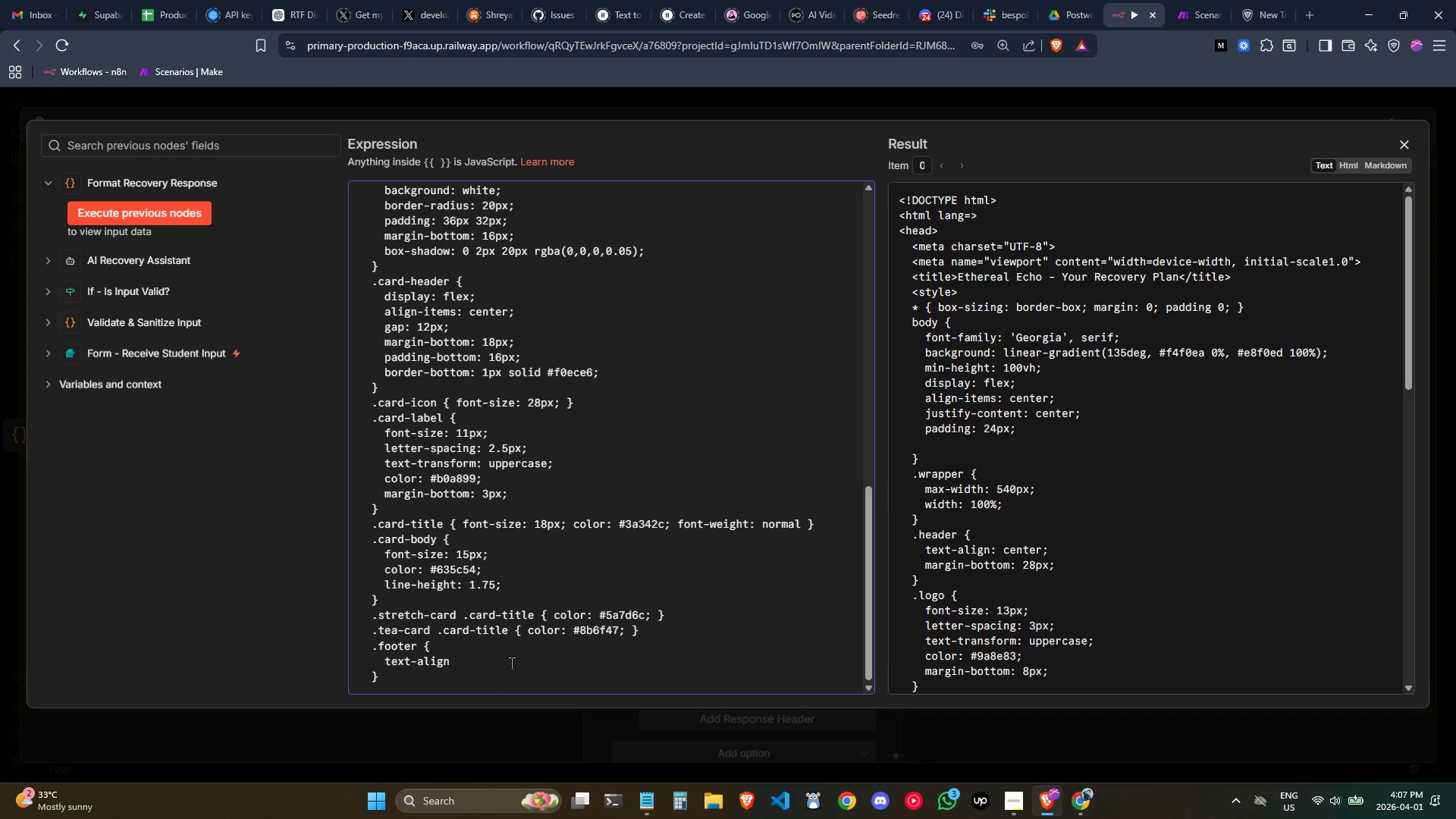 
type(: center;)
 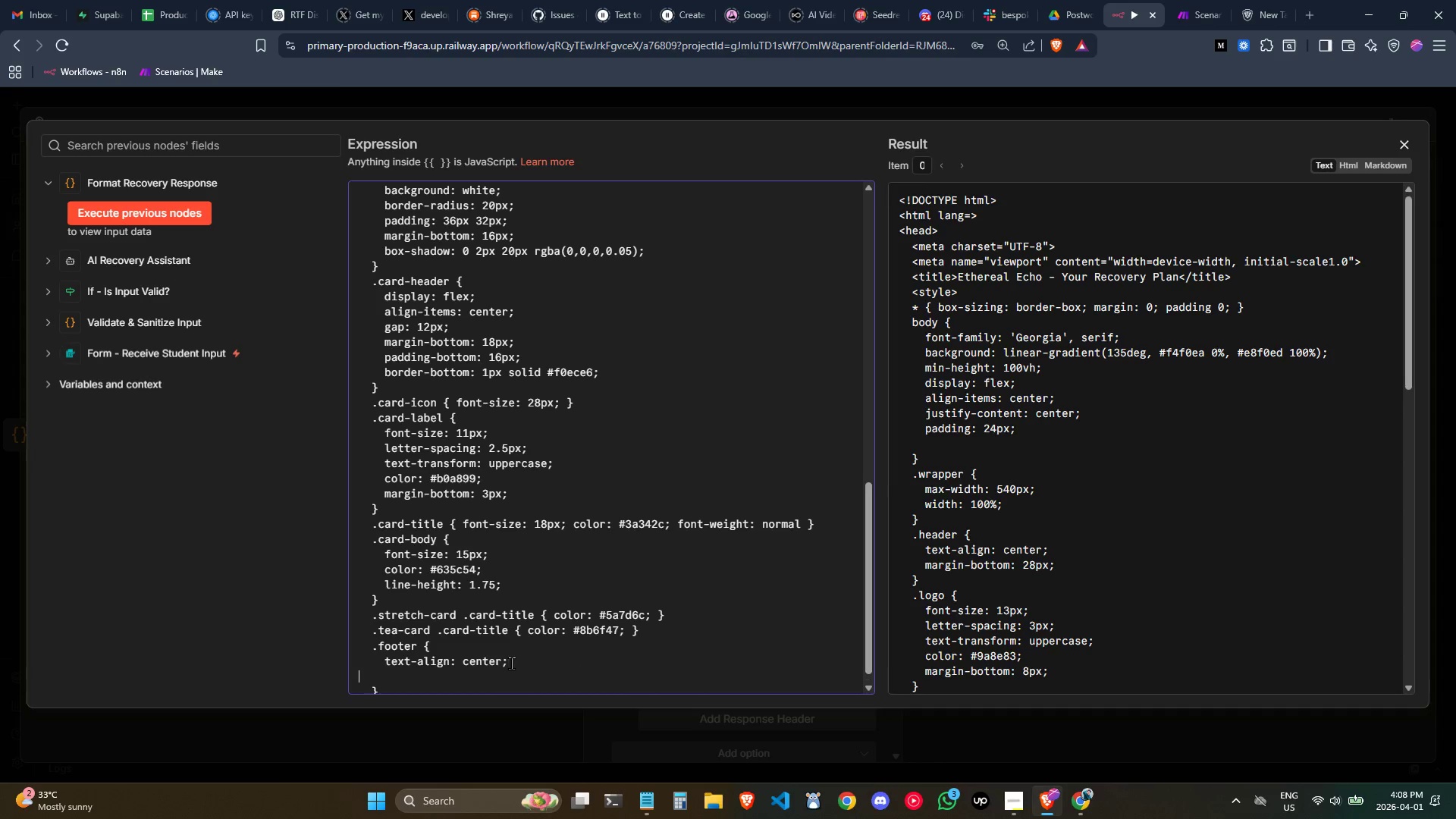 
key(Enter)
 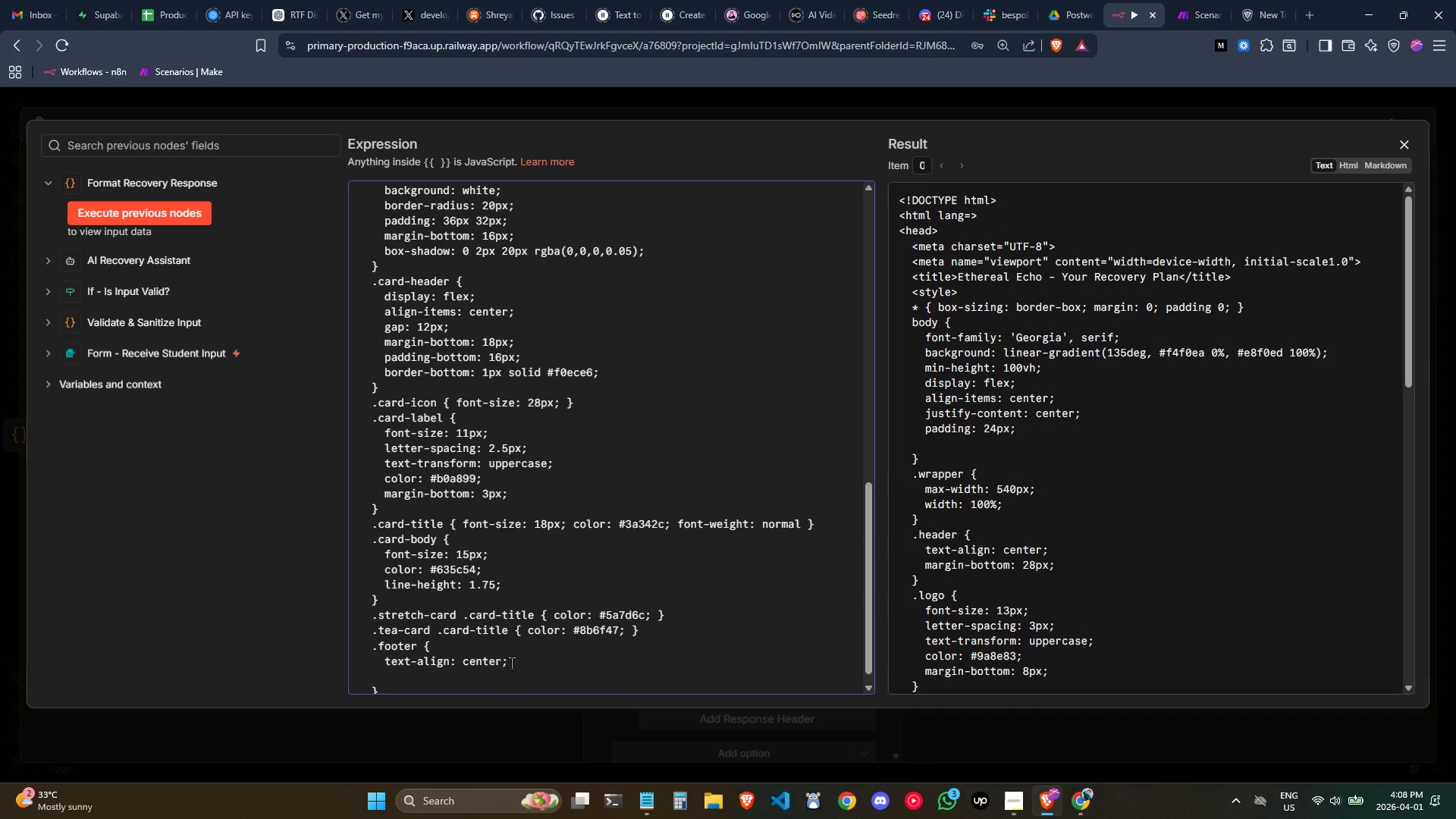 
key(Tab)
key(Tab)
type(padding: 20px;)
 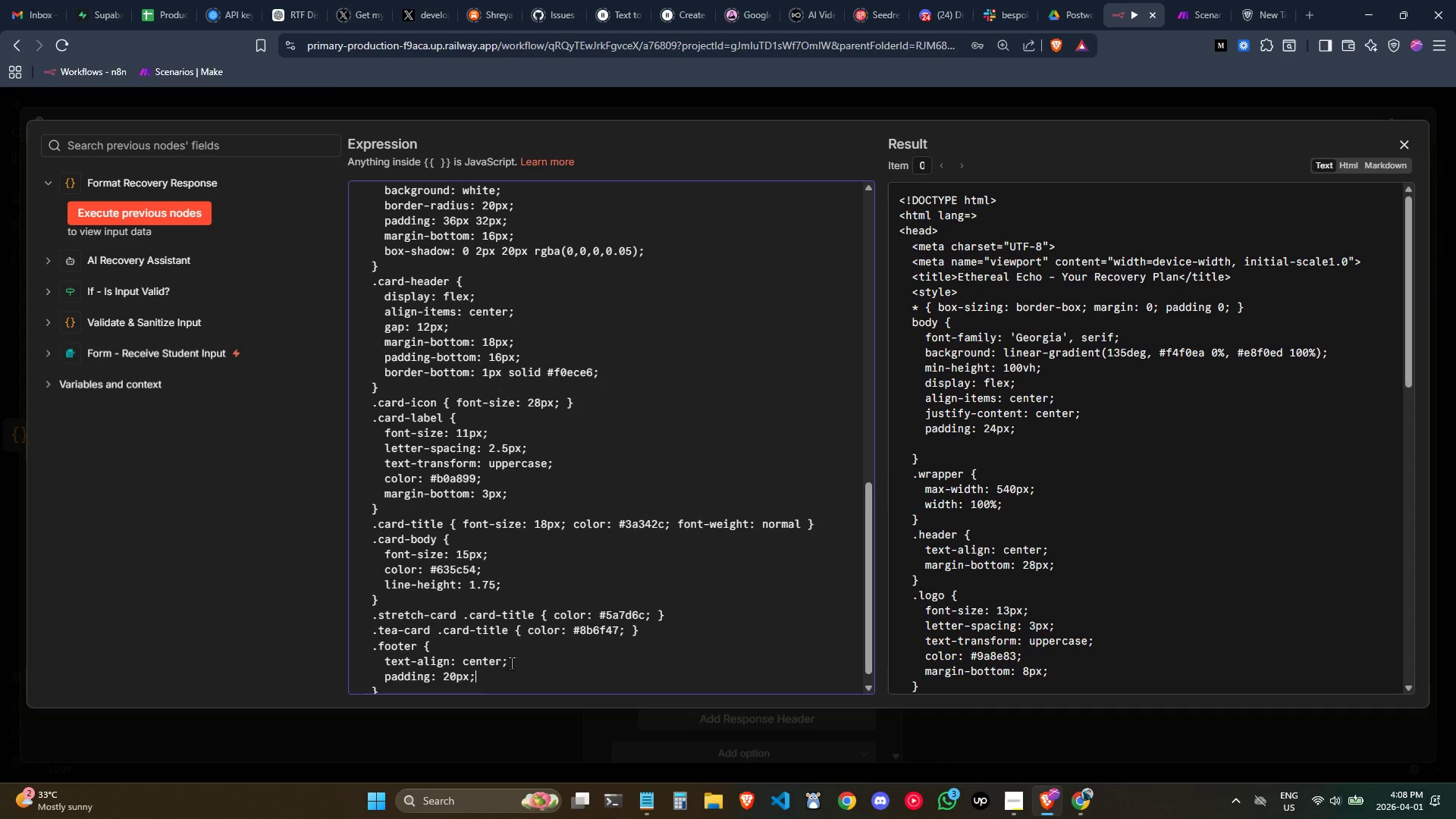 
key(Enter)
 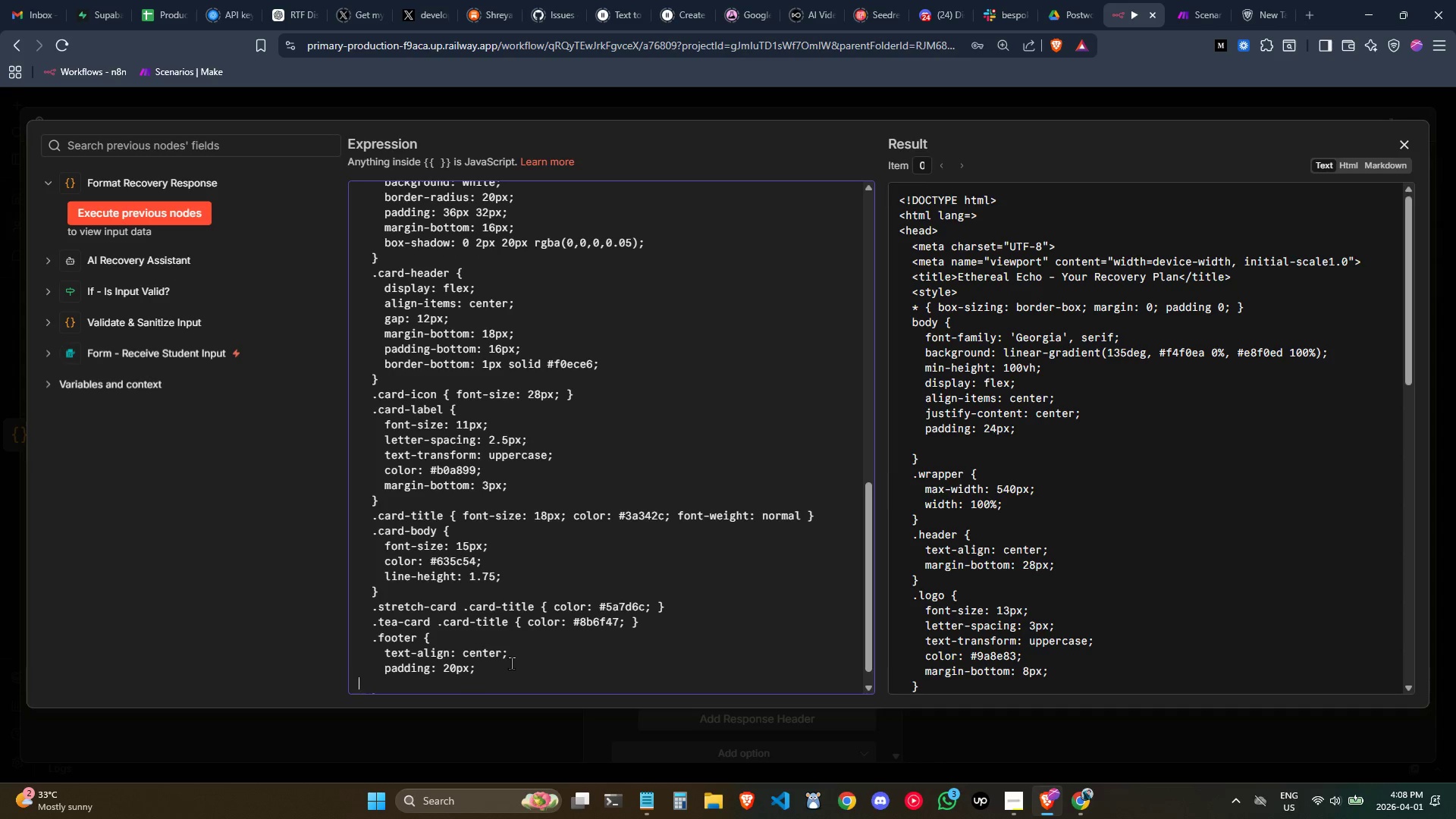 
key(Backspace)
 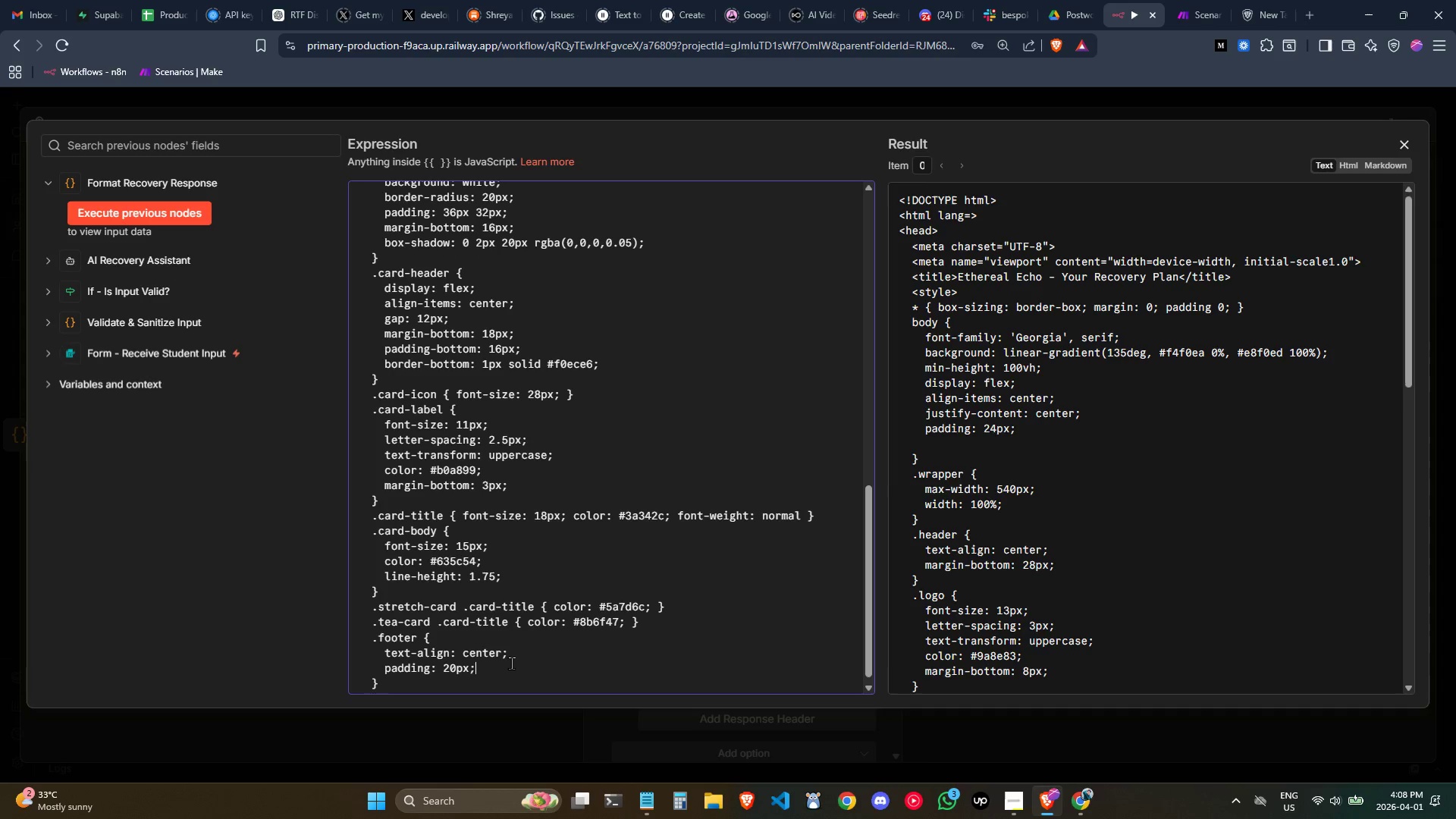 
key(Backspace)
 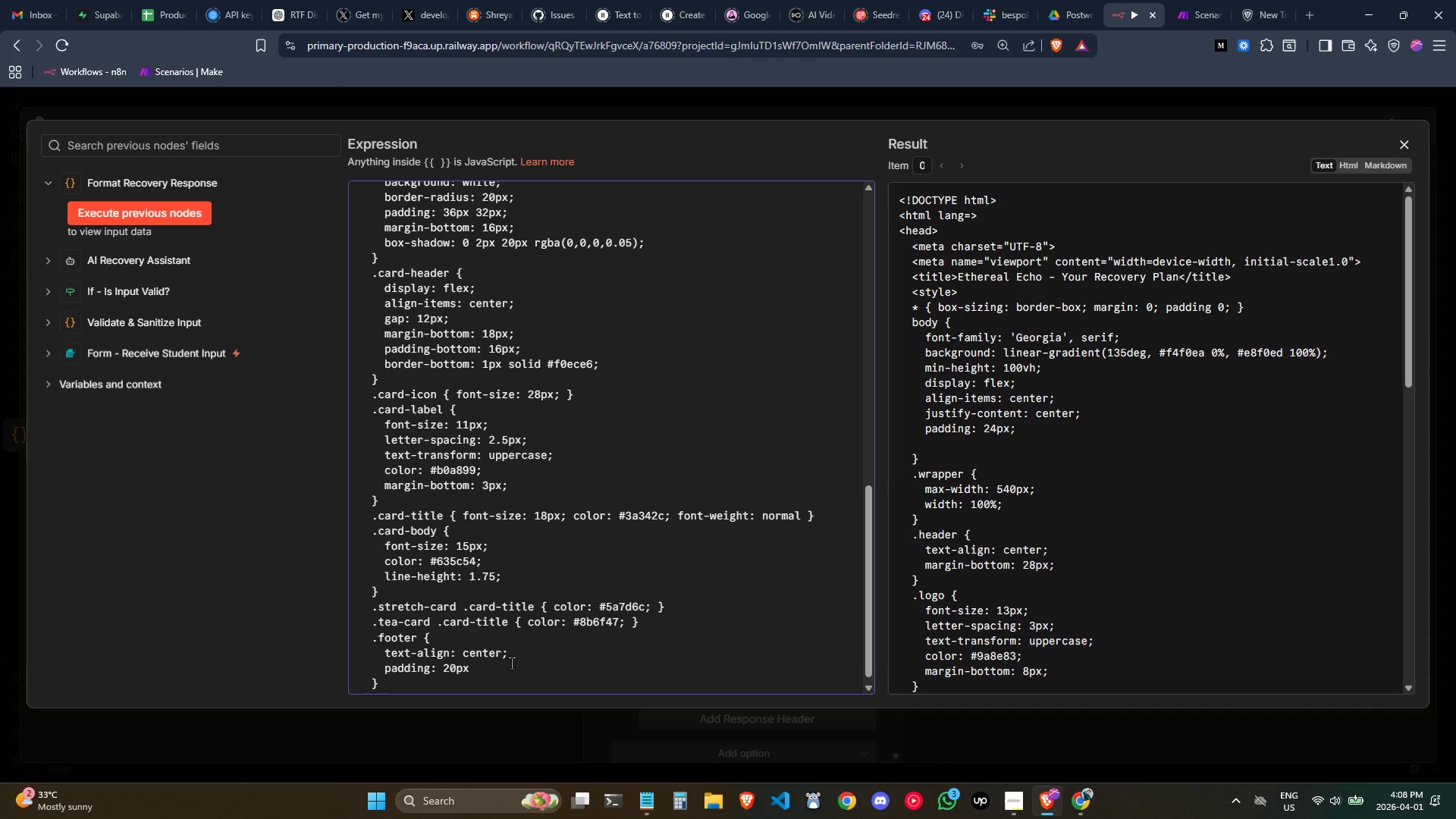 
key(Semicolon)
 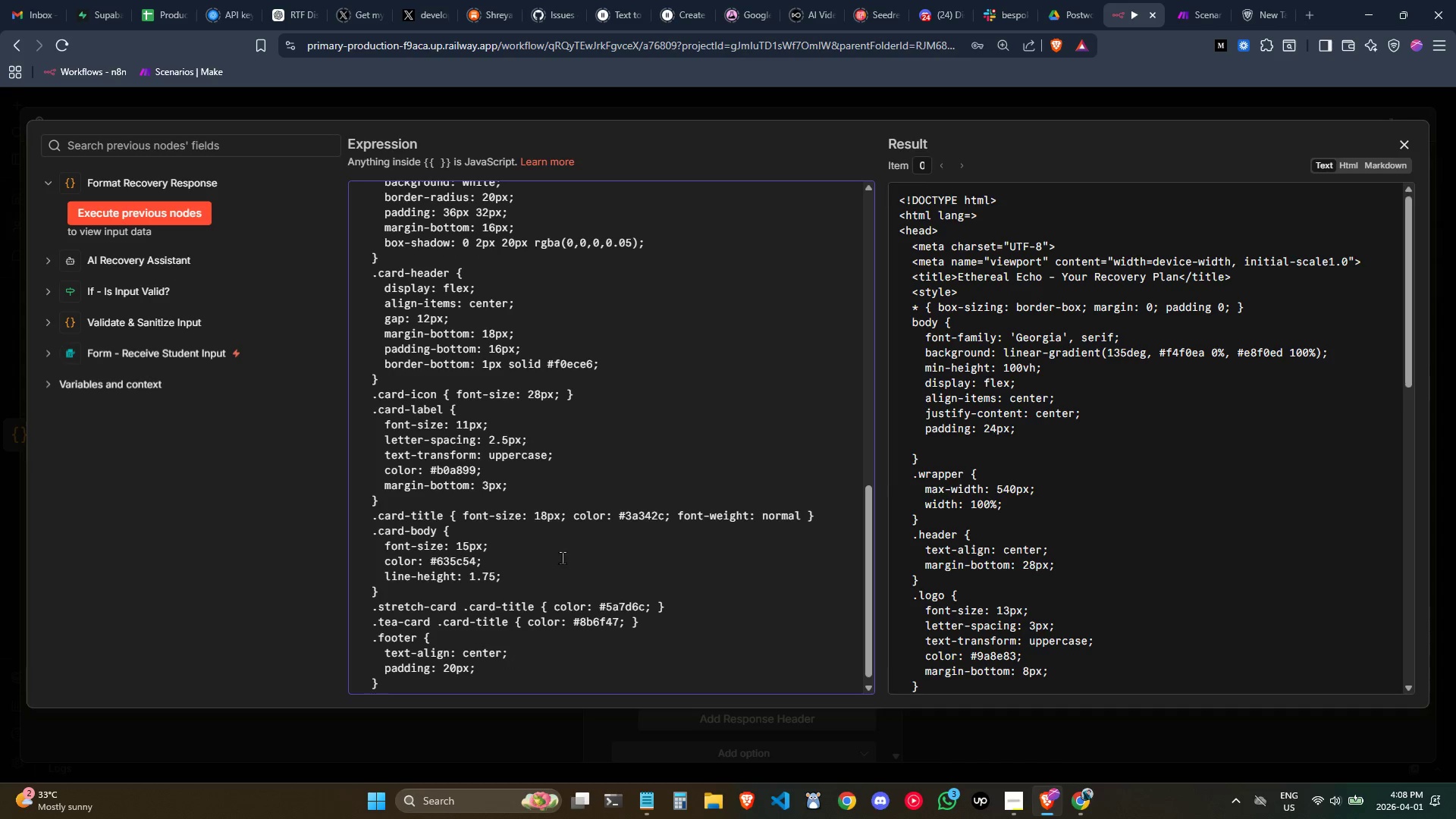 
scroll: coordinate [557, 554], scroll_direction: down, amount: 1.0
 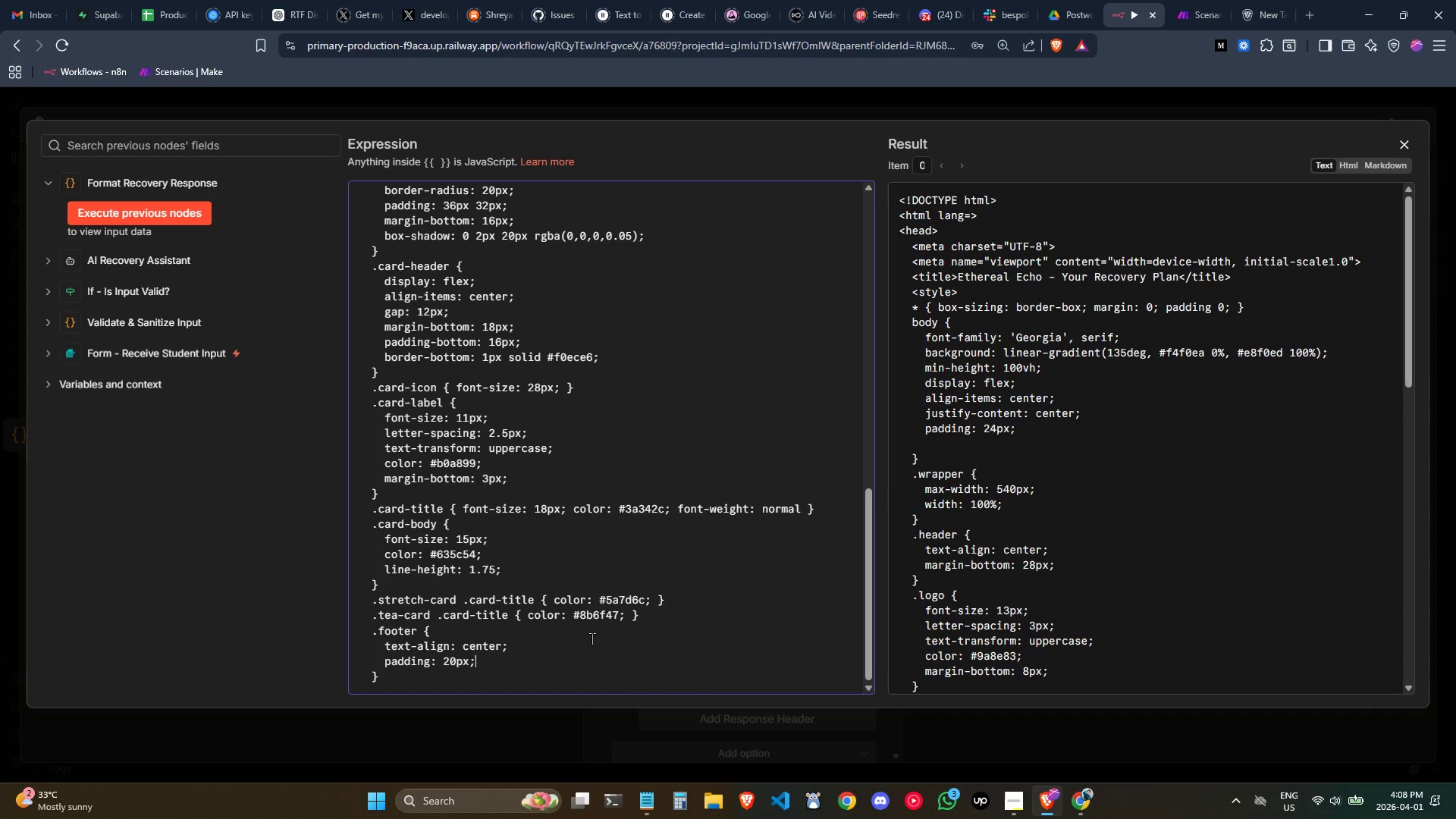 
wait(5.2)
 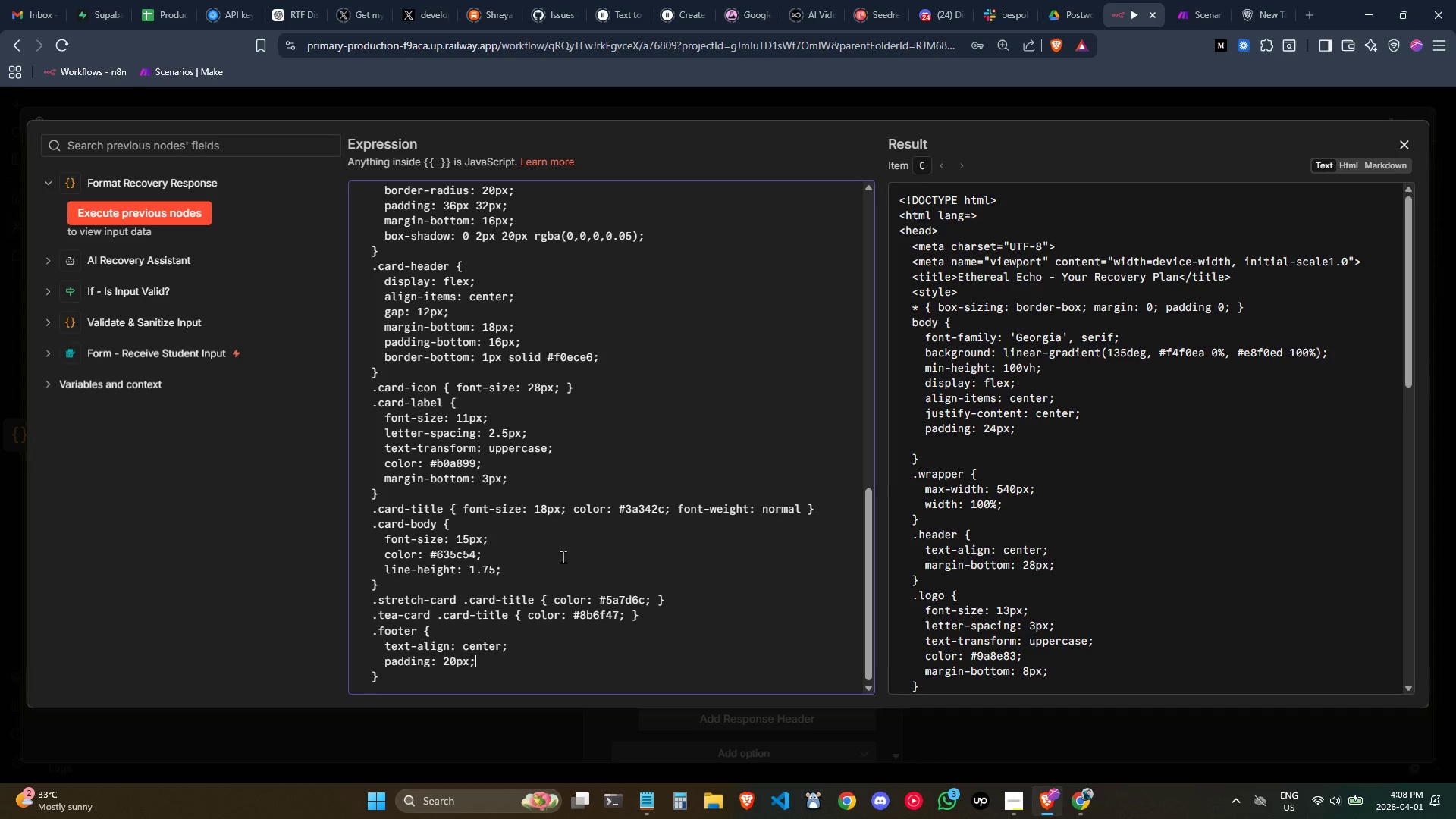 
scroll: coordinate [438, 629], scroll_direction: down, amount: 9.0
 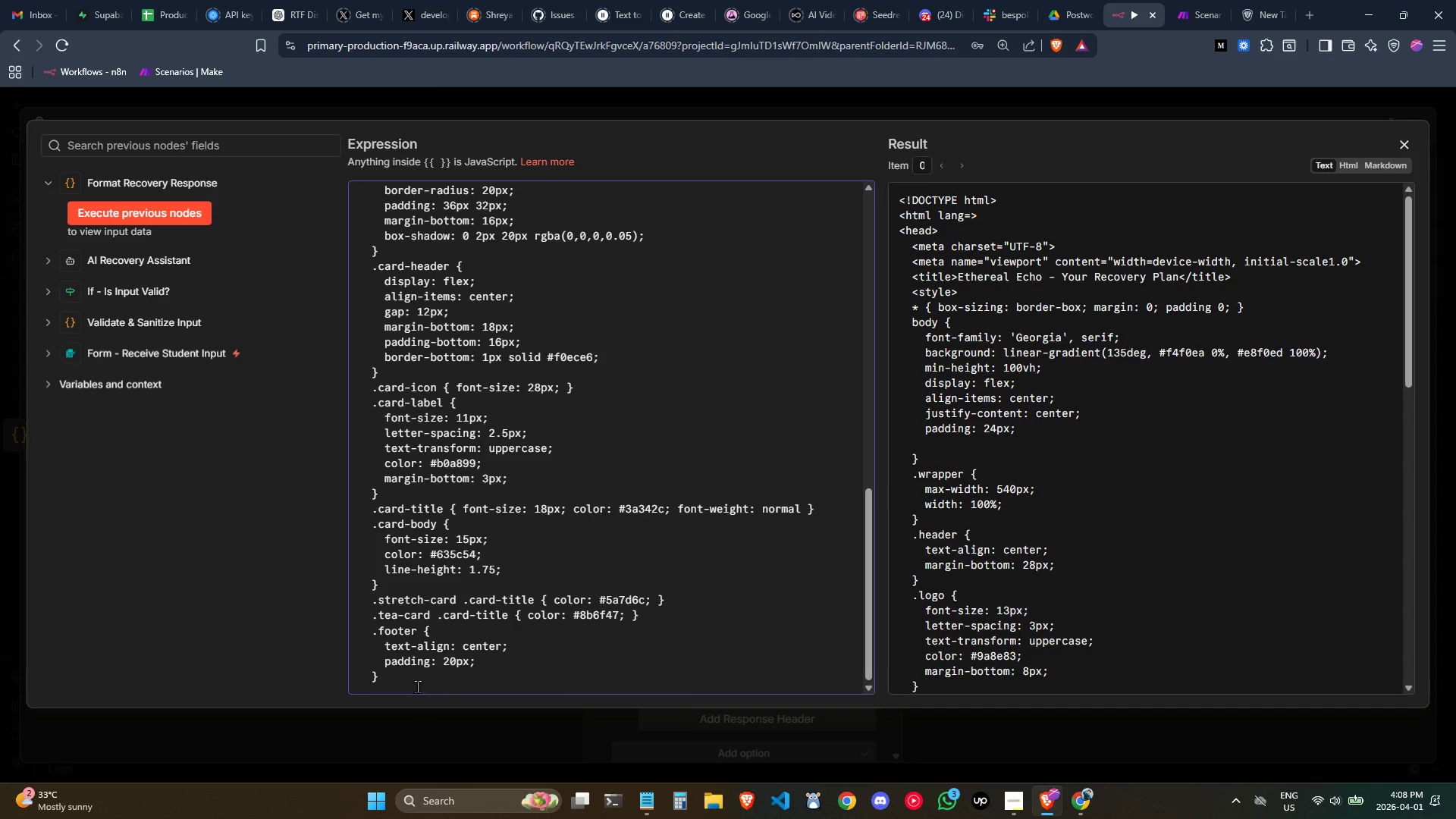 
left_click([420, 676])
 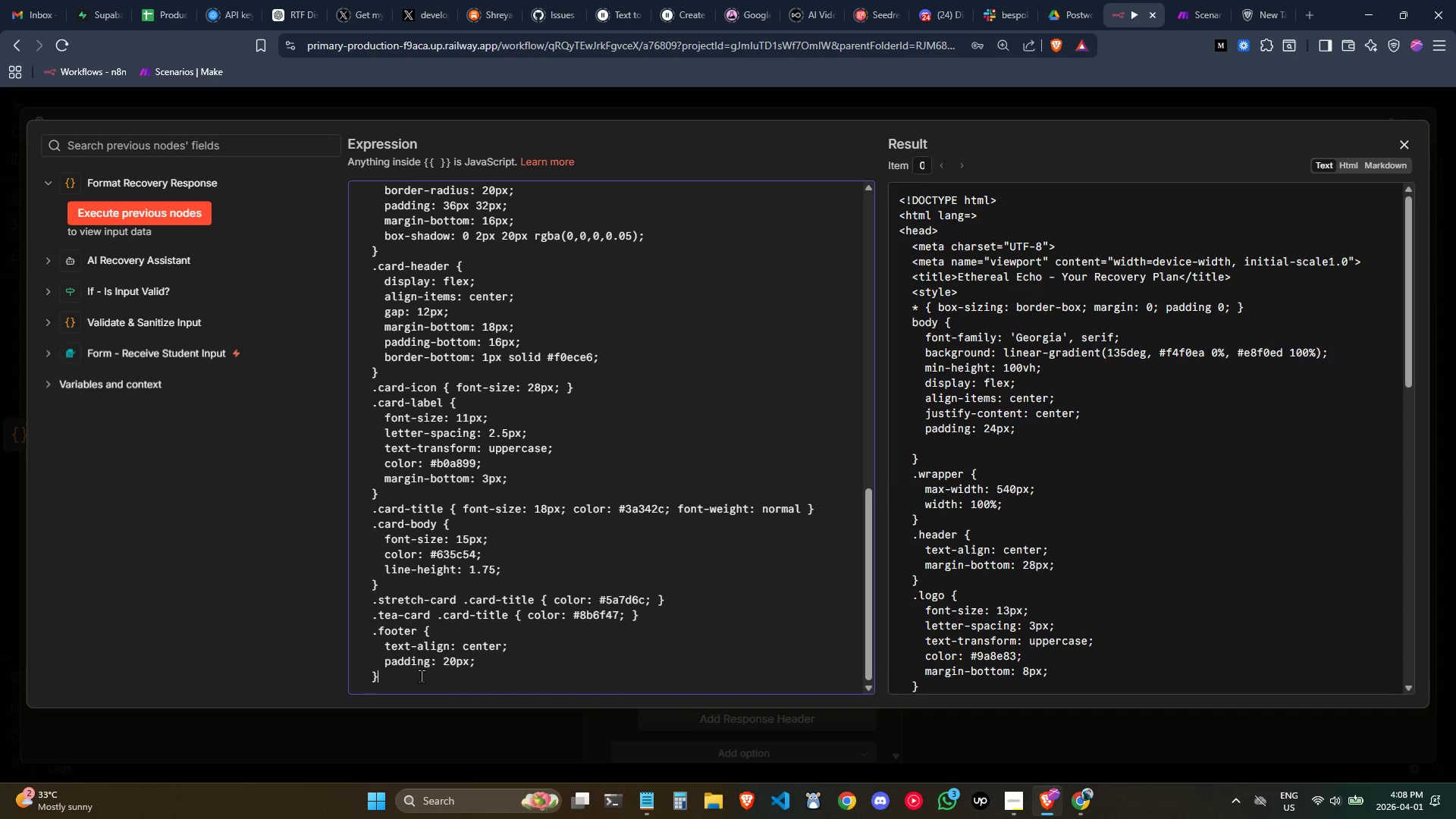 
key(Enter)
 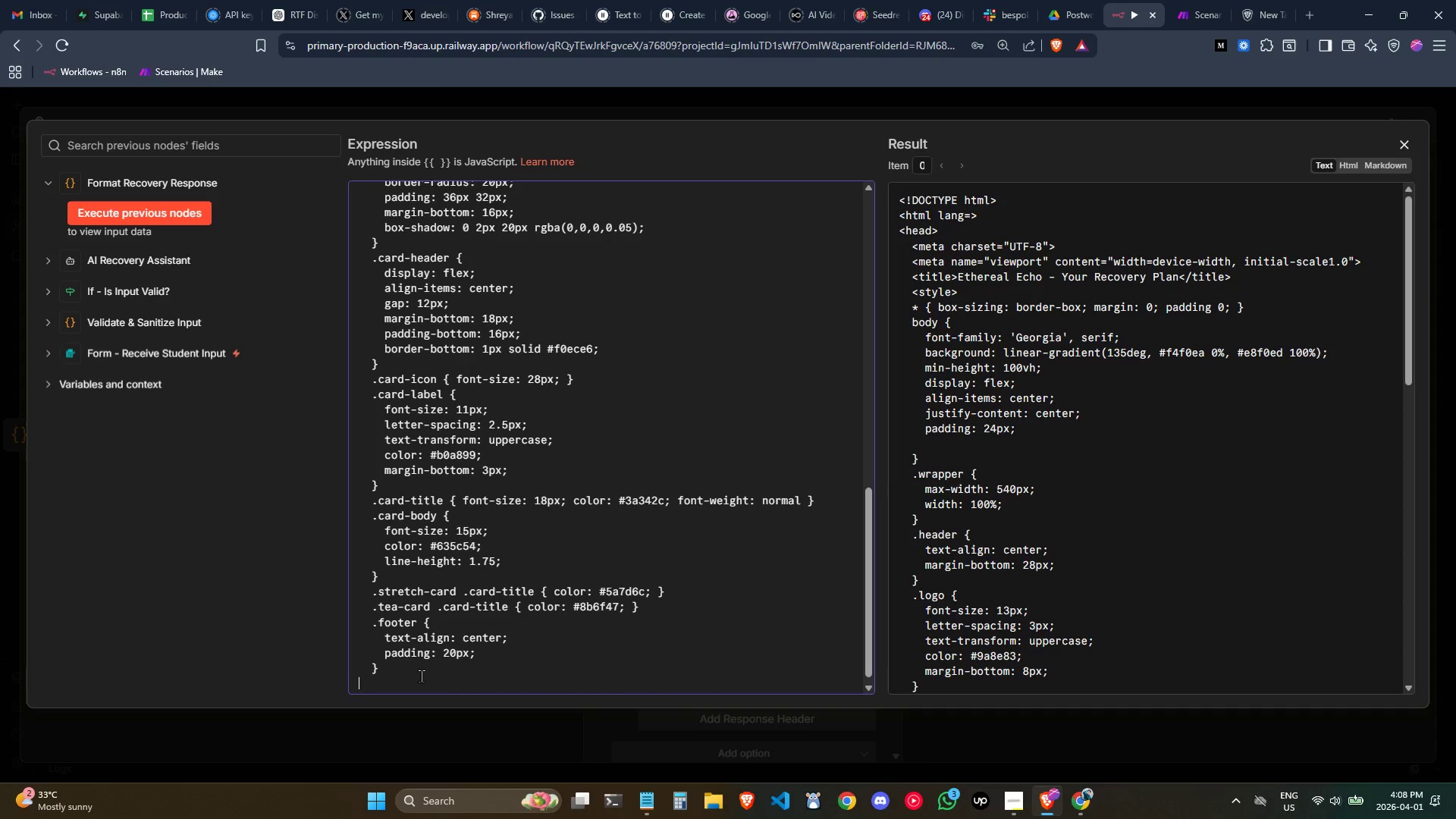 
key(Tab)
type(. )
key(Backspace)
type(footer p {)
 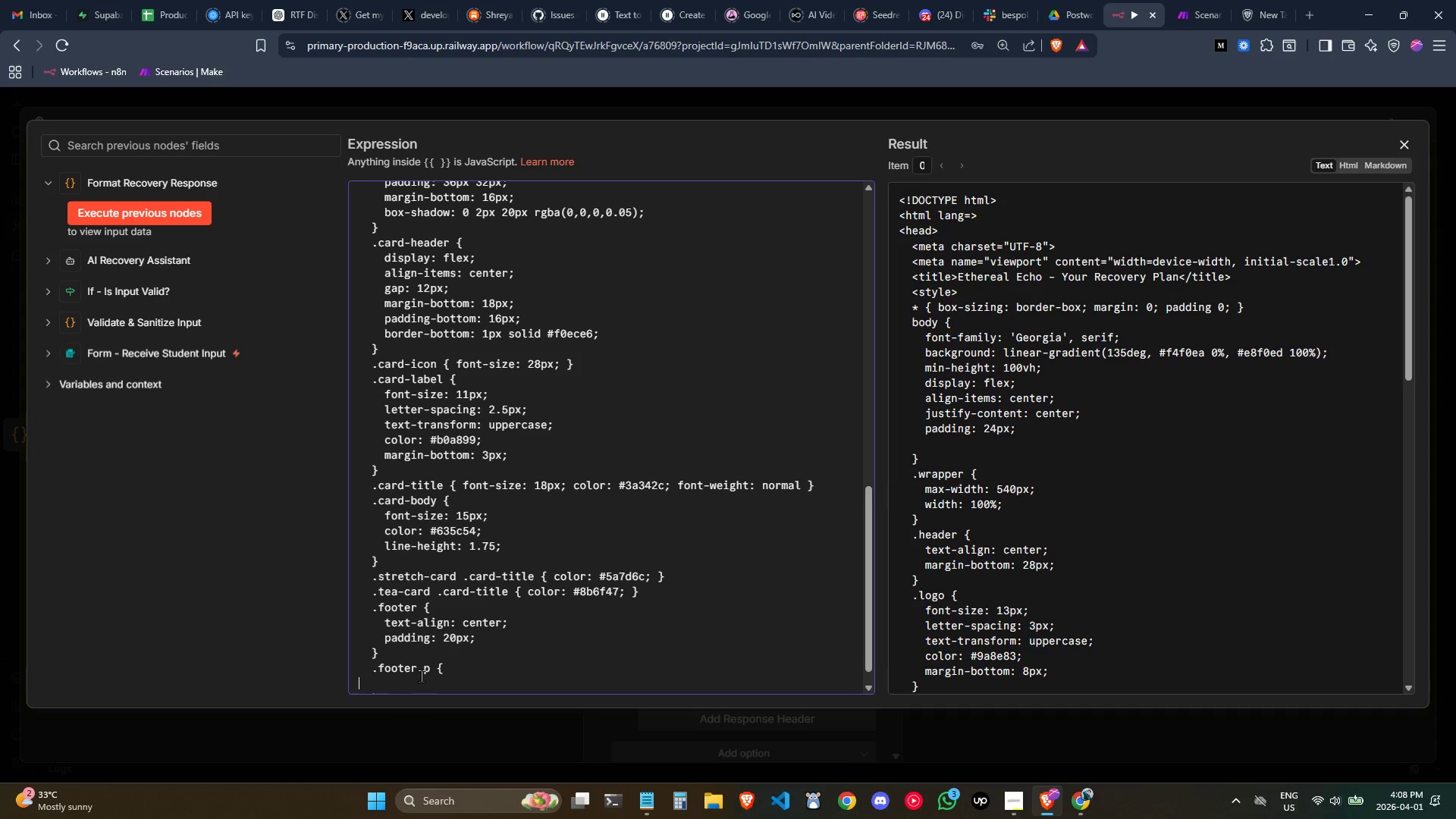 
key(Shift+Enter)
 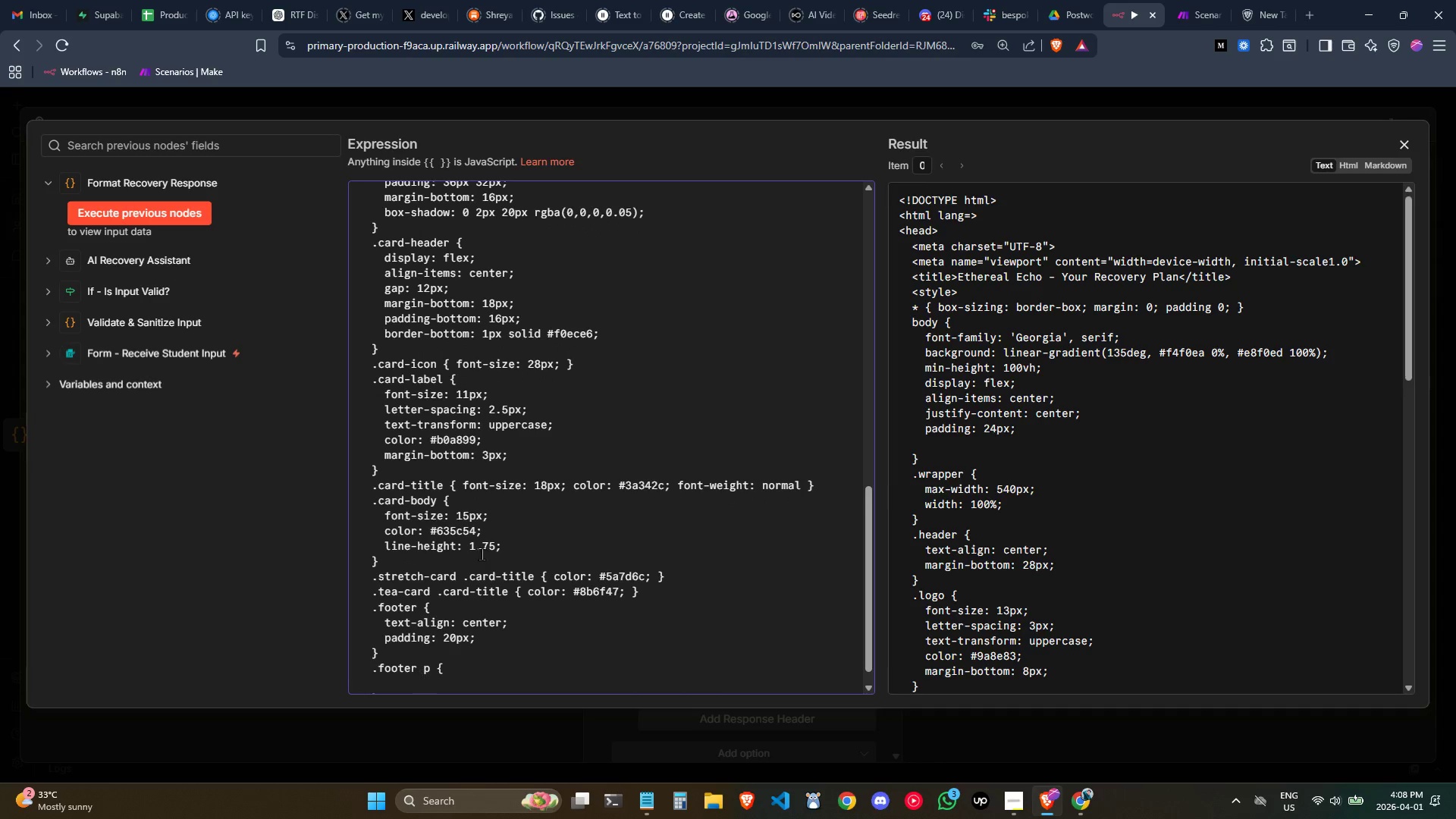 
key(Tab)
 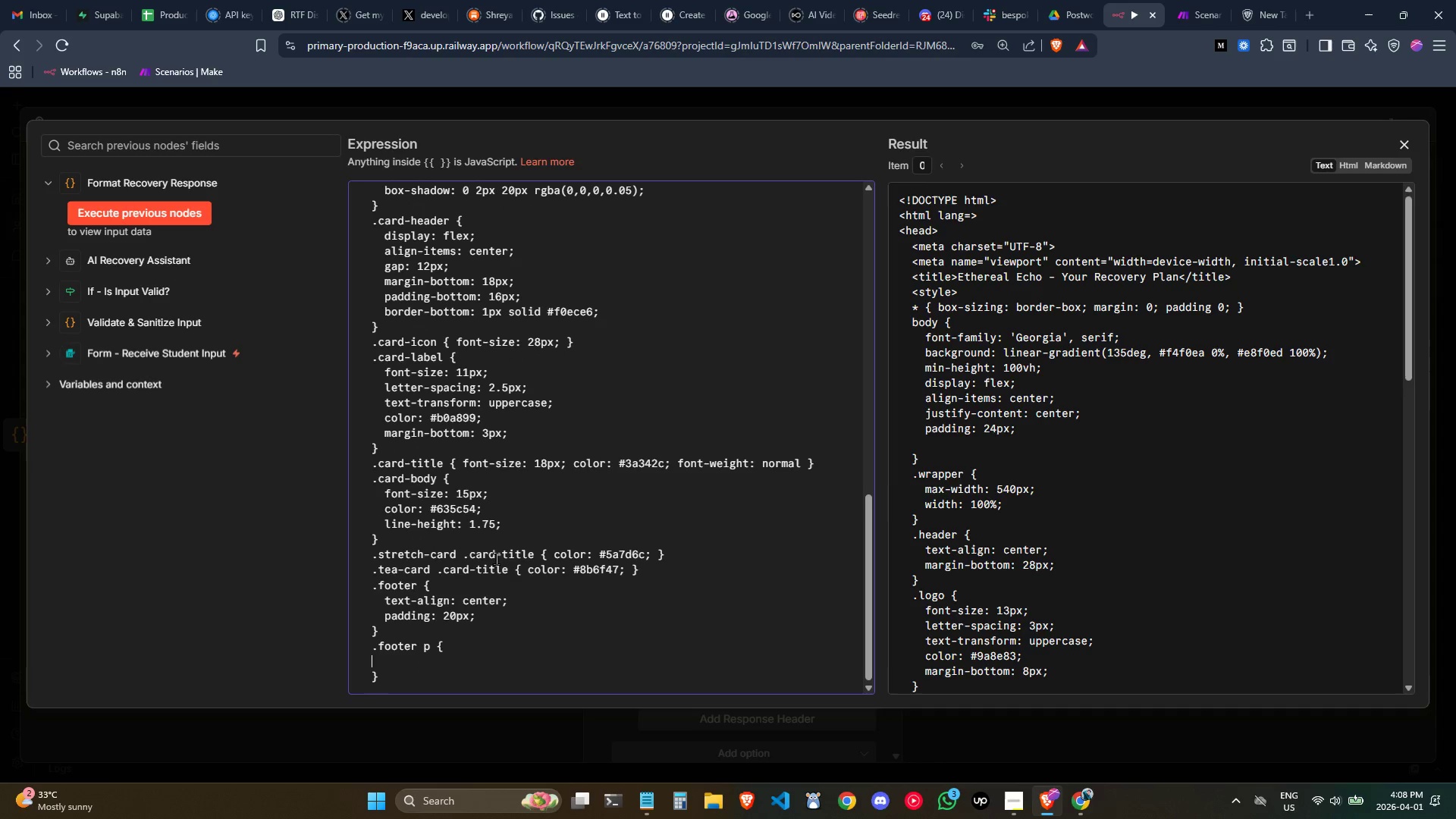 
key(Tab)
 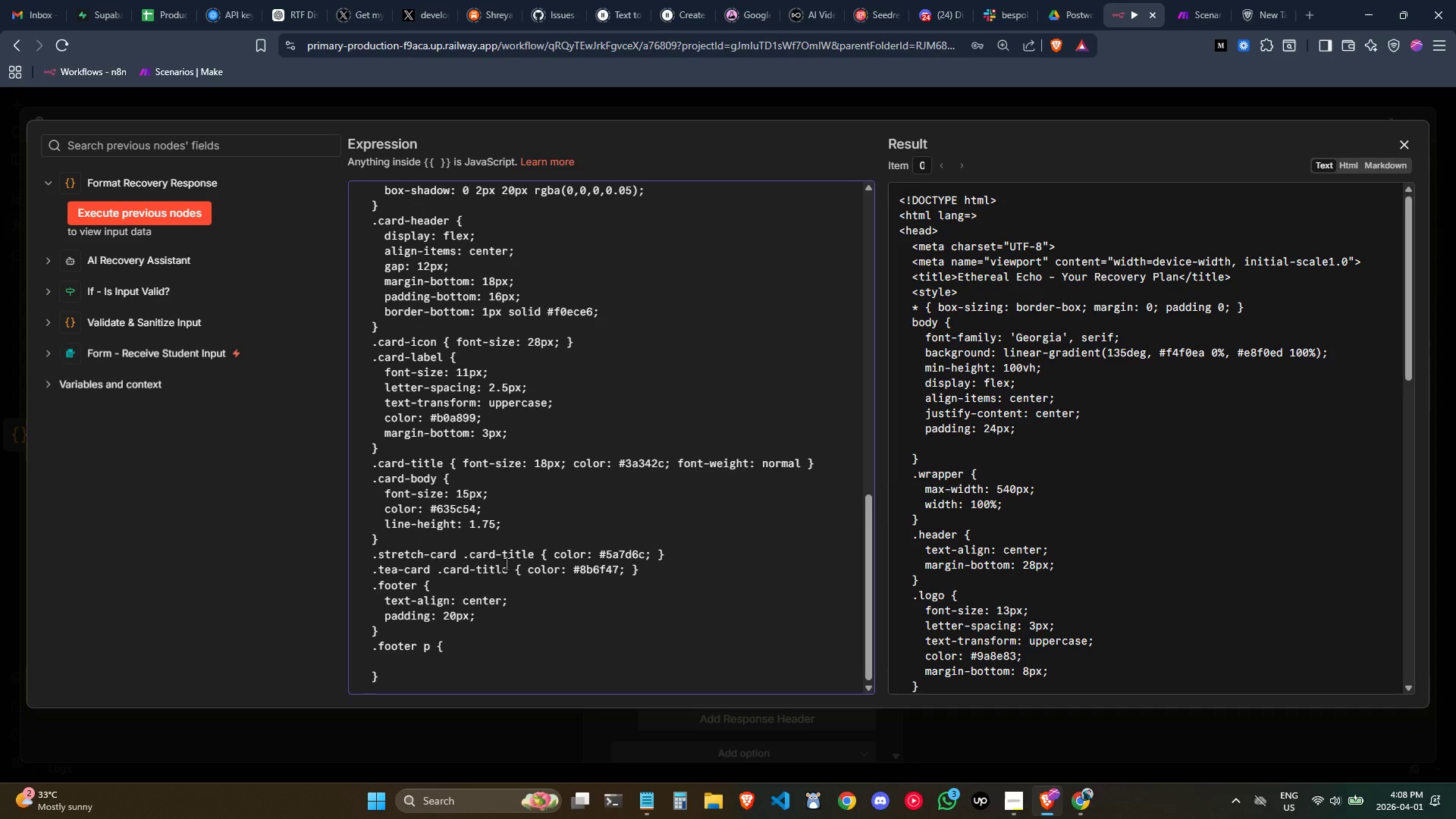 
scroll: coordinate [483, 552], scroll_direction: down, amount: 5.0
 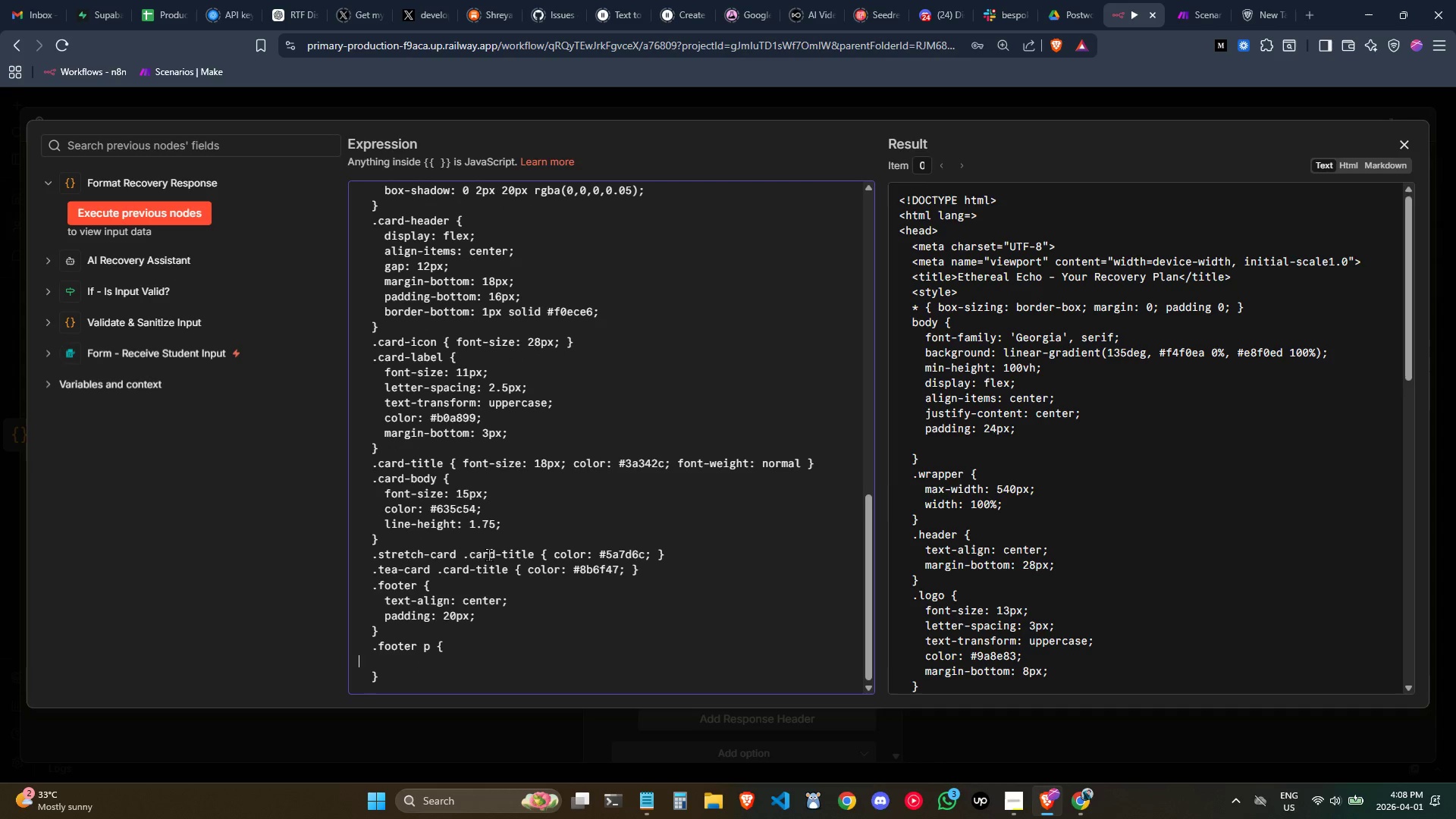 
type(font-sizee)
 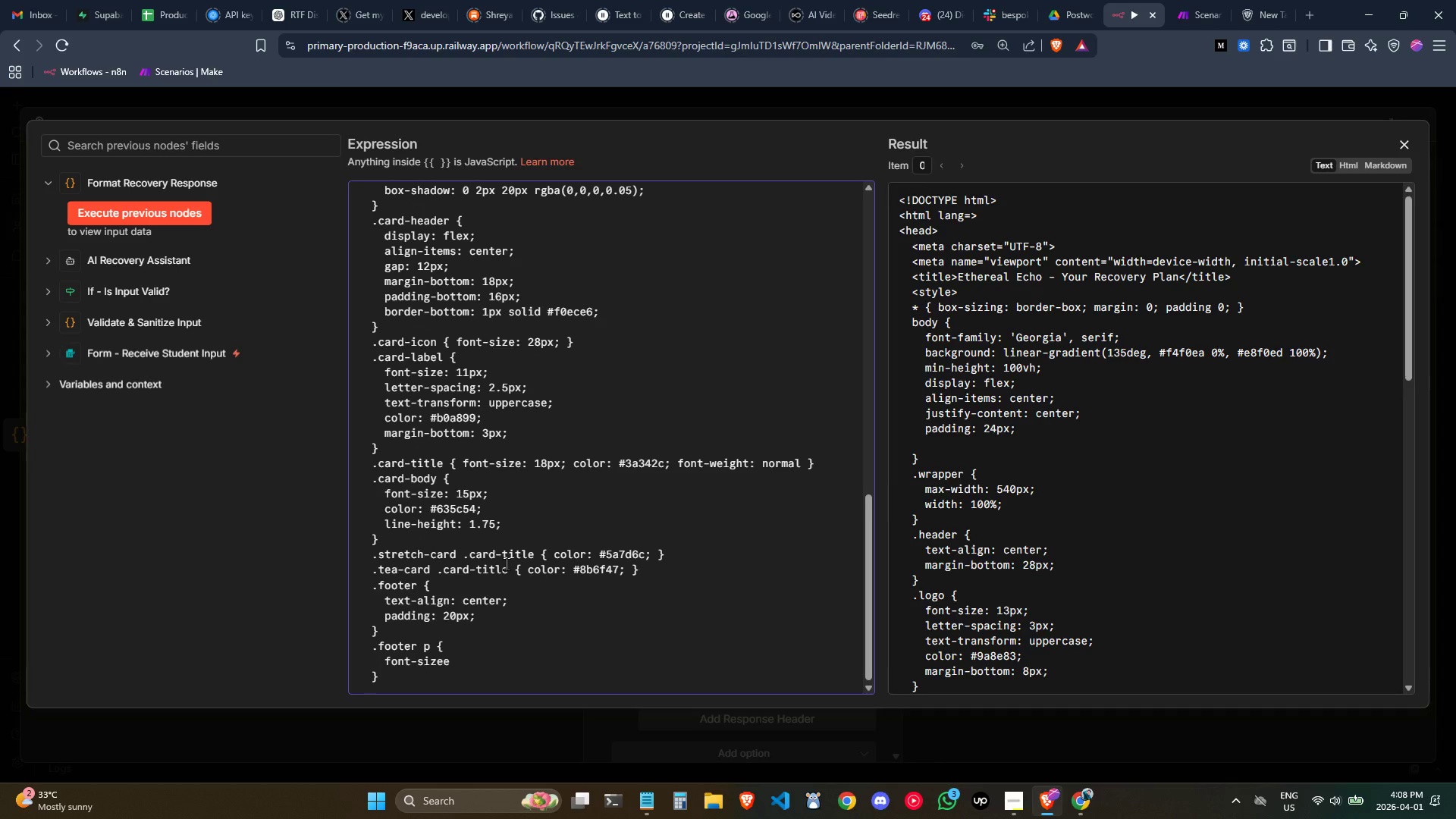 
type(: )
key(Backspace)
key(Backspace)
key(Backspace)
type(: 13px;)
 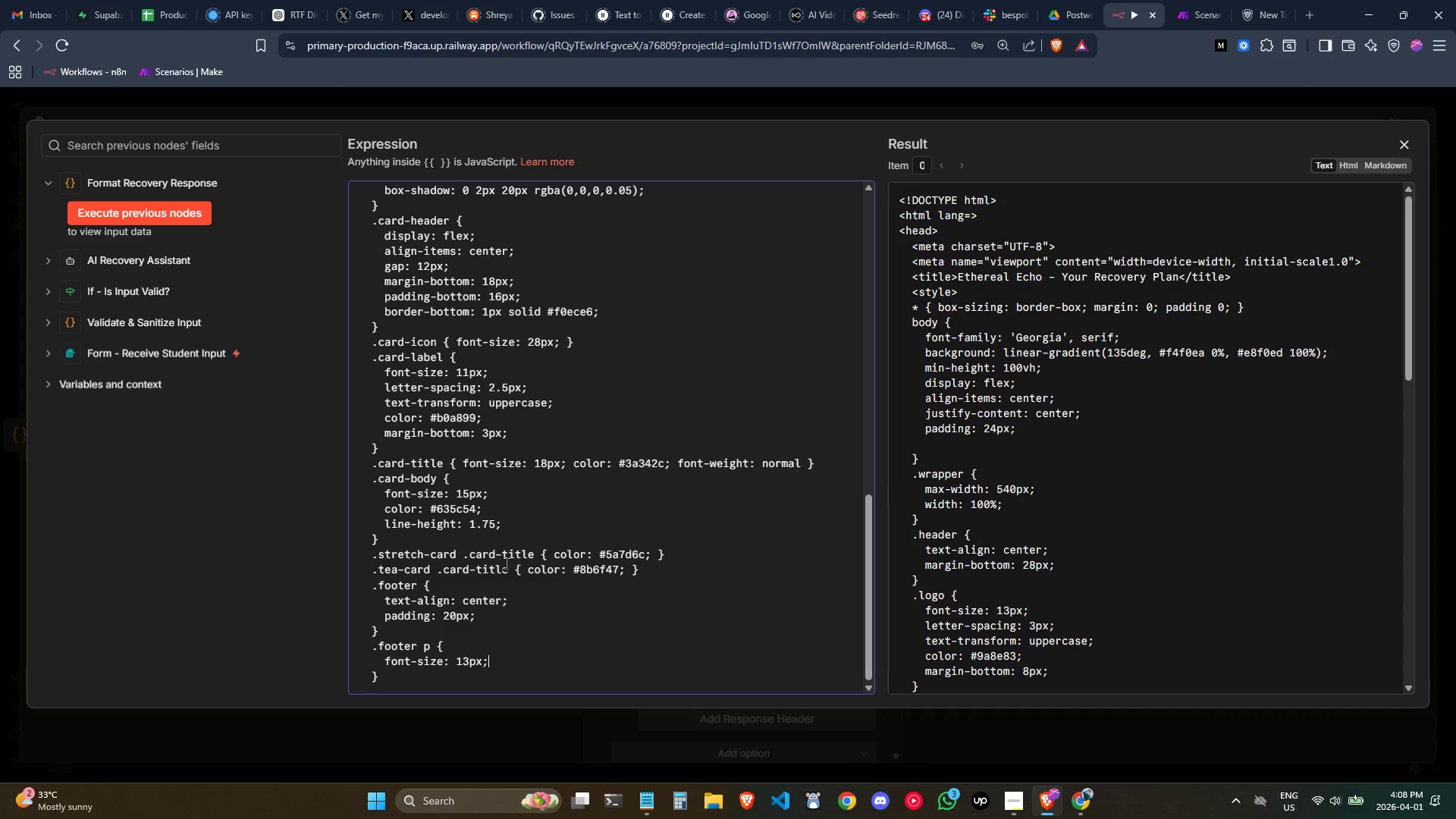 
key(Enter)
 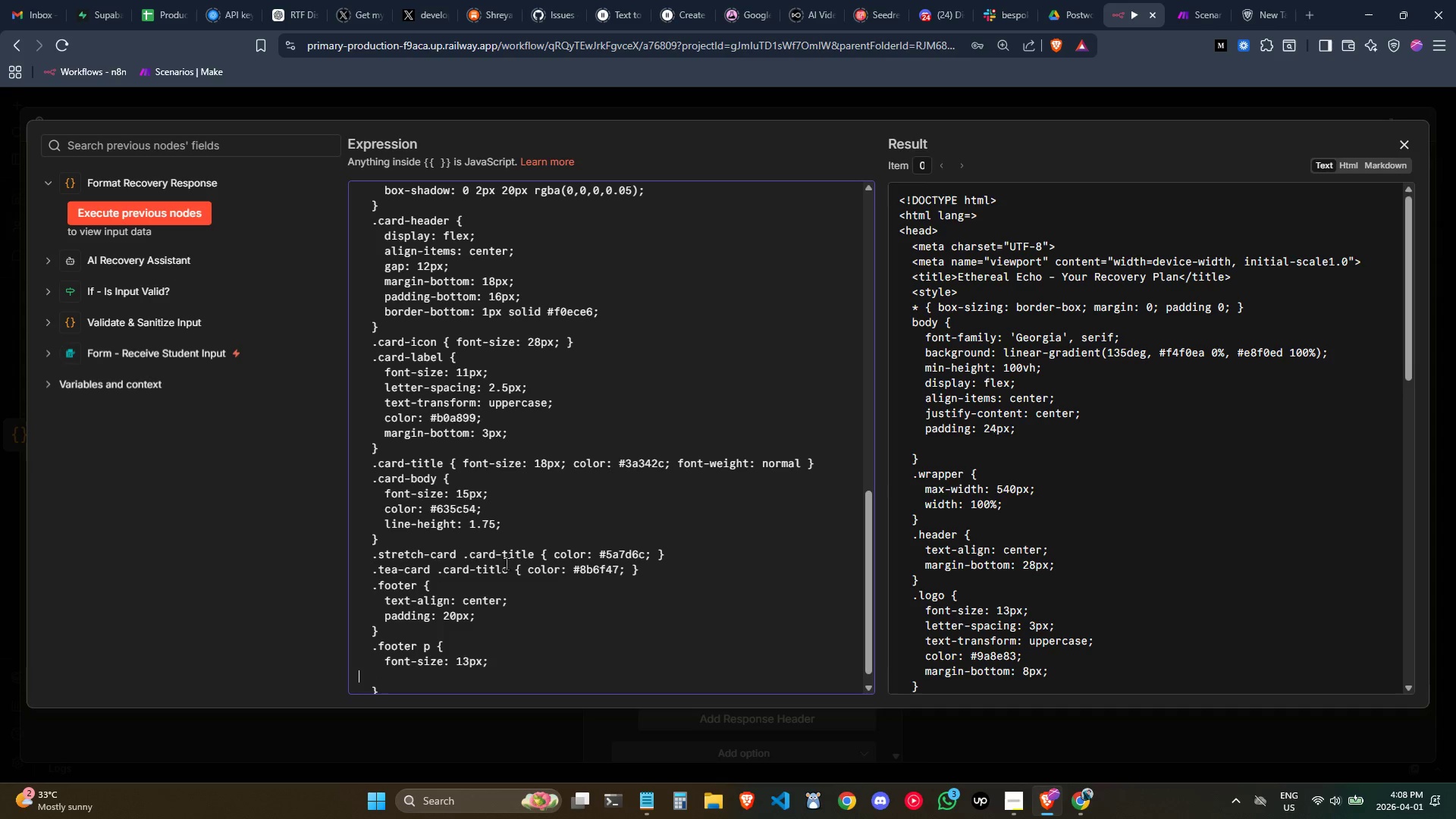 
key(Tab)
key(Tab)
type(color: #b0a899;)
 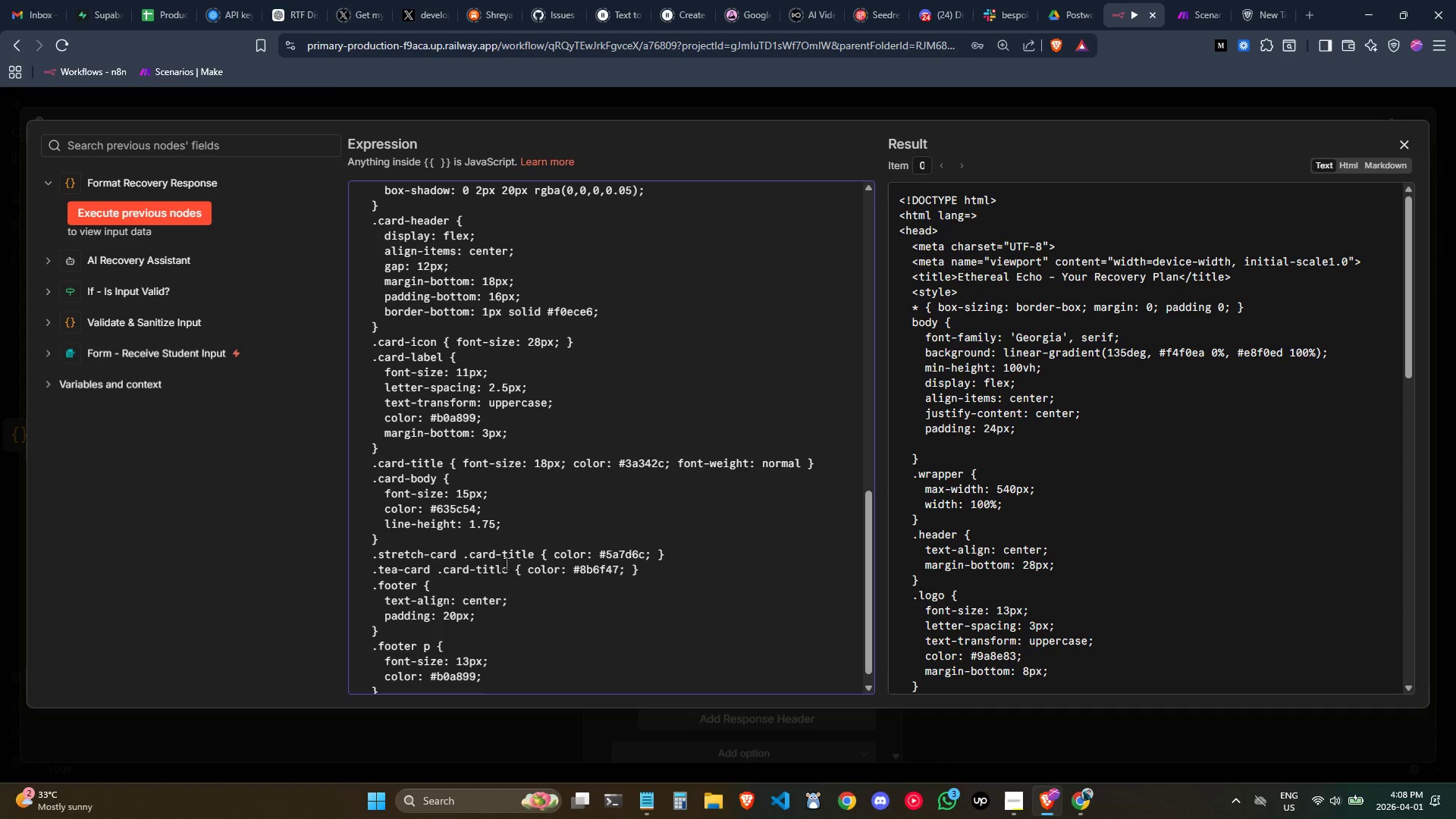 
key(Enter)
 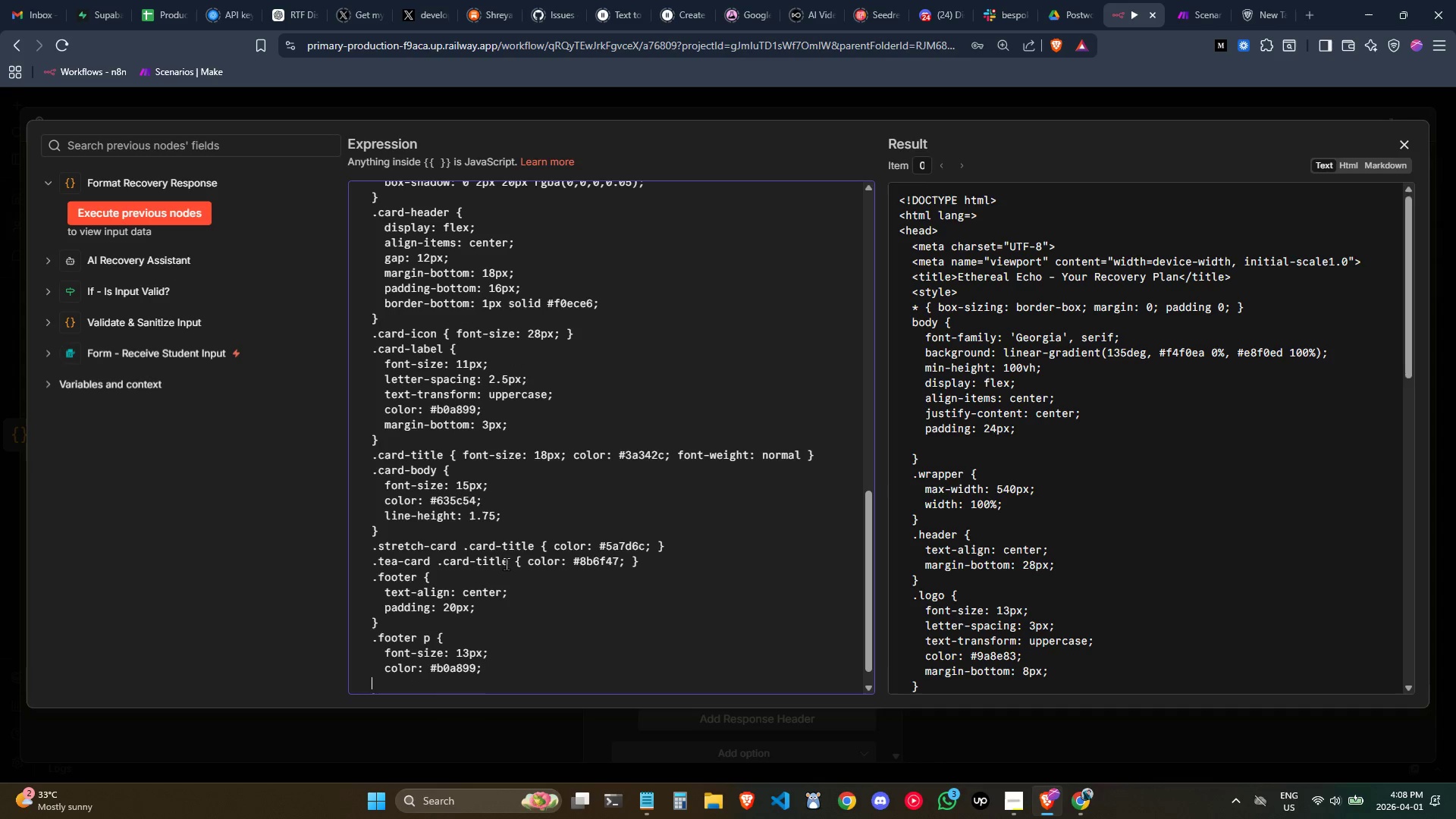 
key(Tab)
key(Tab)
type(line-height: 1.6,)
 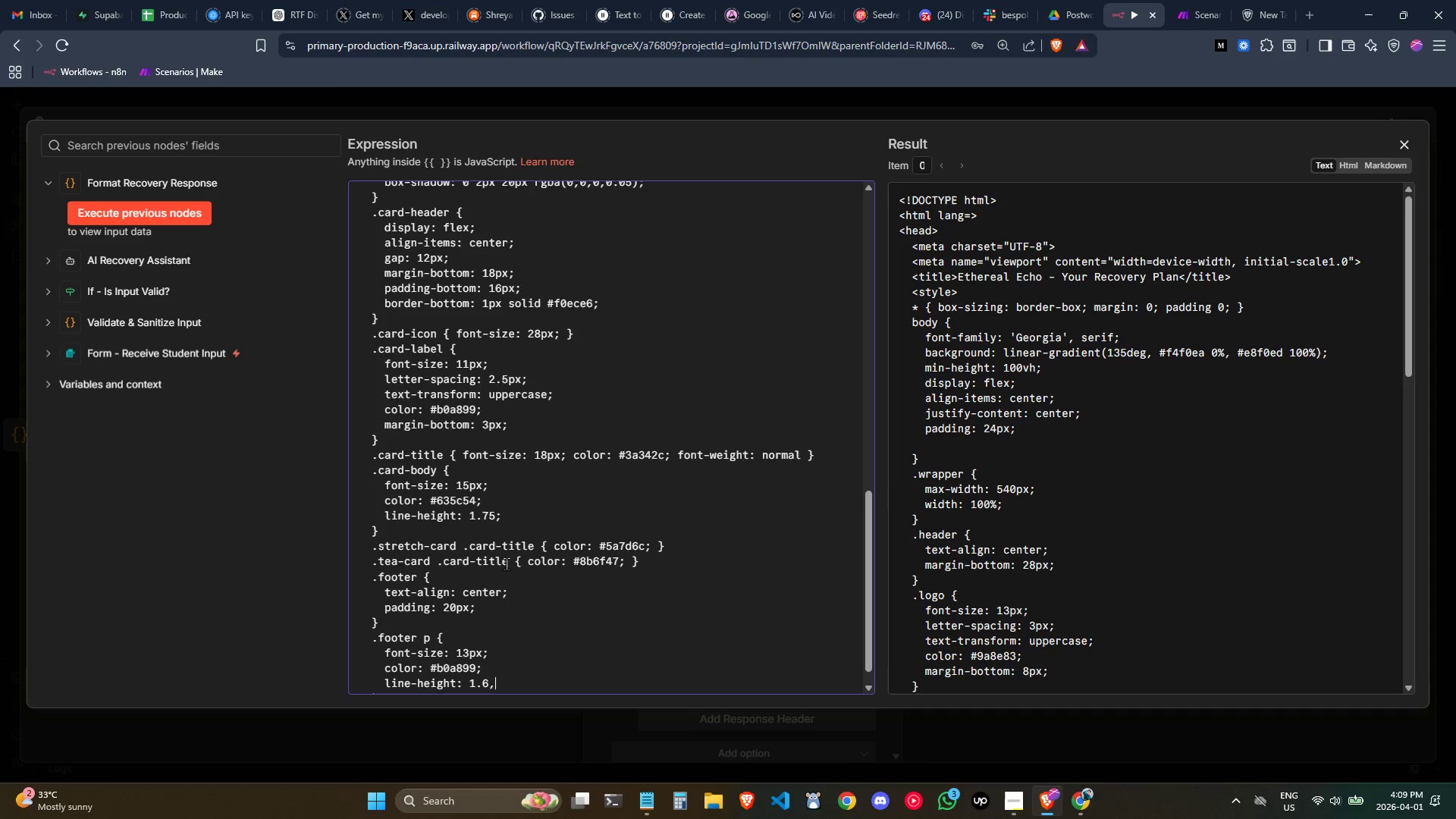 
key(Enter)
 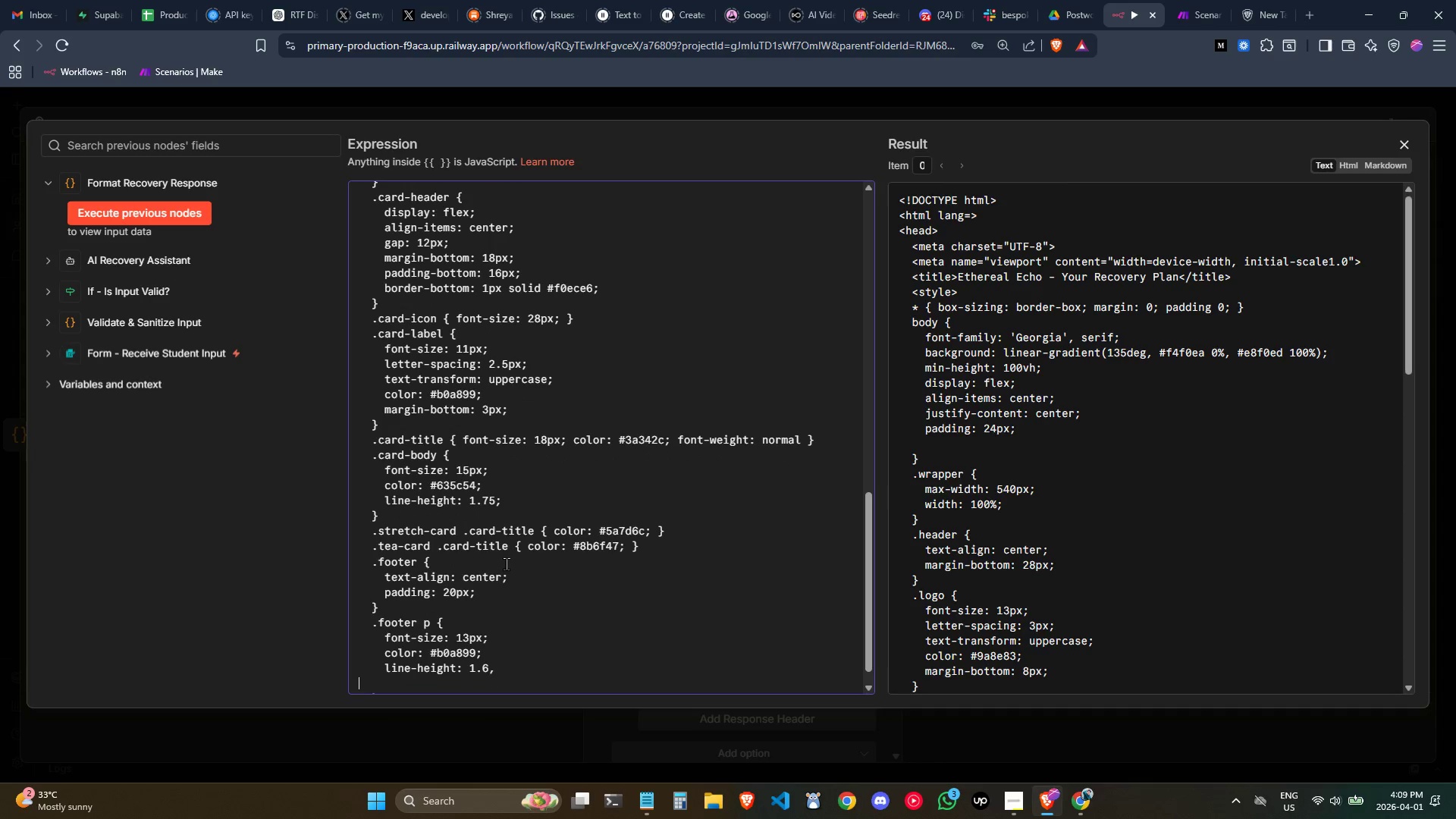 
key(Backspace)
 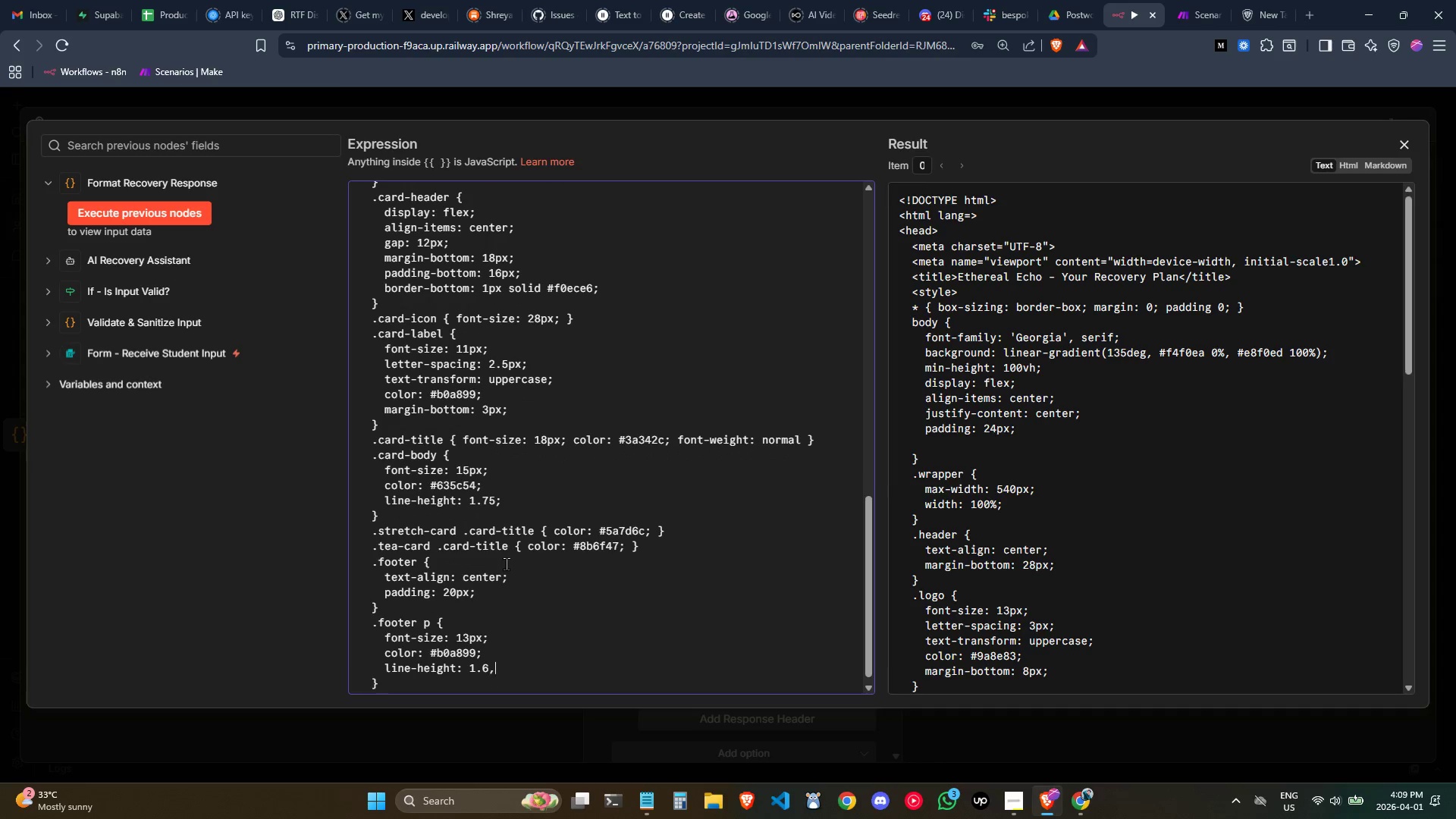 
key(Backspace)
 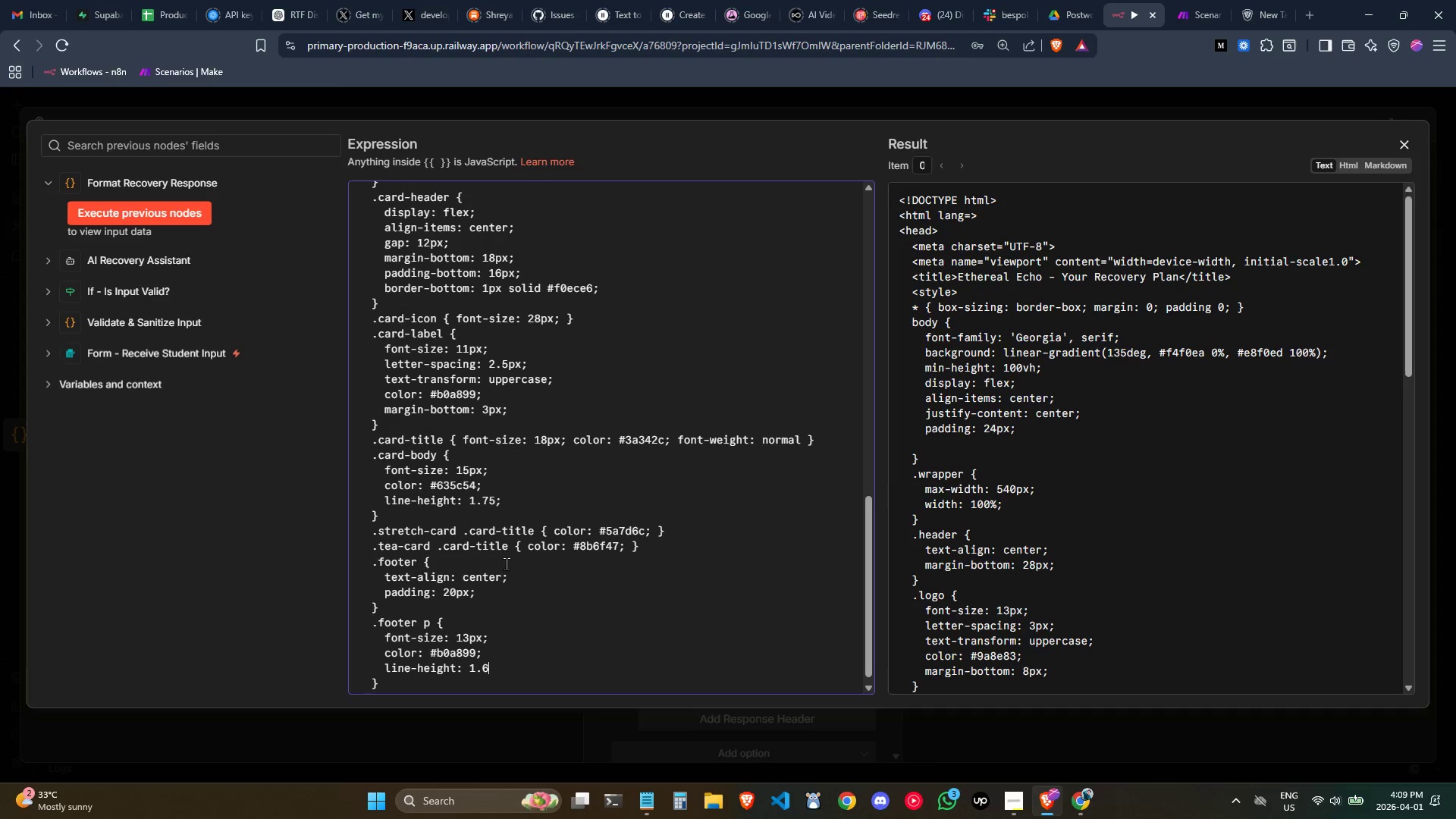 
key(Semicolon)
 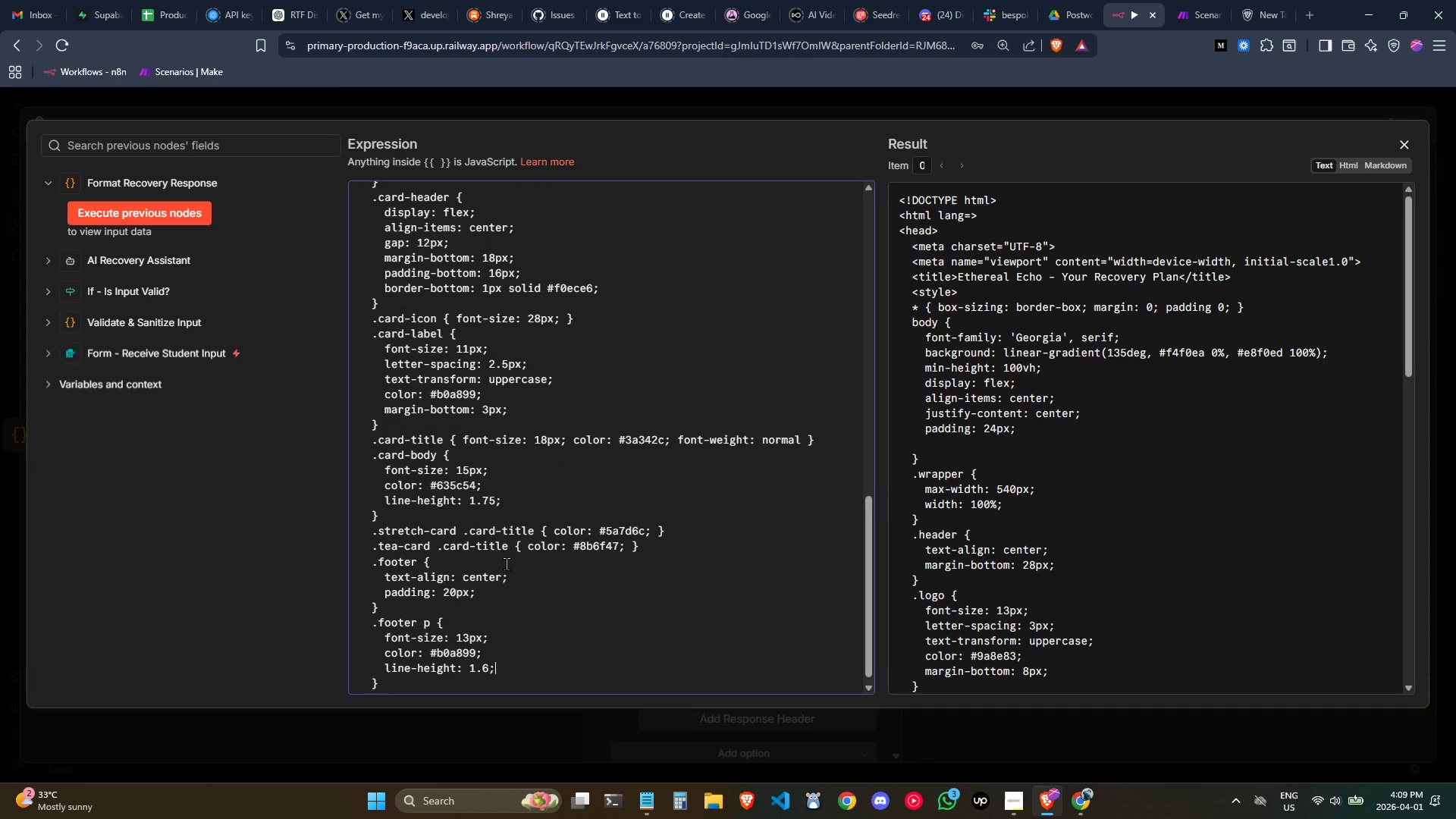 
key(Enter)
 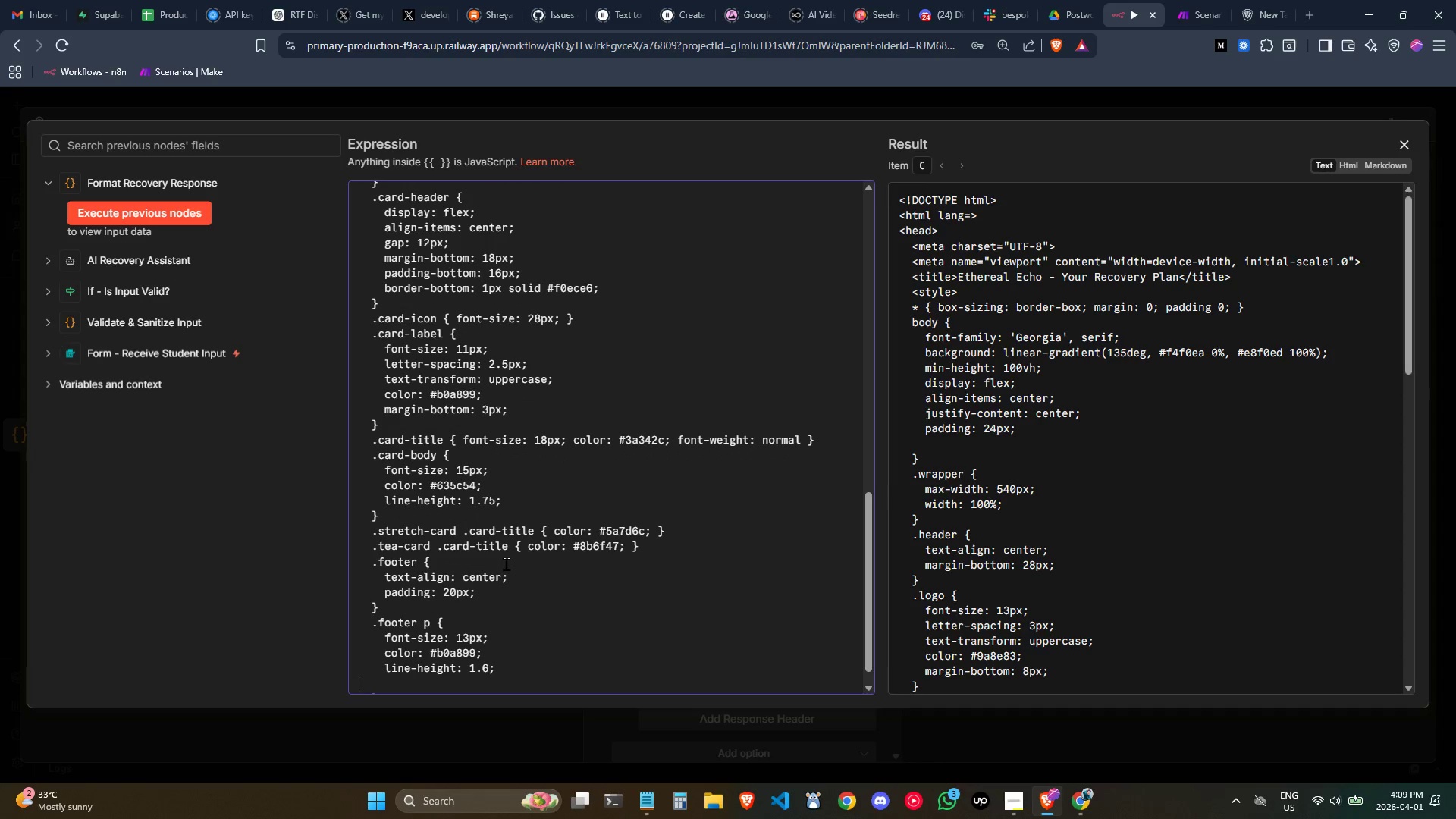 
key(Tab)
 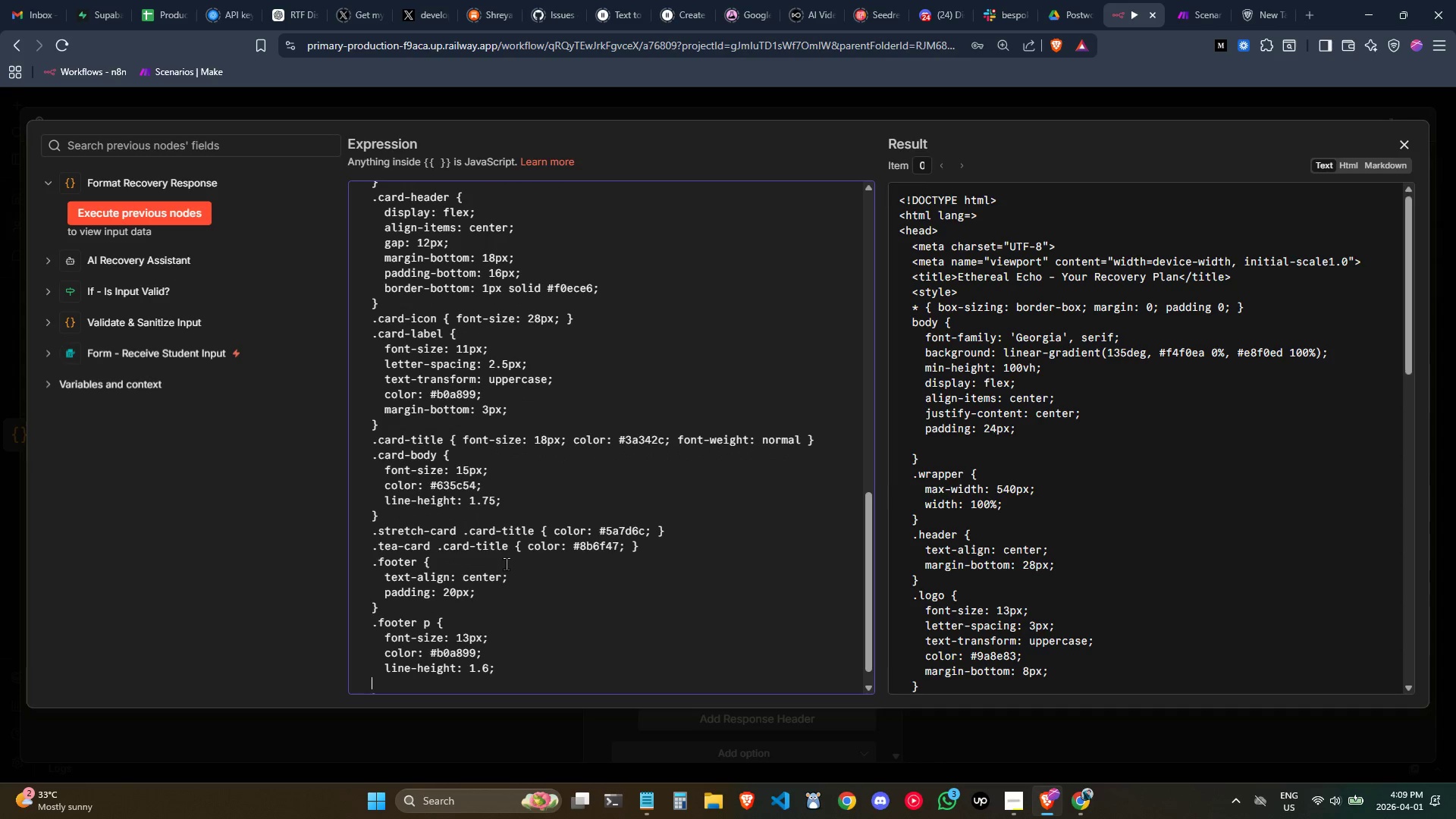 
key(Tab)
 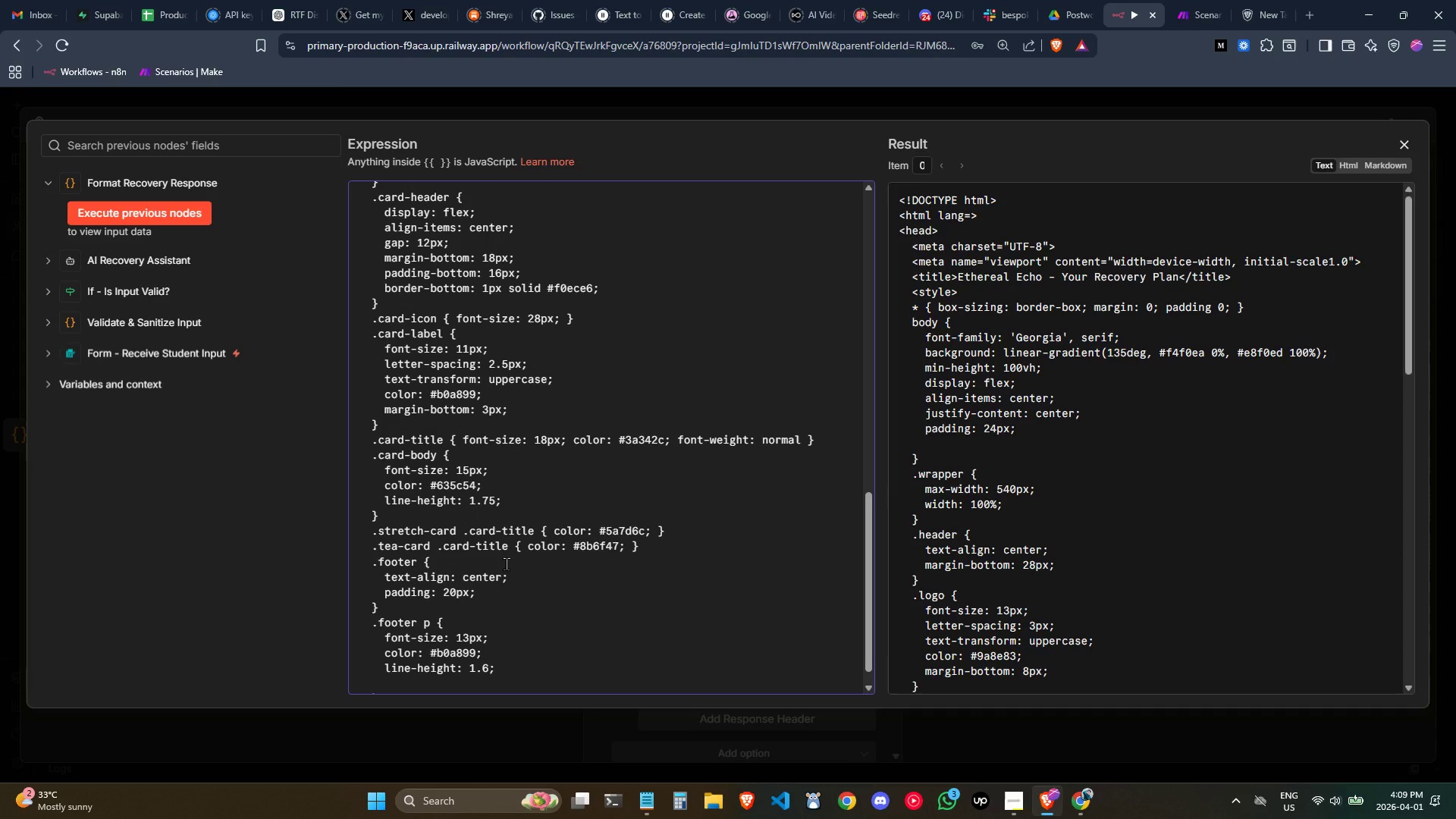 
scroll: coordinate [506, 563], scroll_direction: down, amount: 3.0
 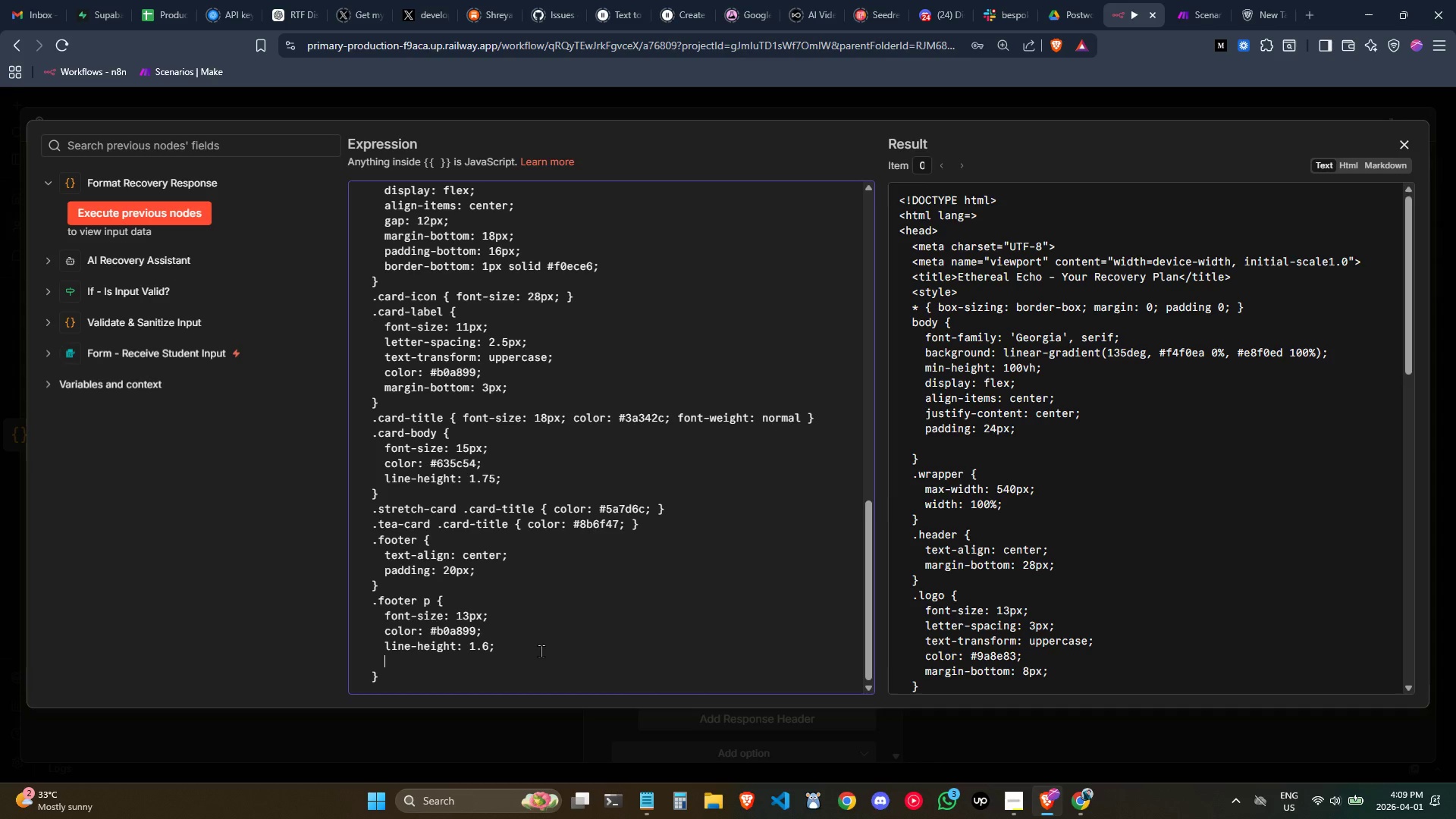 
type(margin-bottom: 16px;)
 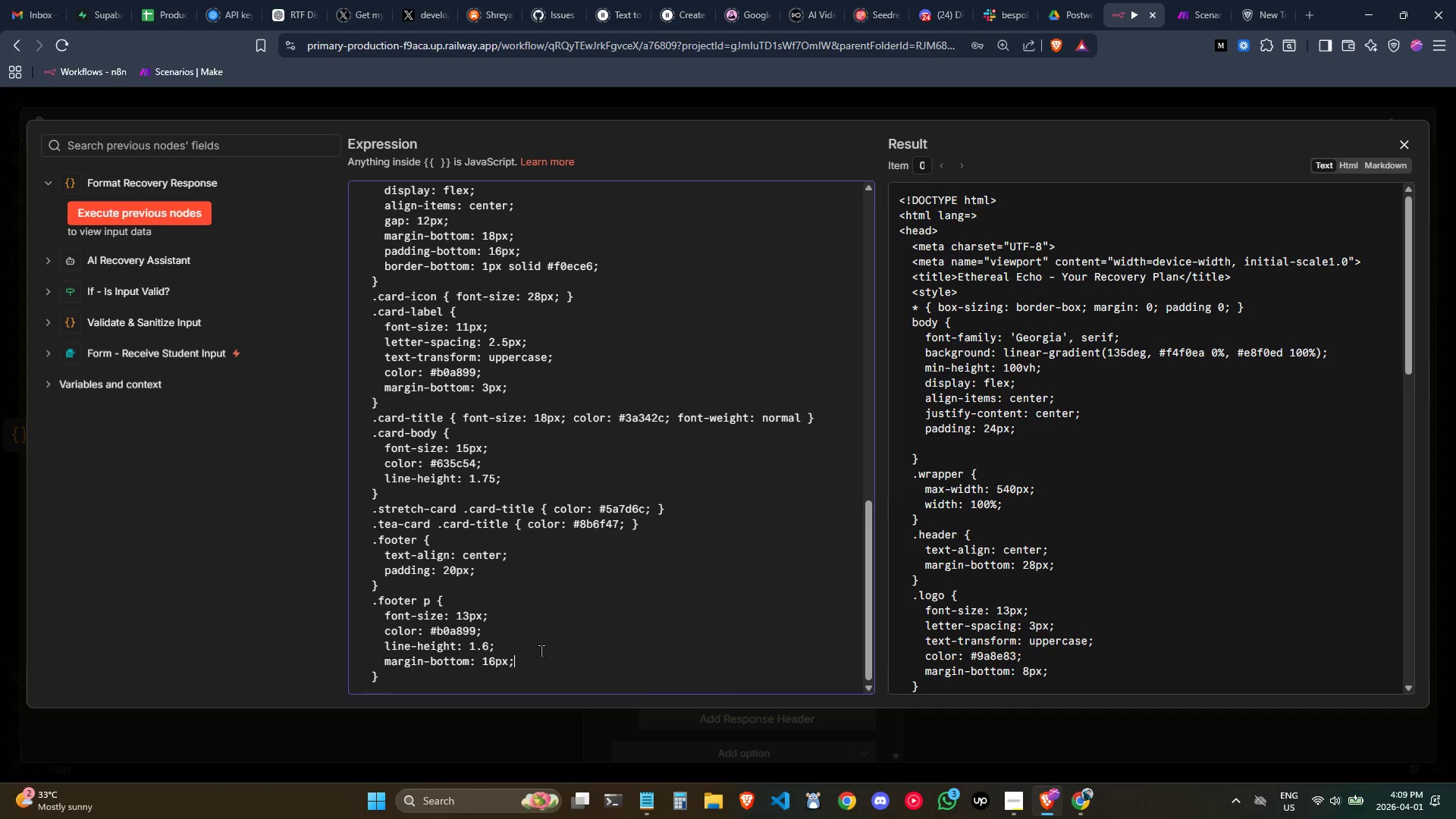 
scroll: coordinate [541, 651], scroll_direction: down, amount: 3.0
 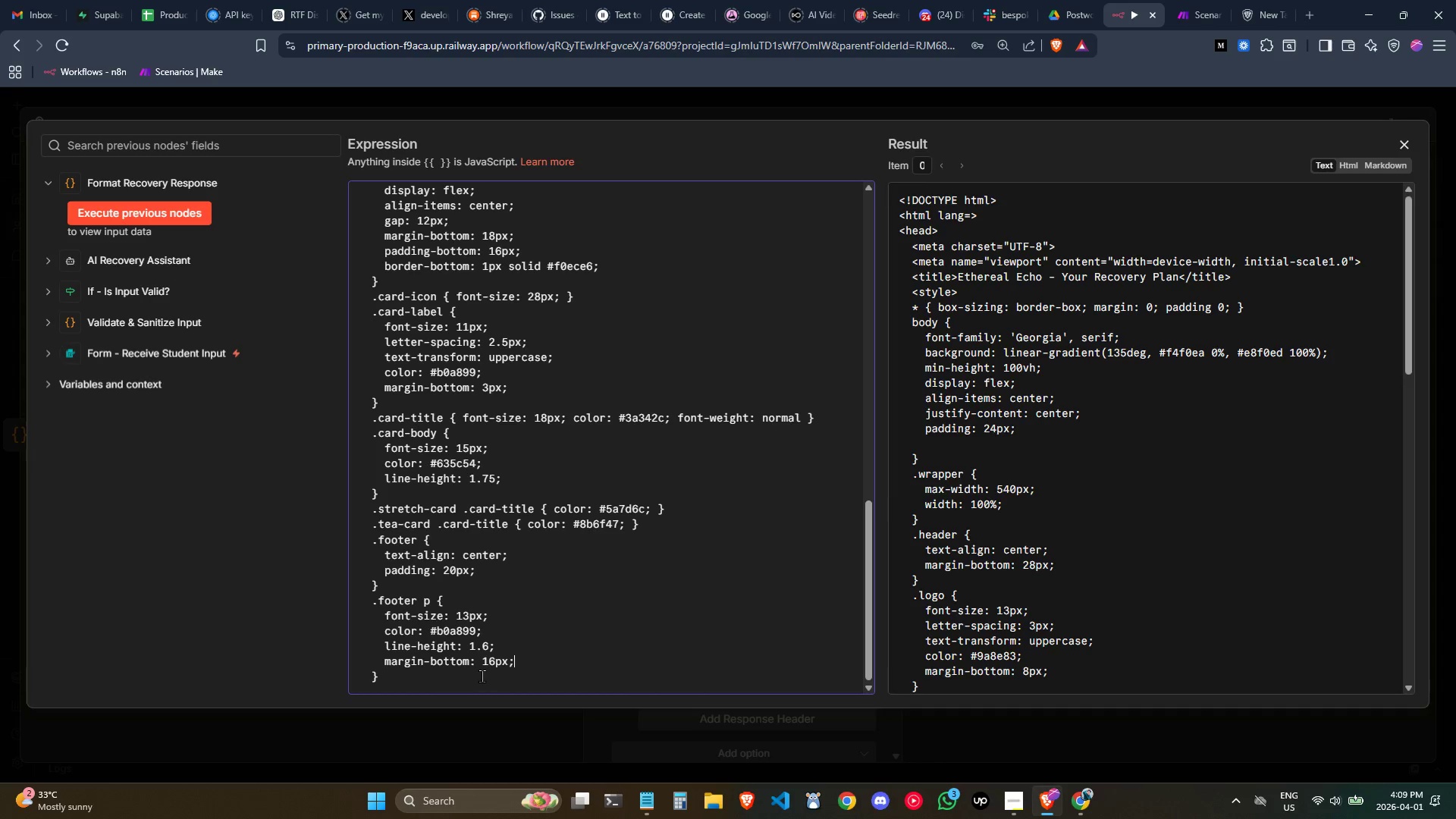 
left_click([481, 675])
 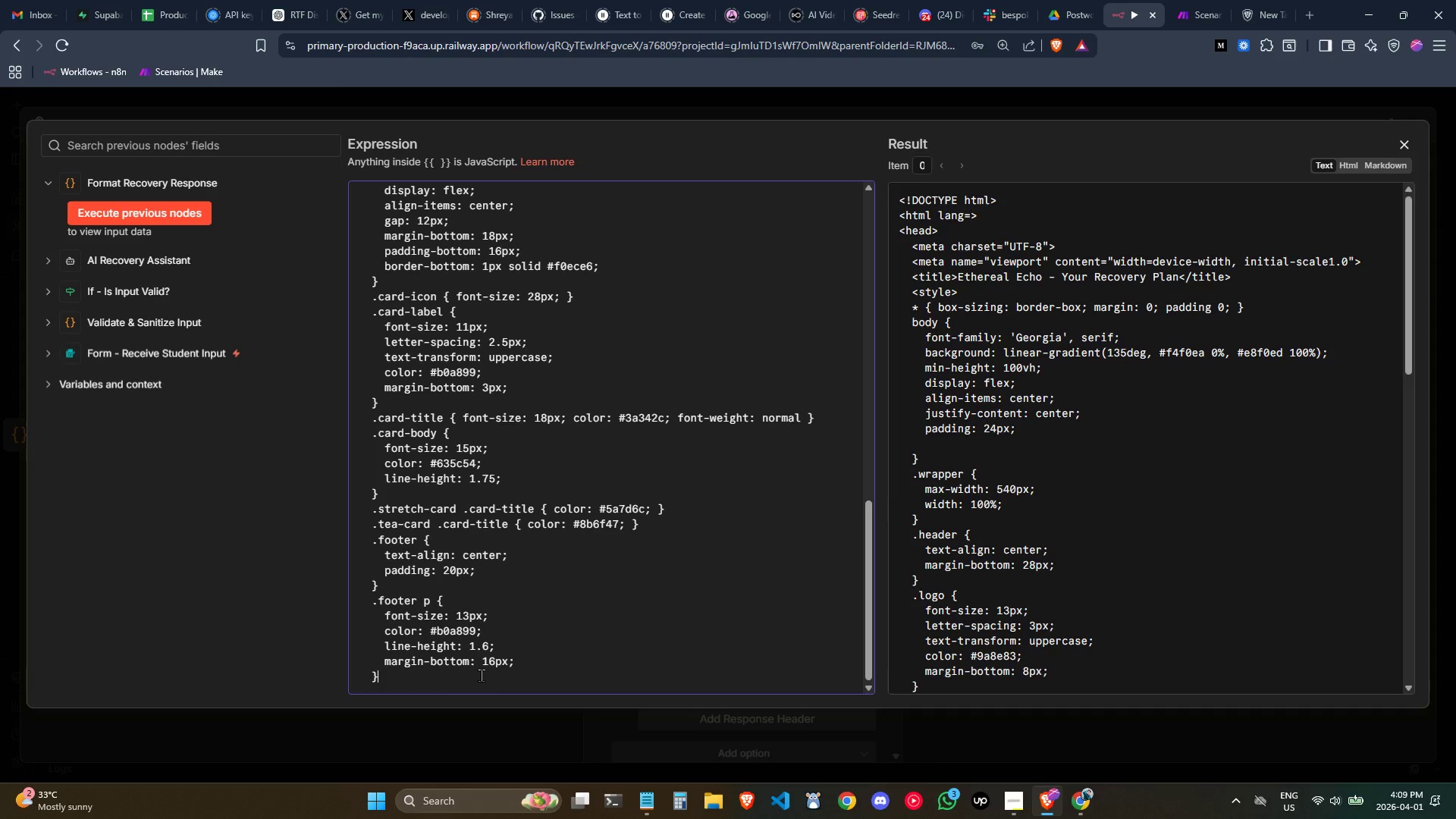 
key(Enter)
 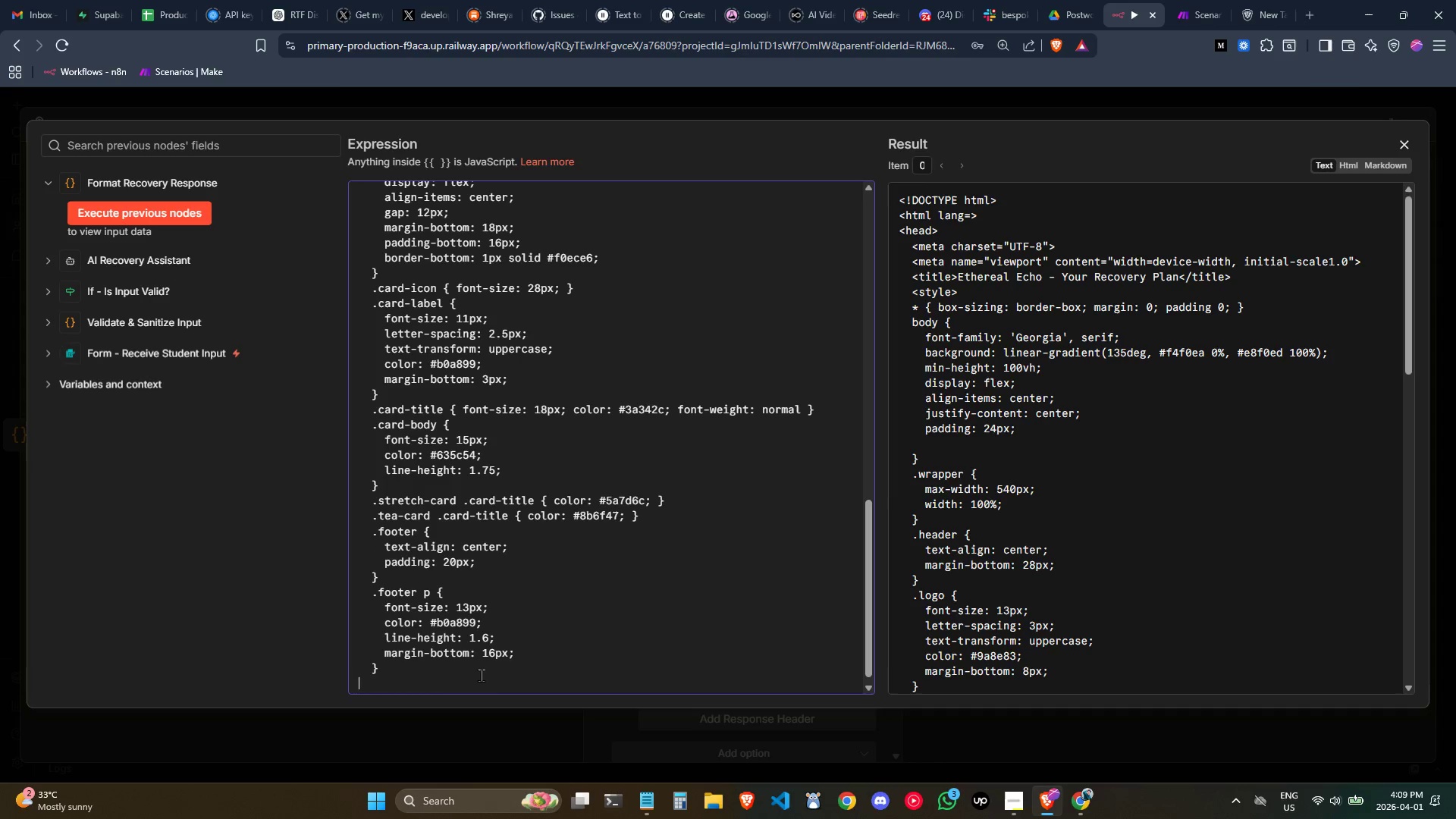 
key(Tab)
type(.back-lick)
key(Backspace)
key(Backspace)
type(nk {)
 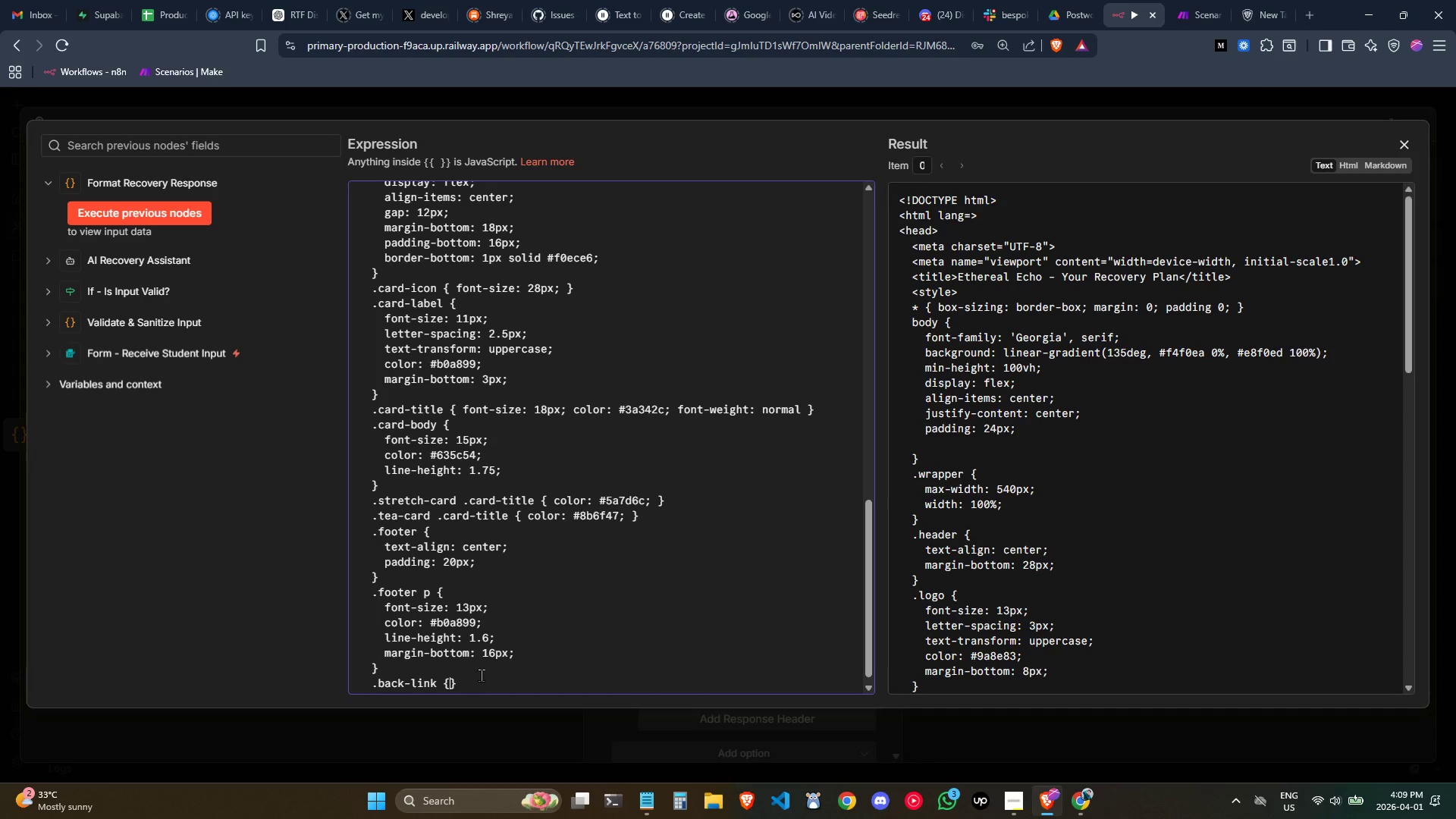 
key(Enter)
 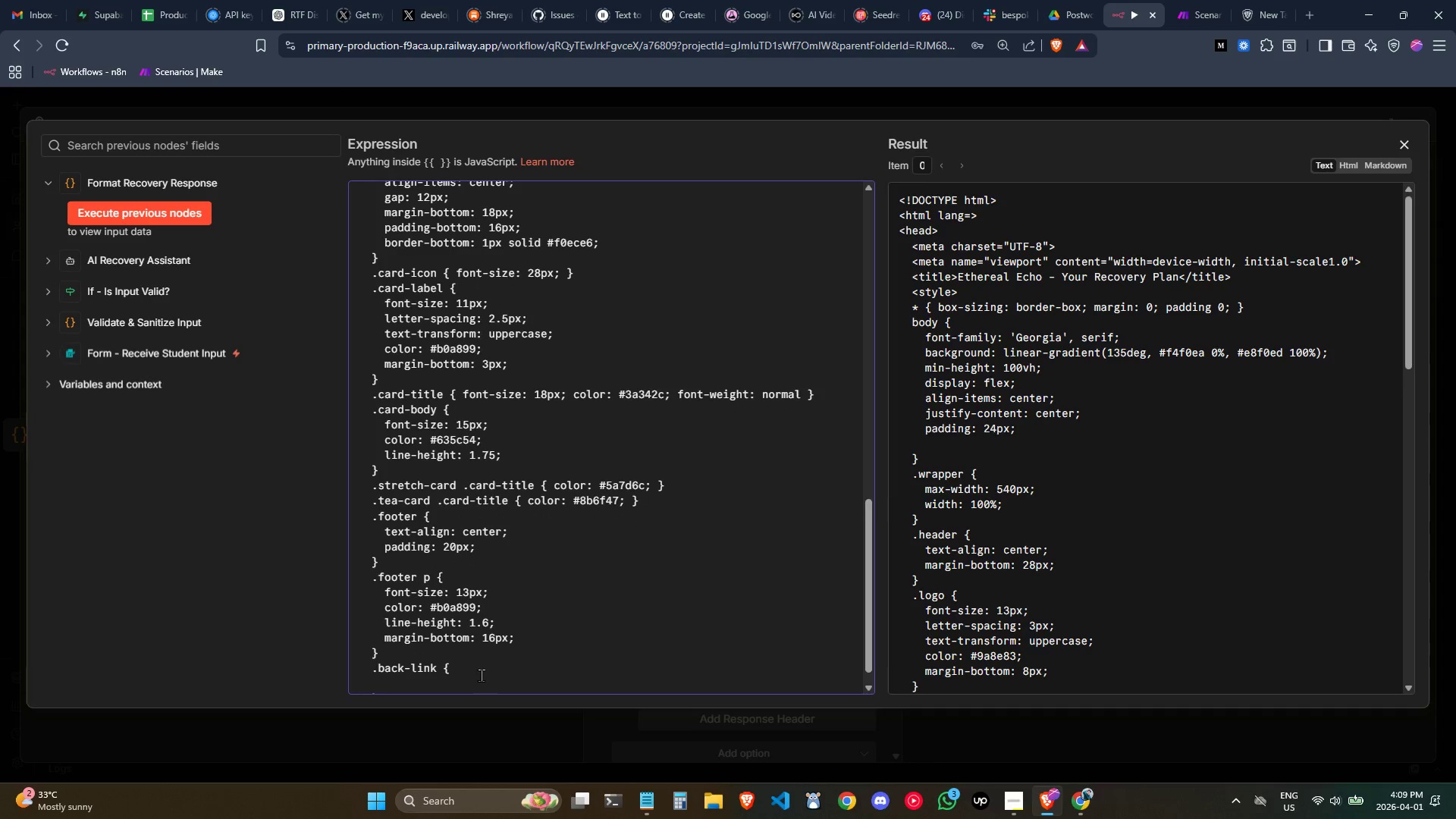 
key(Tab)
 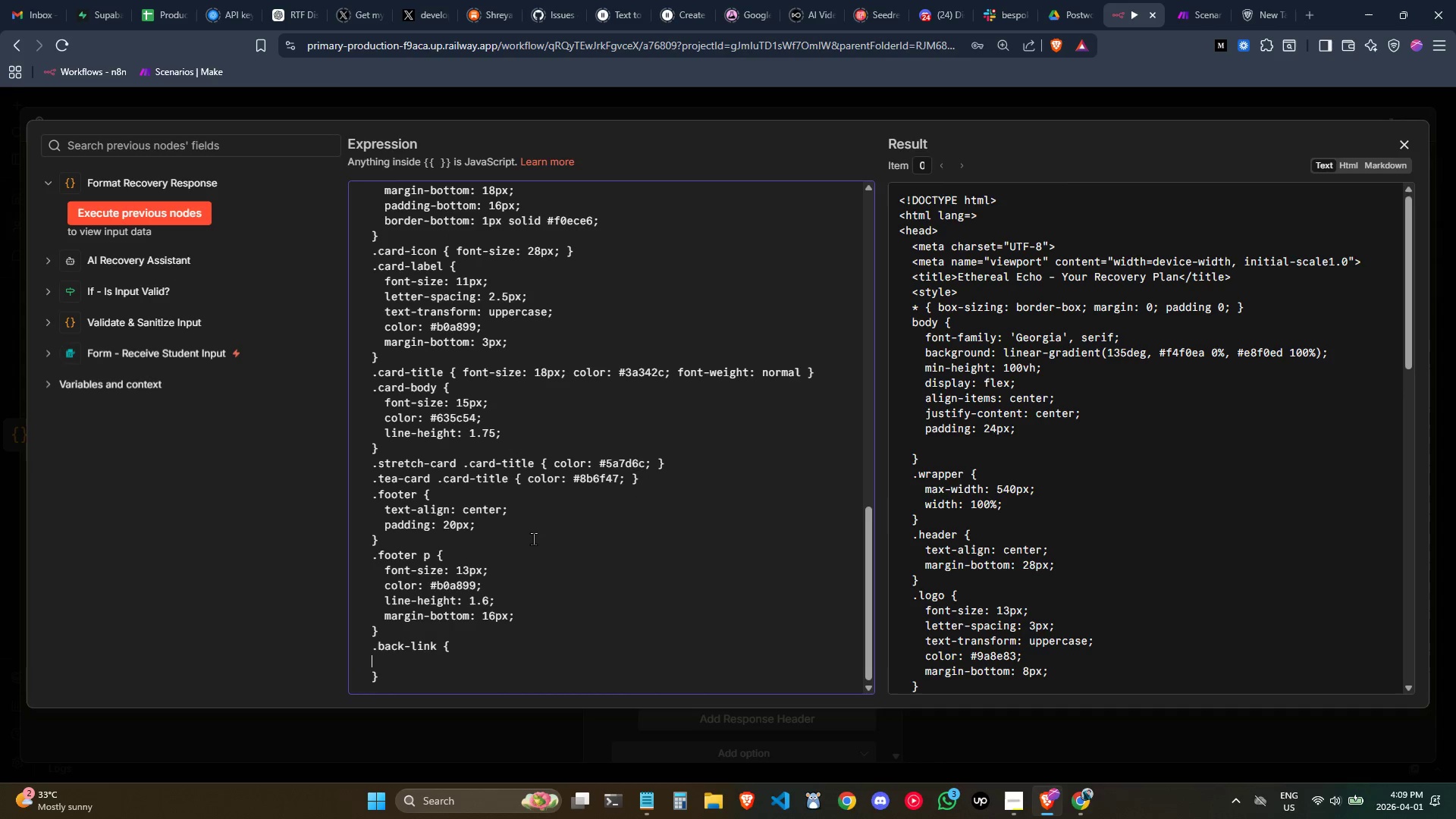 
scroll: coordinate [491, 496], scroll_direction: down, amount: 3.0
 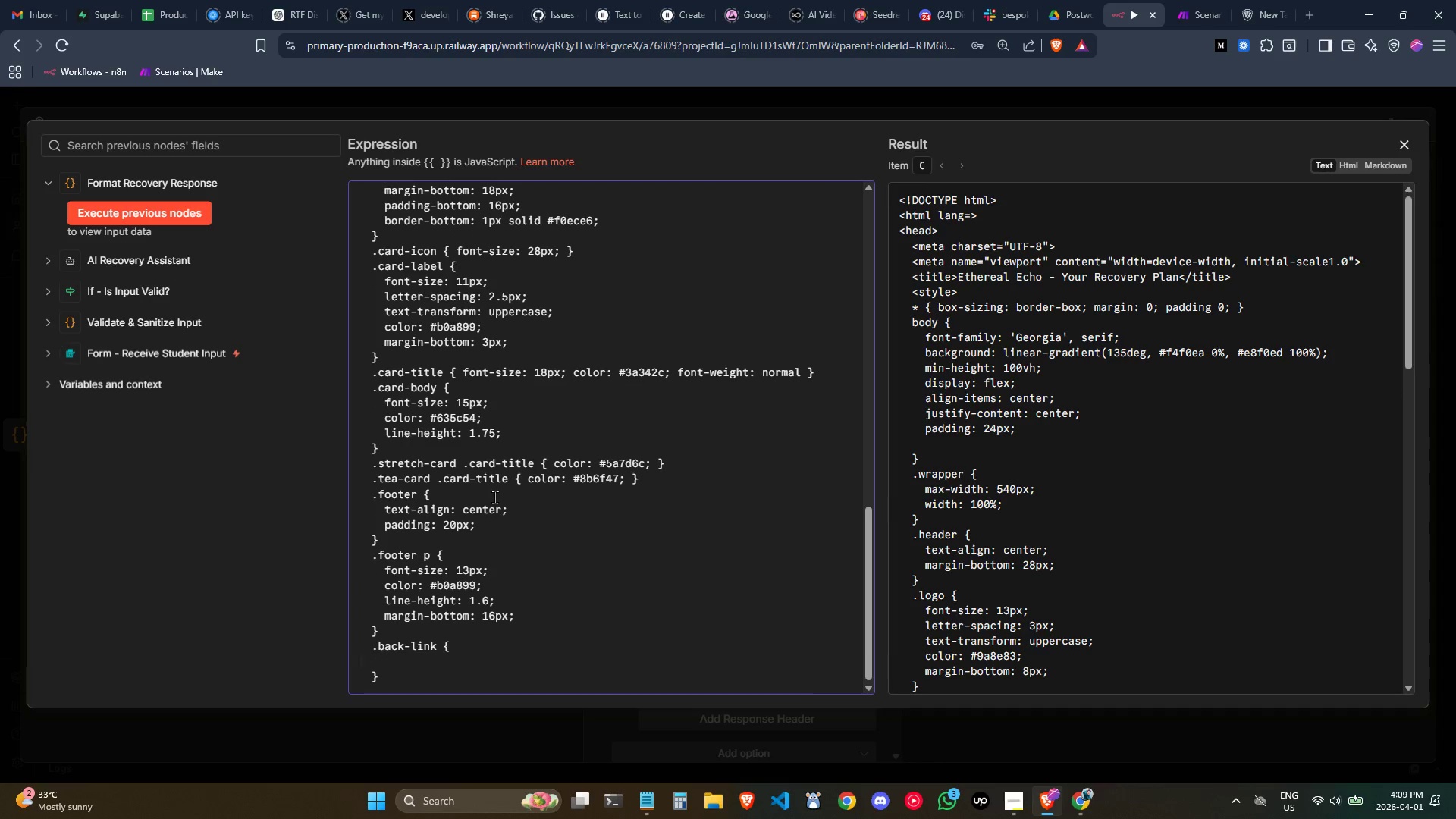 
key(Tab)
type(displayL)
key(Backspace)
type(: inline-block;)
 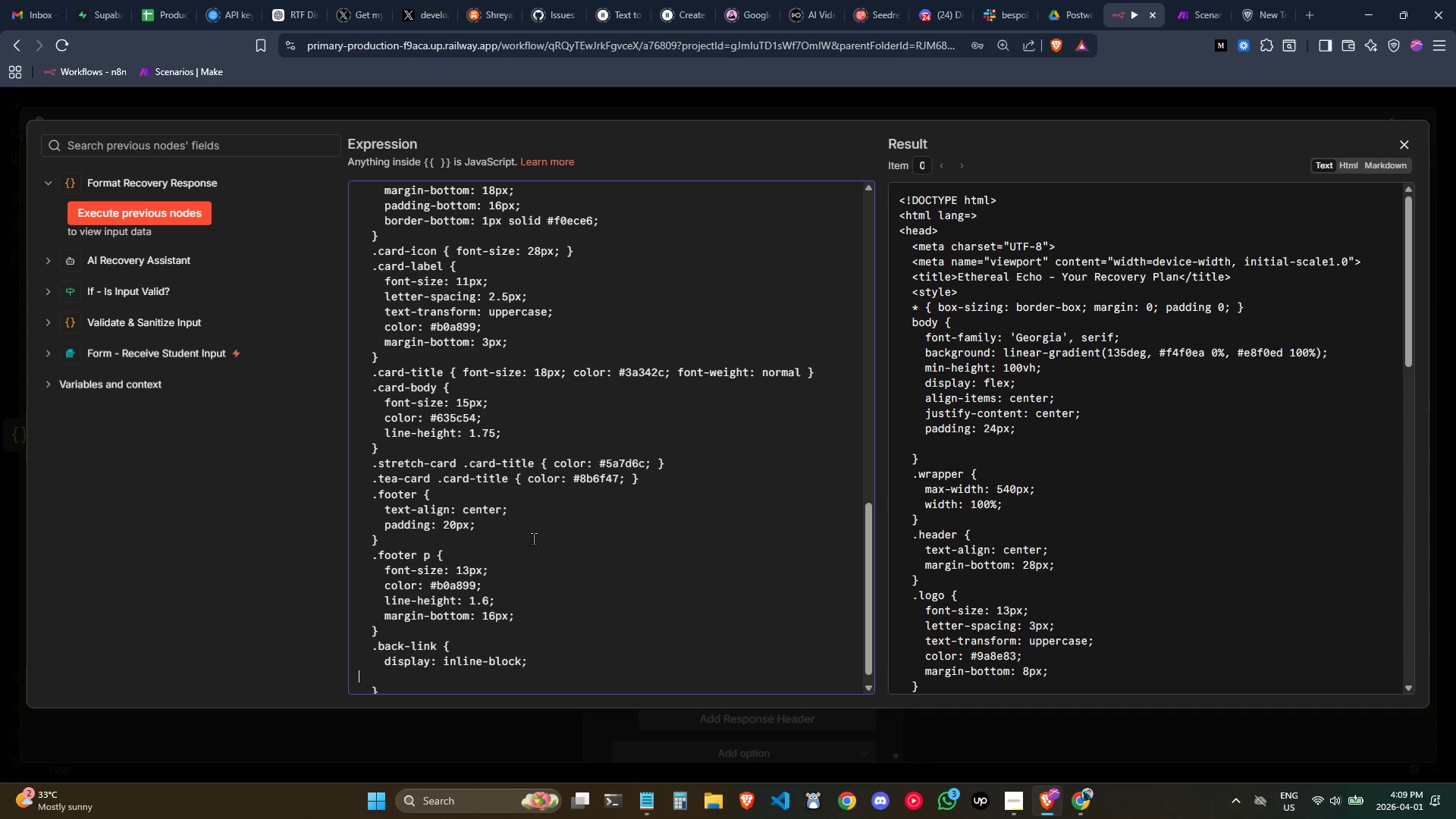 
 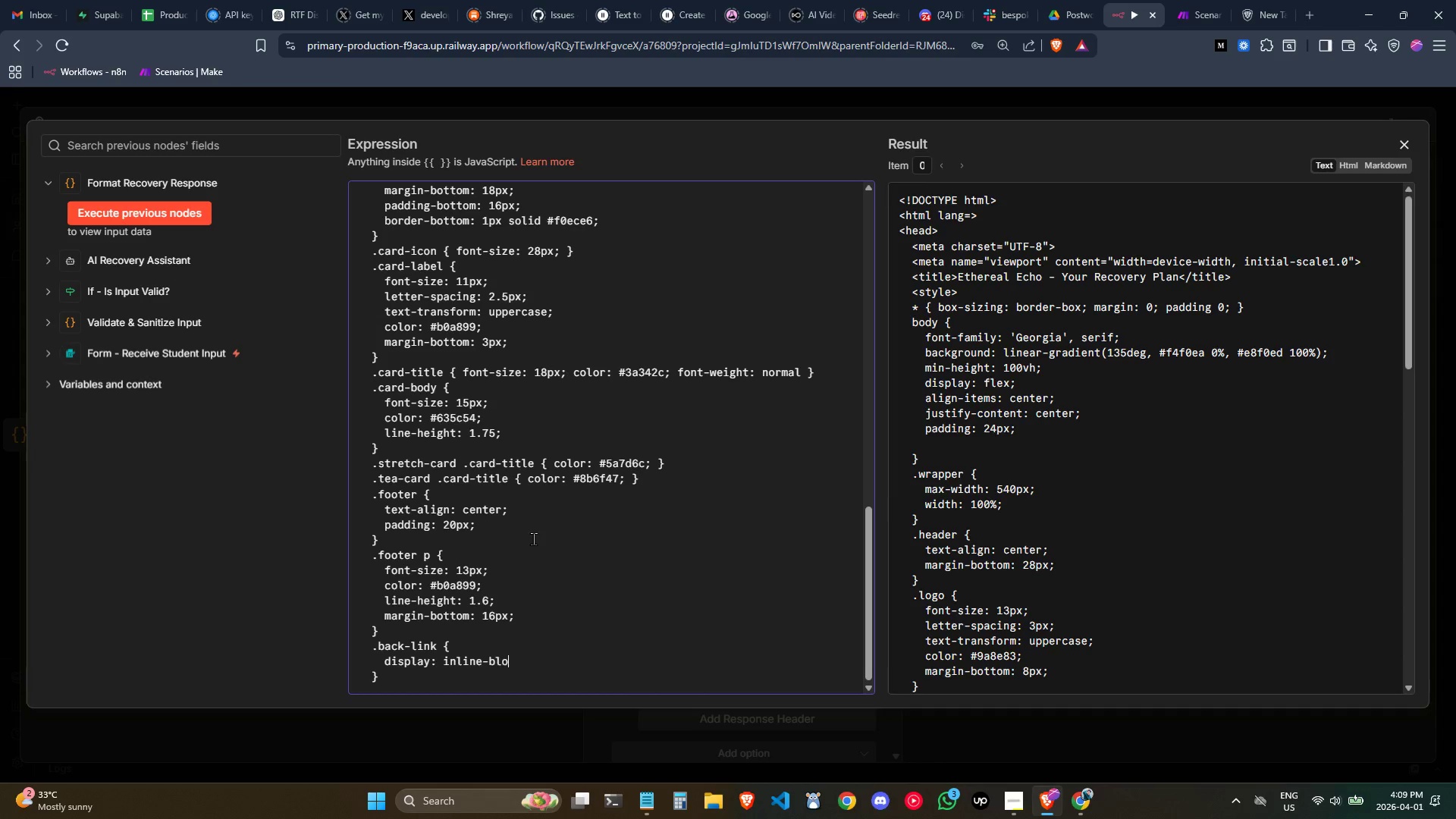 
key(Enter)
 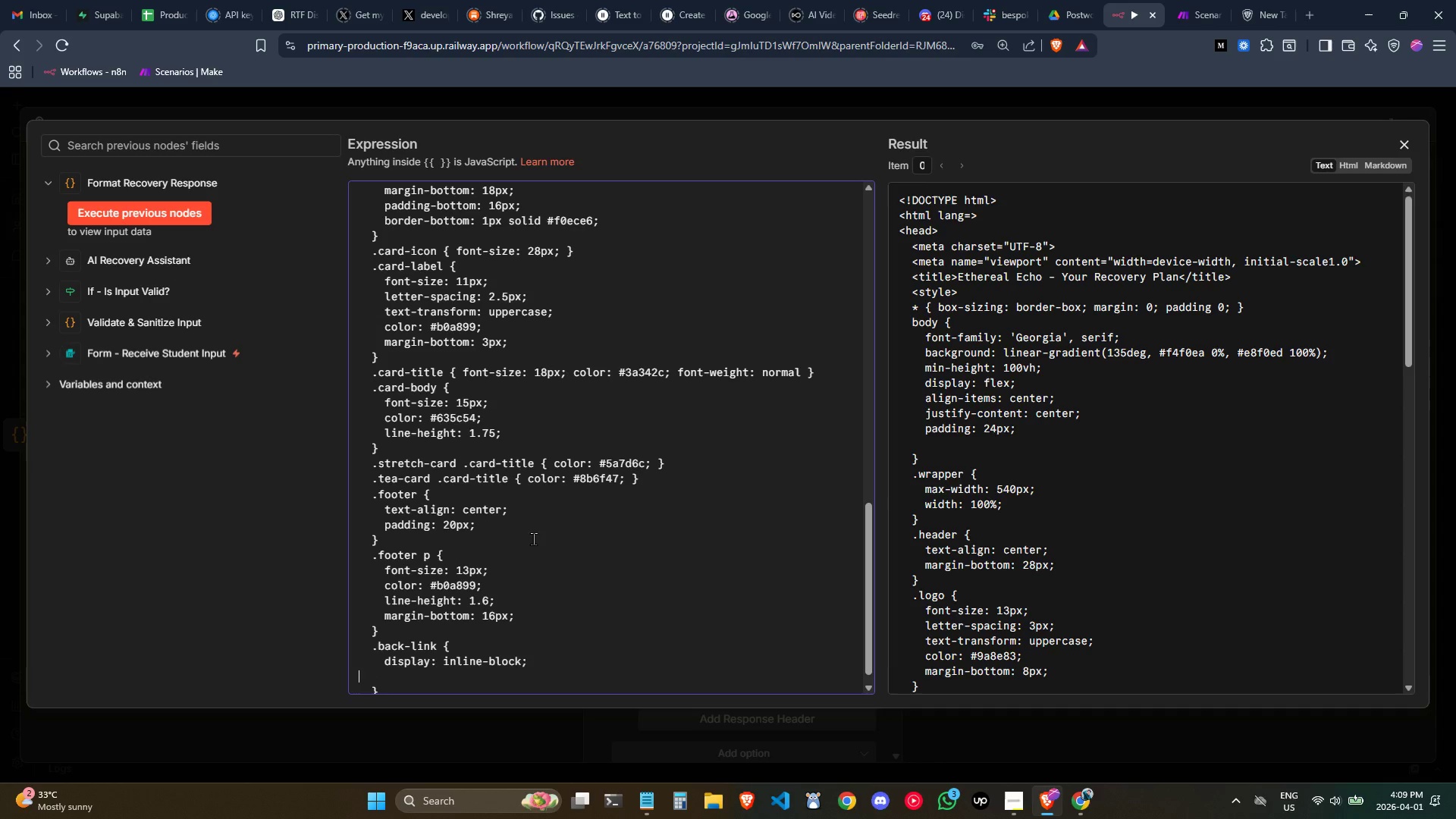 
key(Tab)
key(Tab)
type(coo)
key(Backspace)
type(lor: #7c9b8e)
 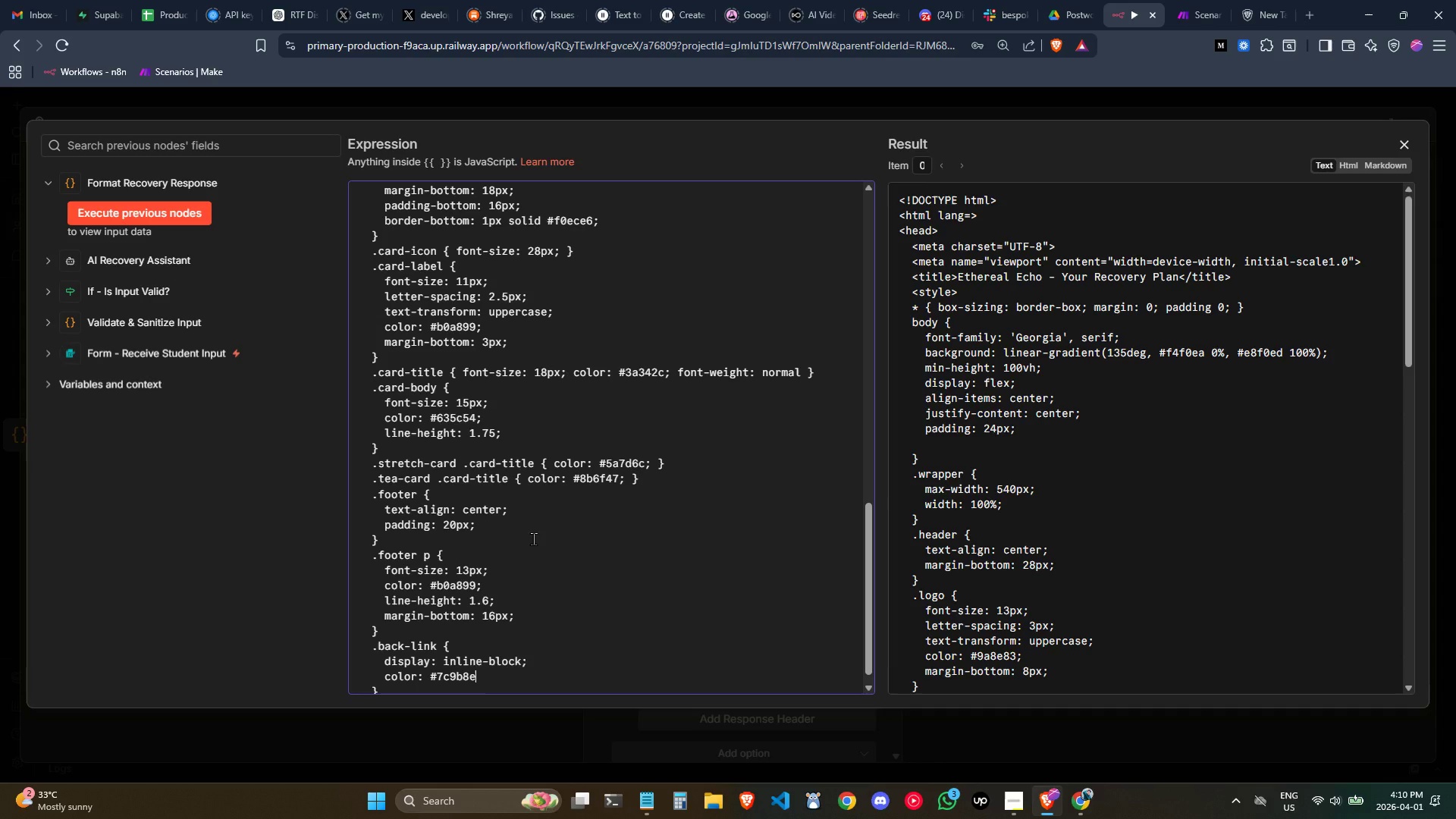 
wait(12.59)
 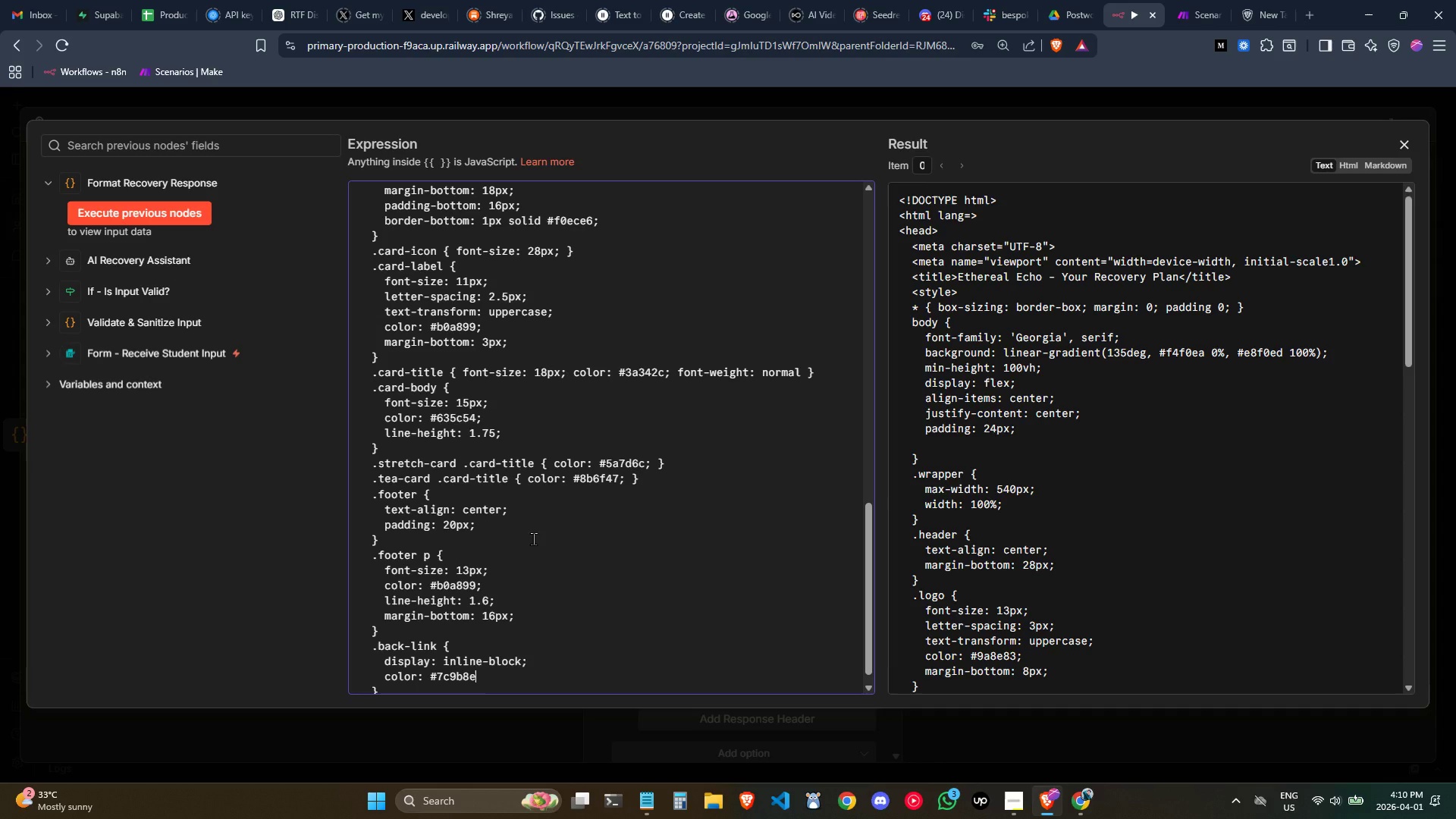 
key(Control+ControlLeft)
 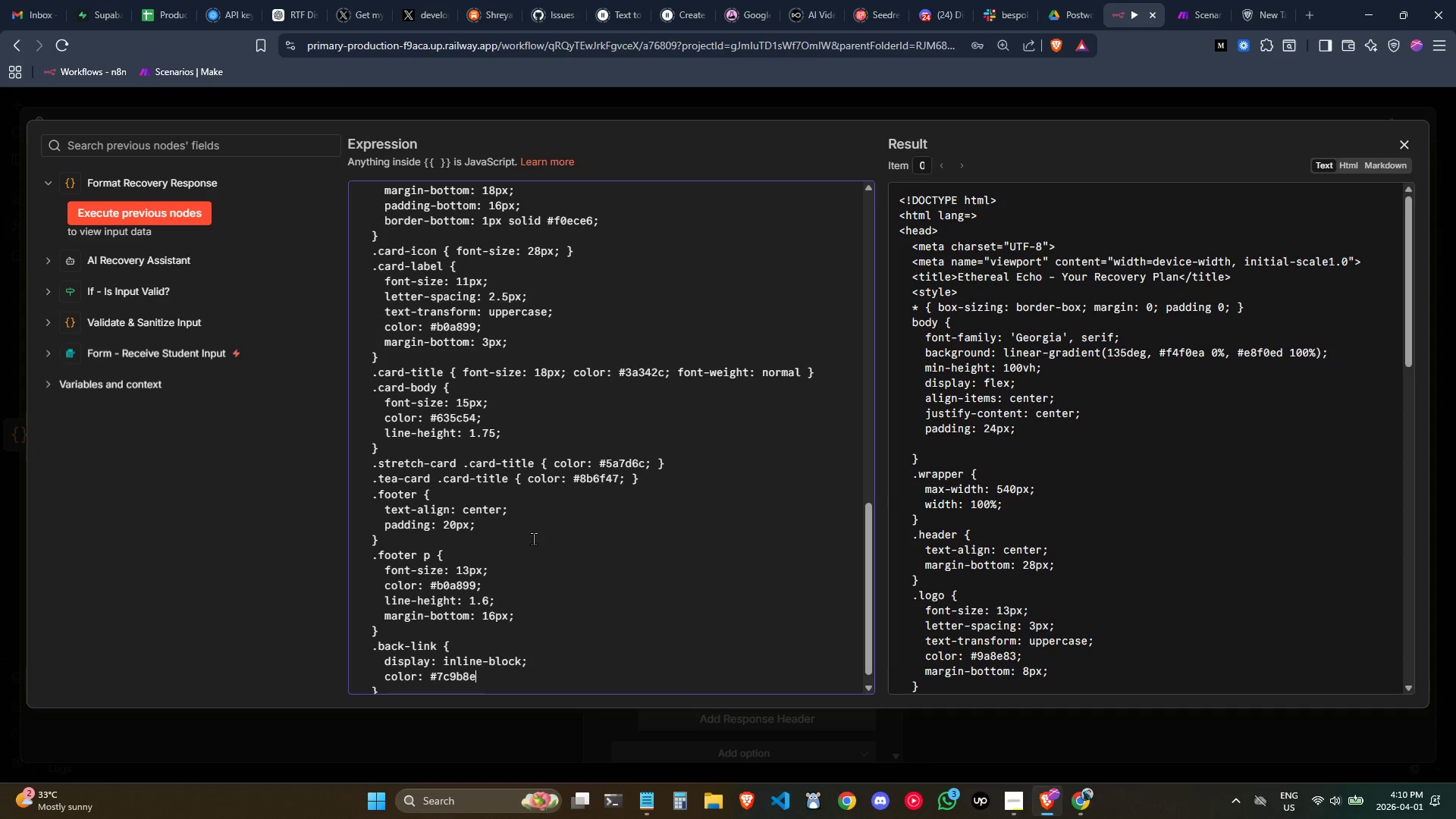 
key(Semicolon)
 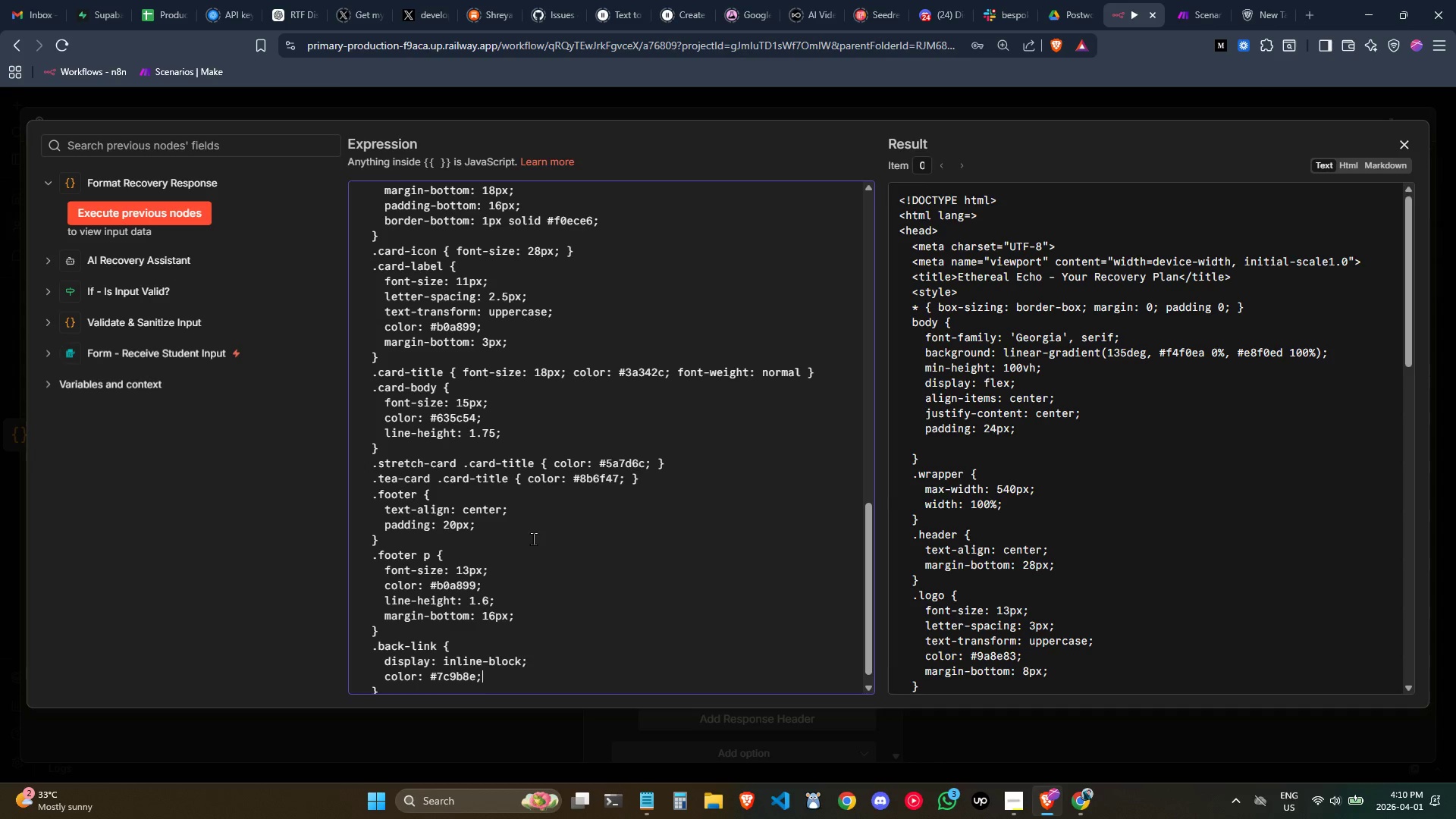 
key(Enter)
 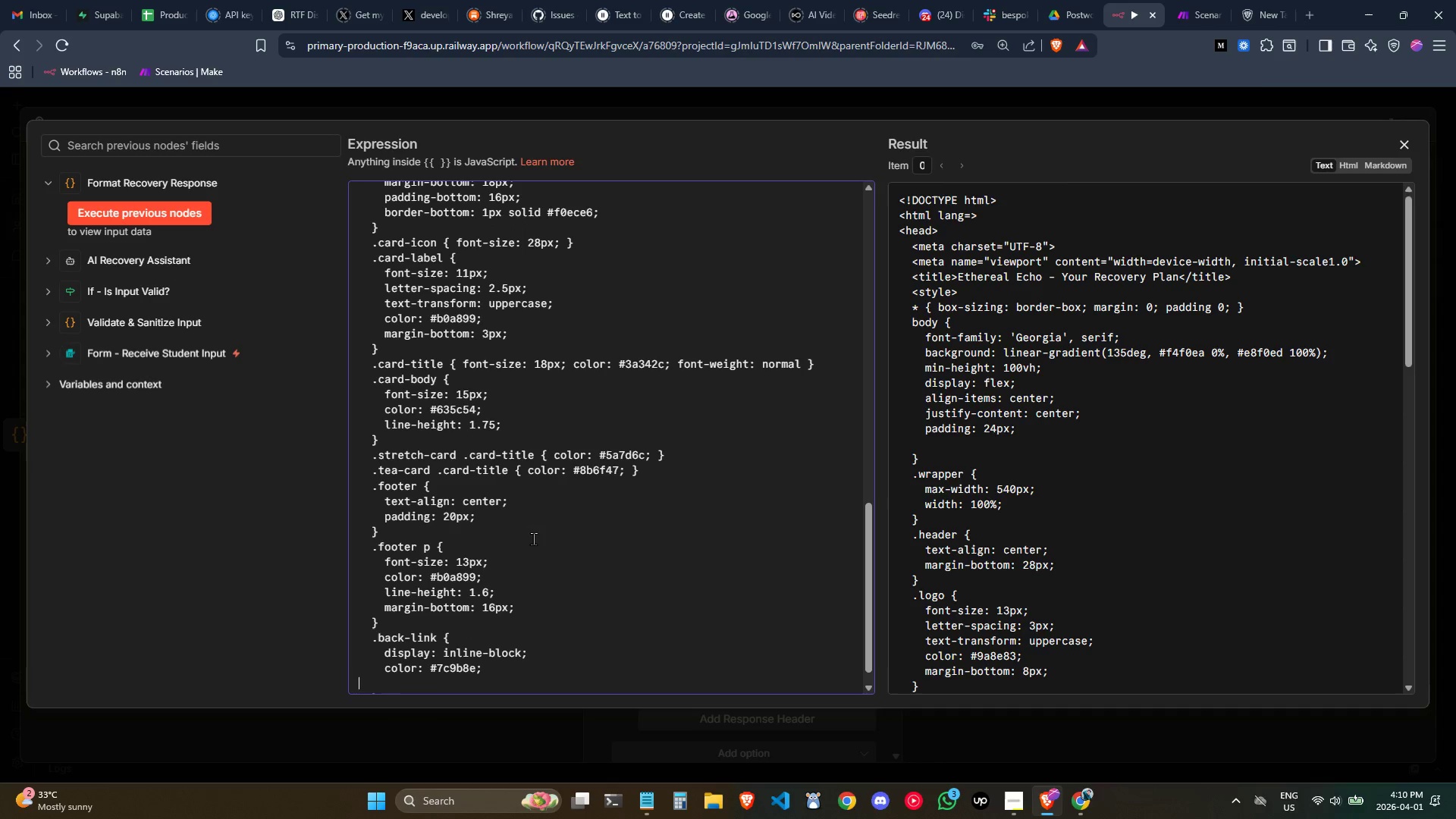 
key(Tab)
key(Tab)
type(text-decoration: none;)
 